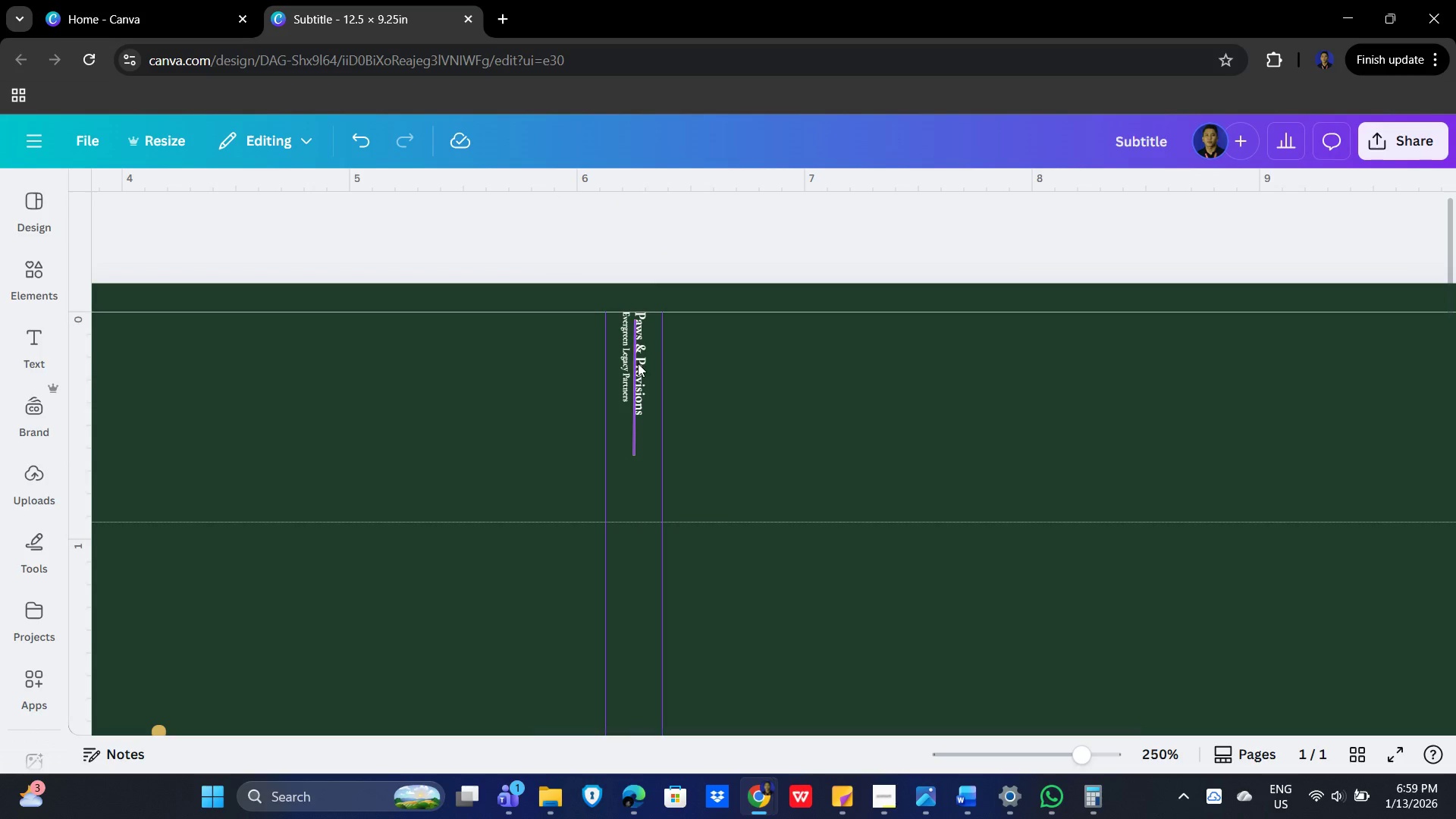 
left_click([637, 353])
 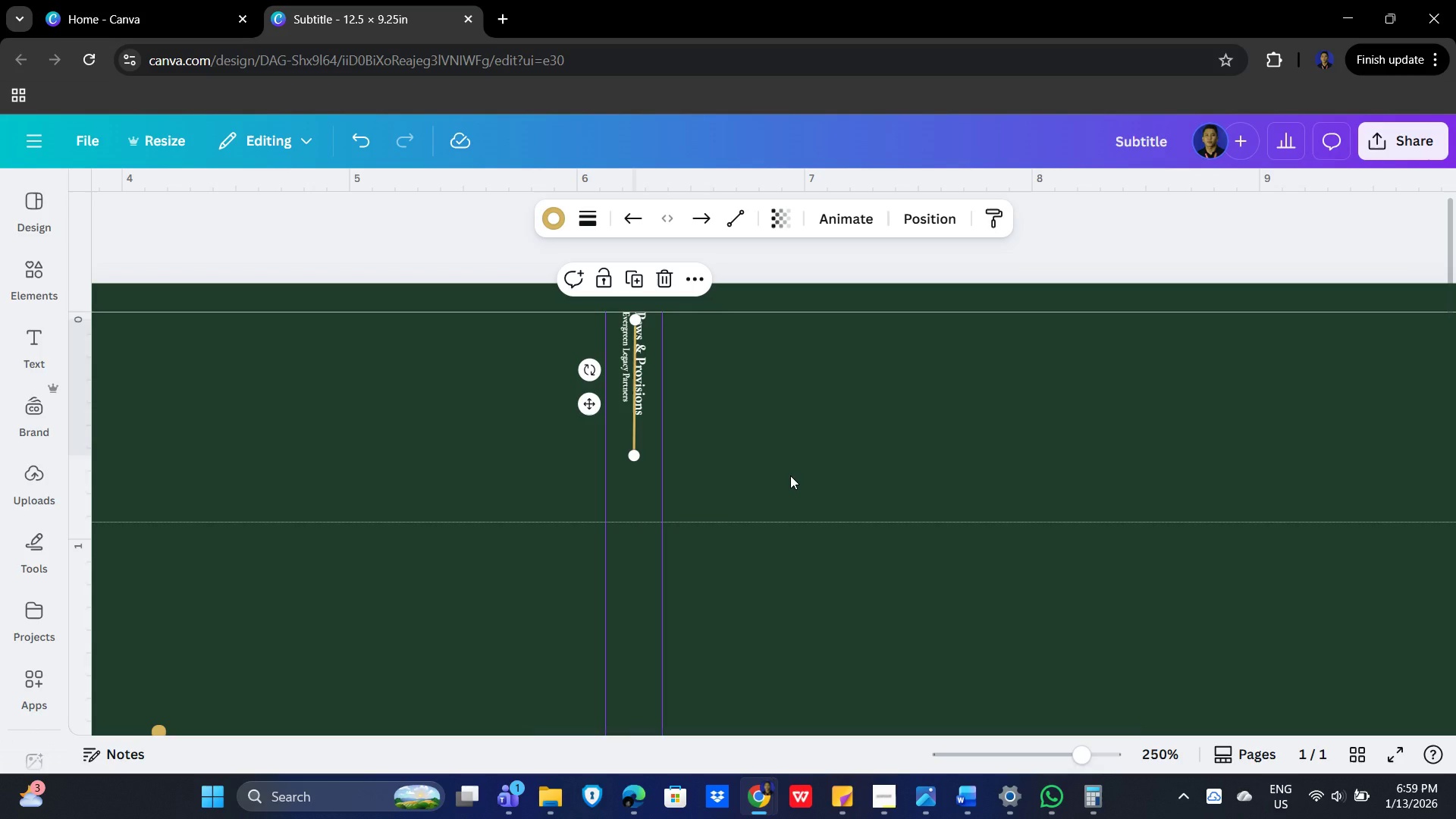 
key(ArrowLeft)
 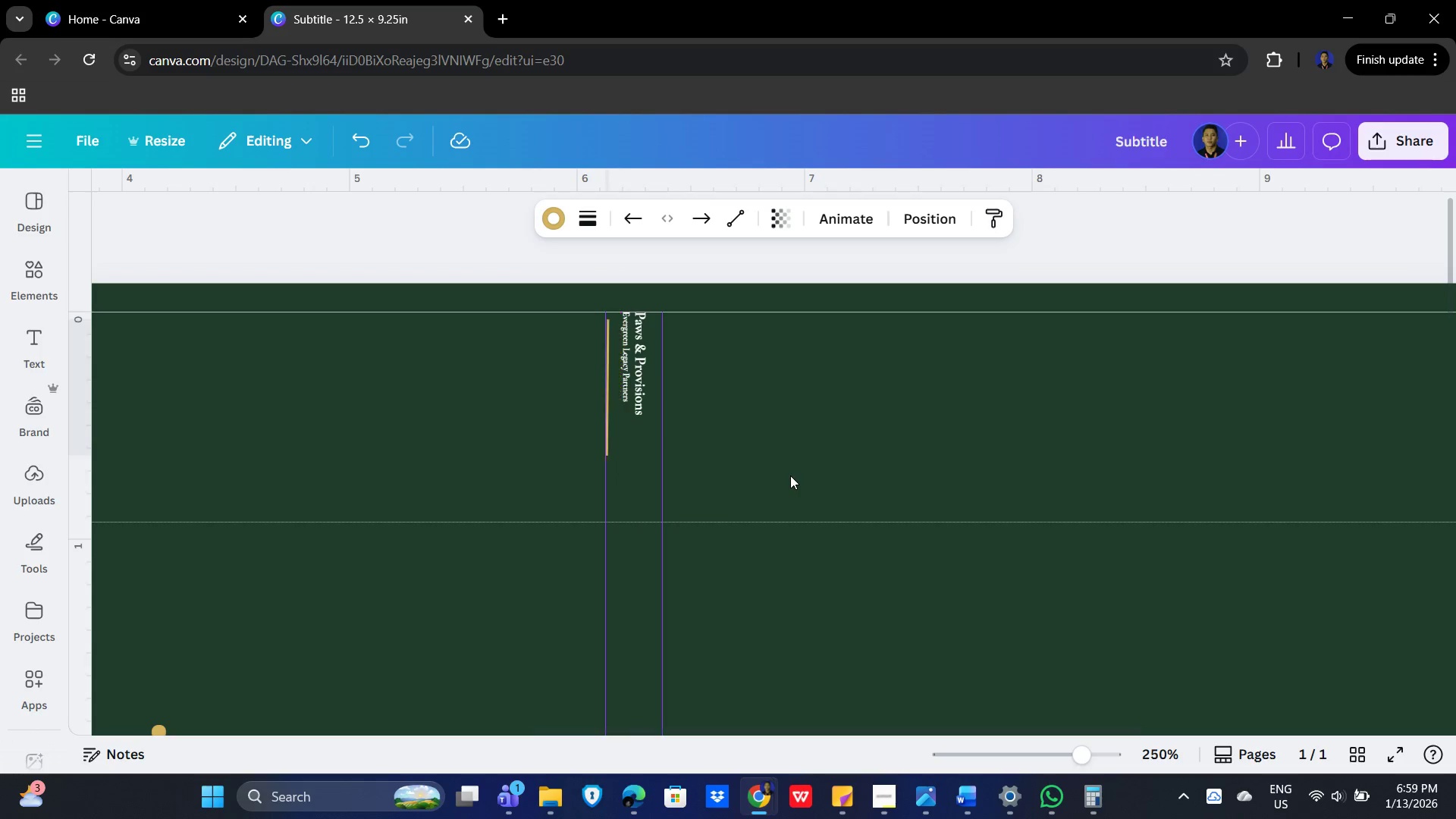 
key(ArrowLeft)
 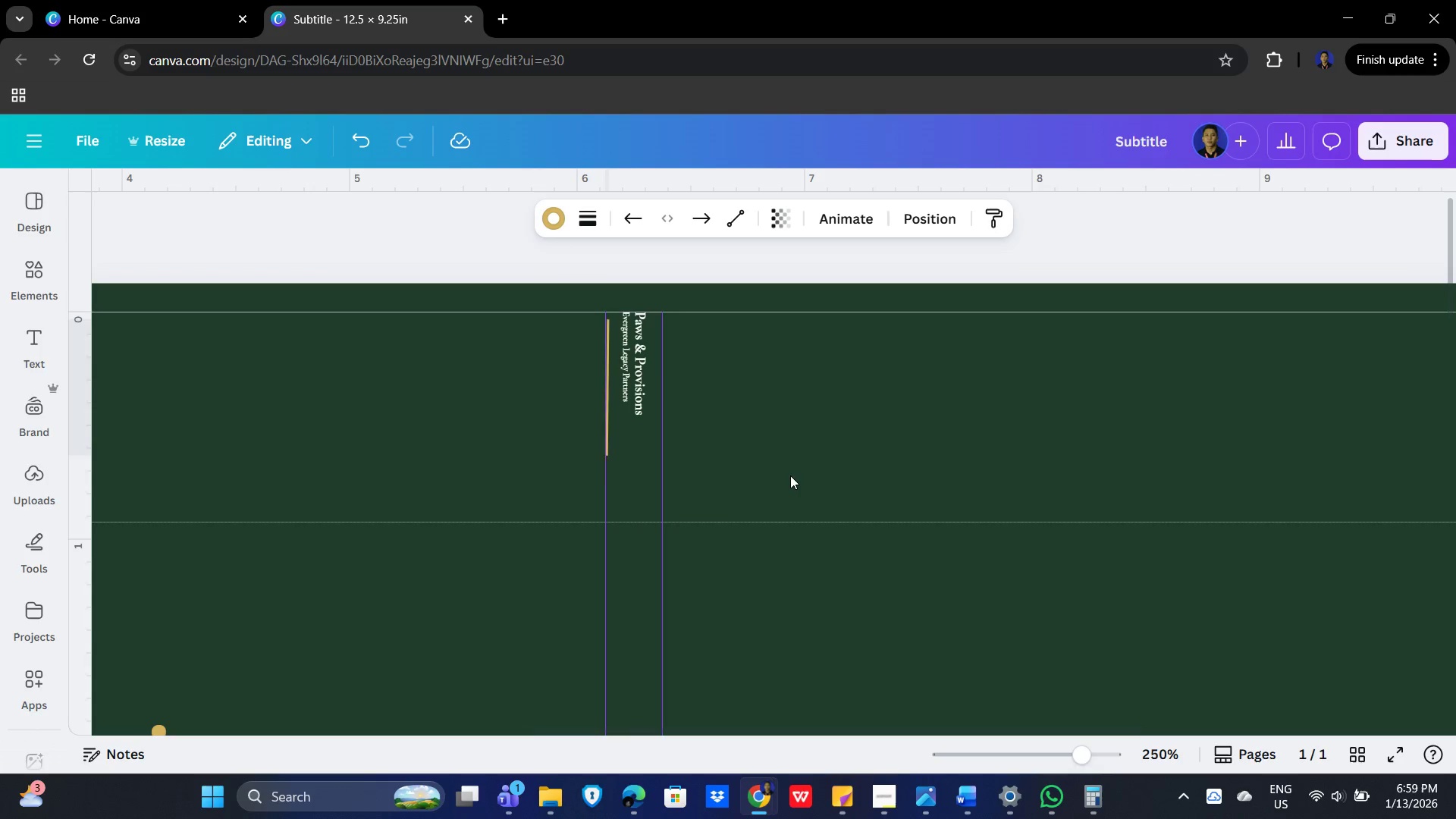 
key(ArrowRight)
 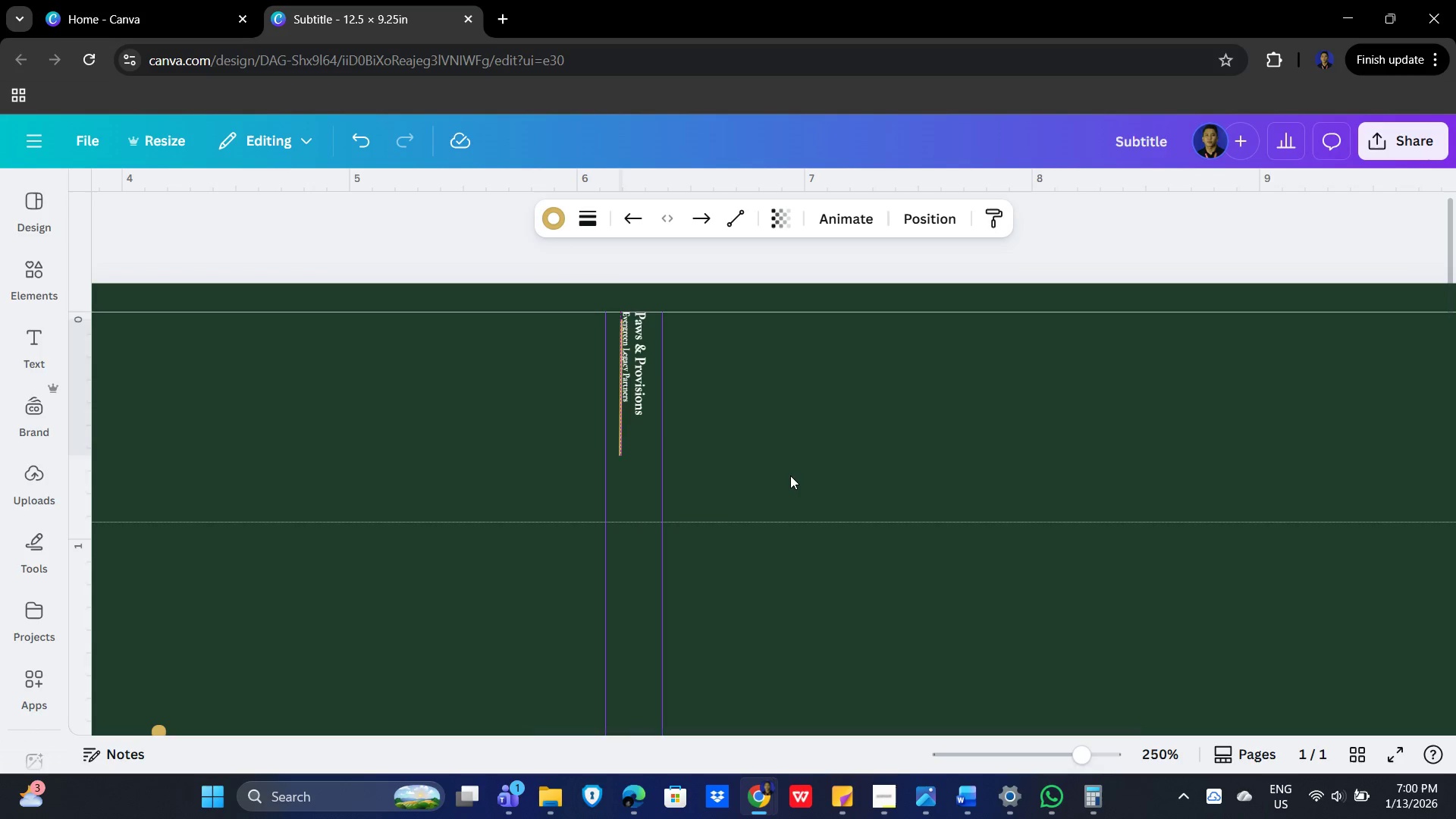 
key(ArrowLeft)
 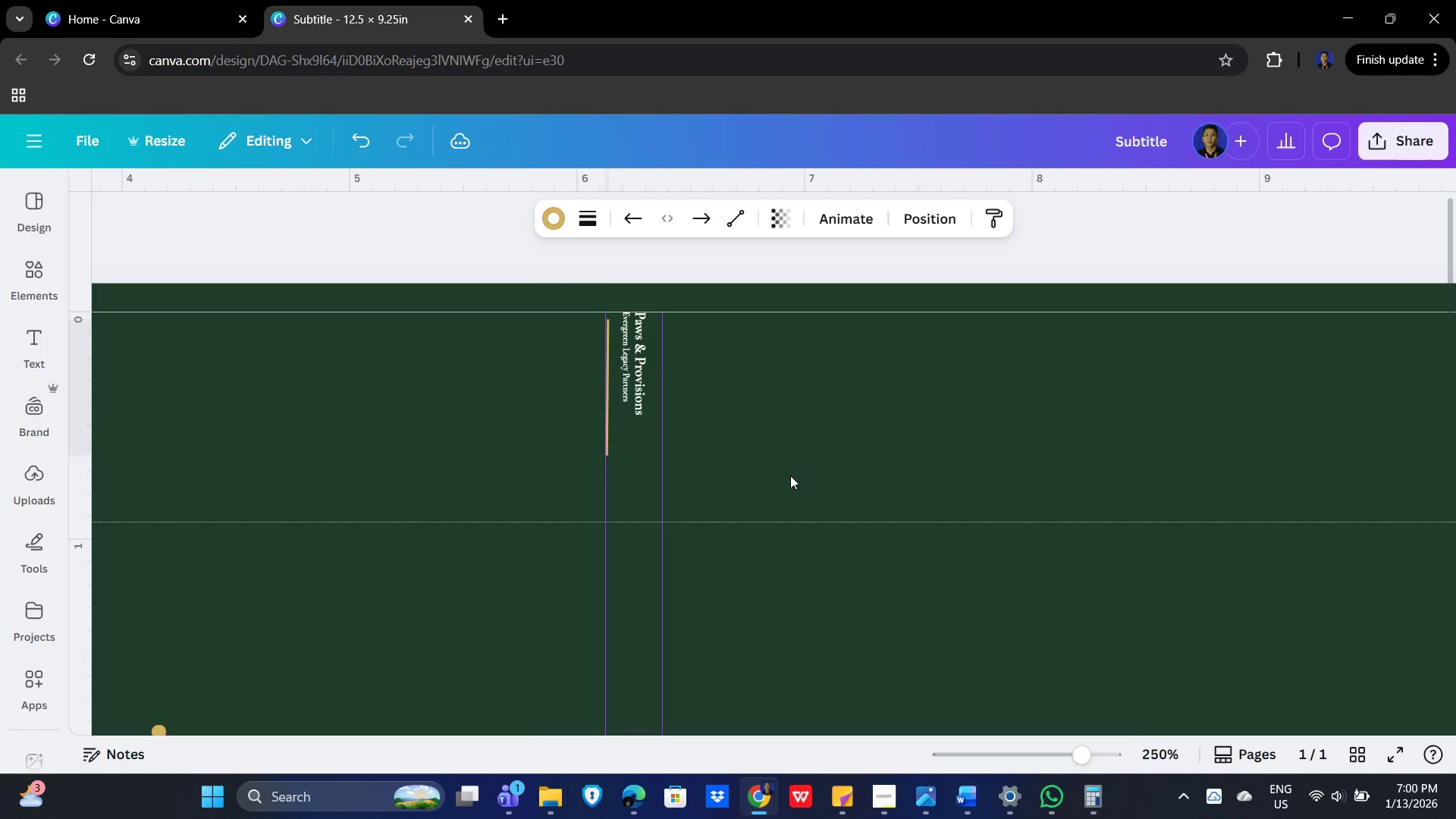 
key(ArrowLeft)
 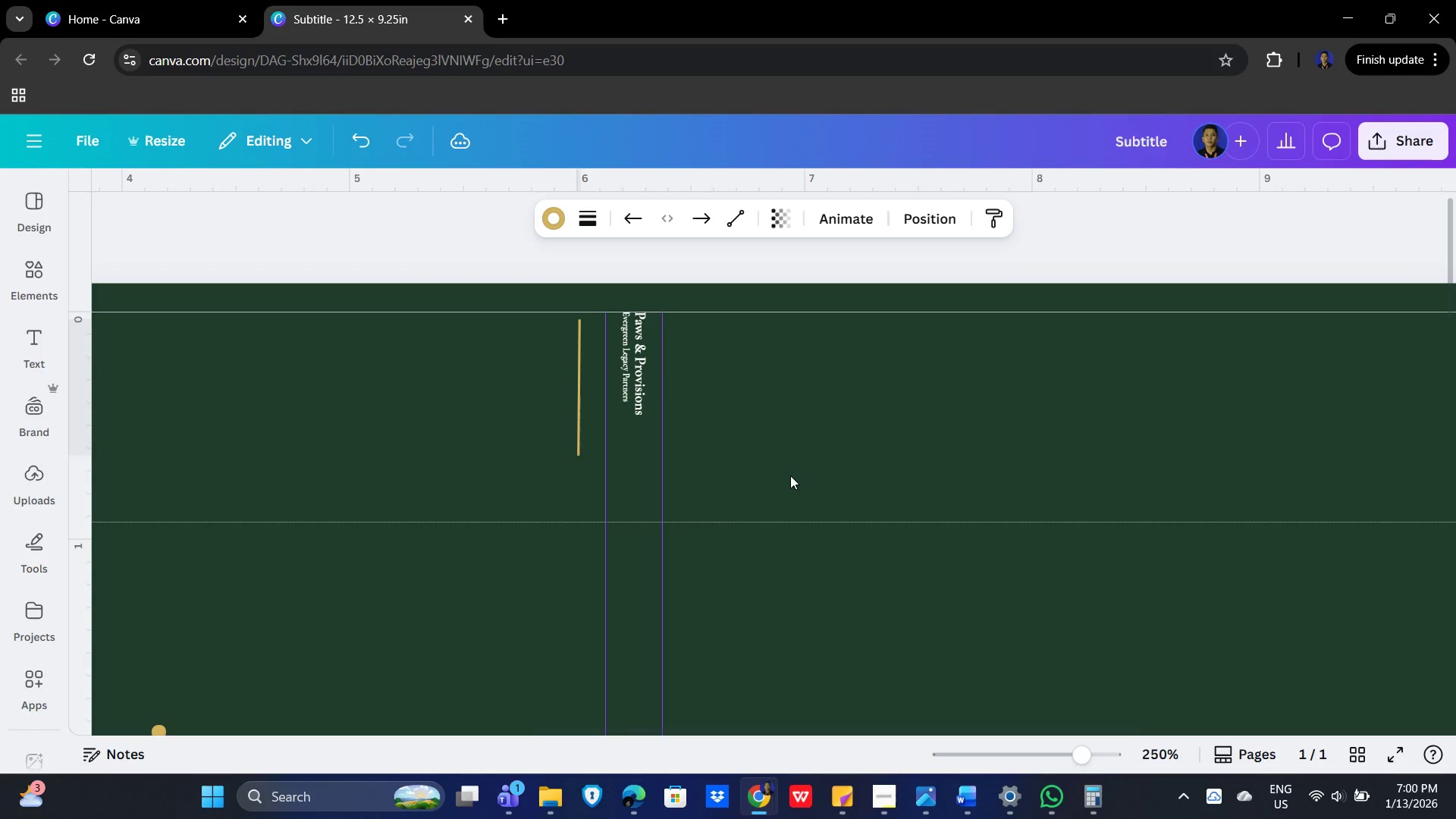 
key(ArrowLeft)
 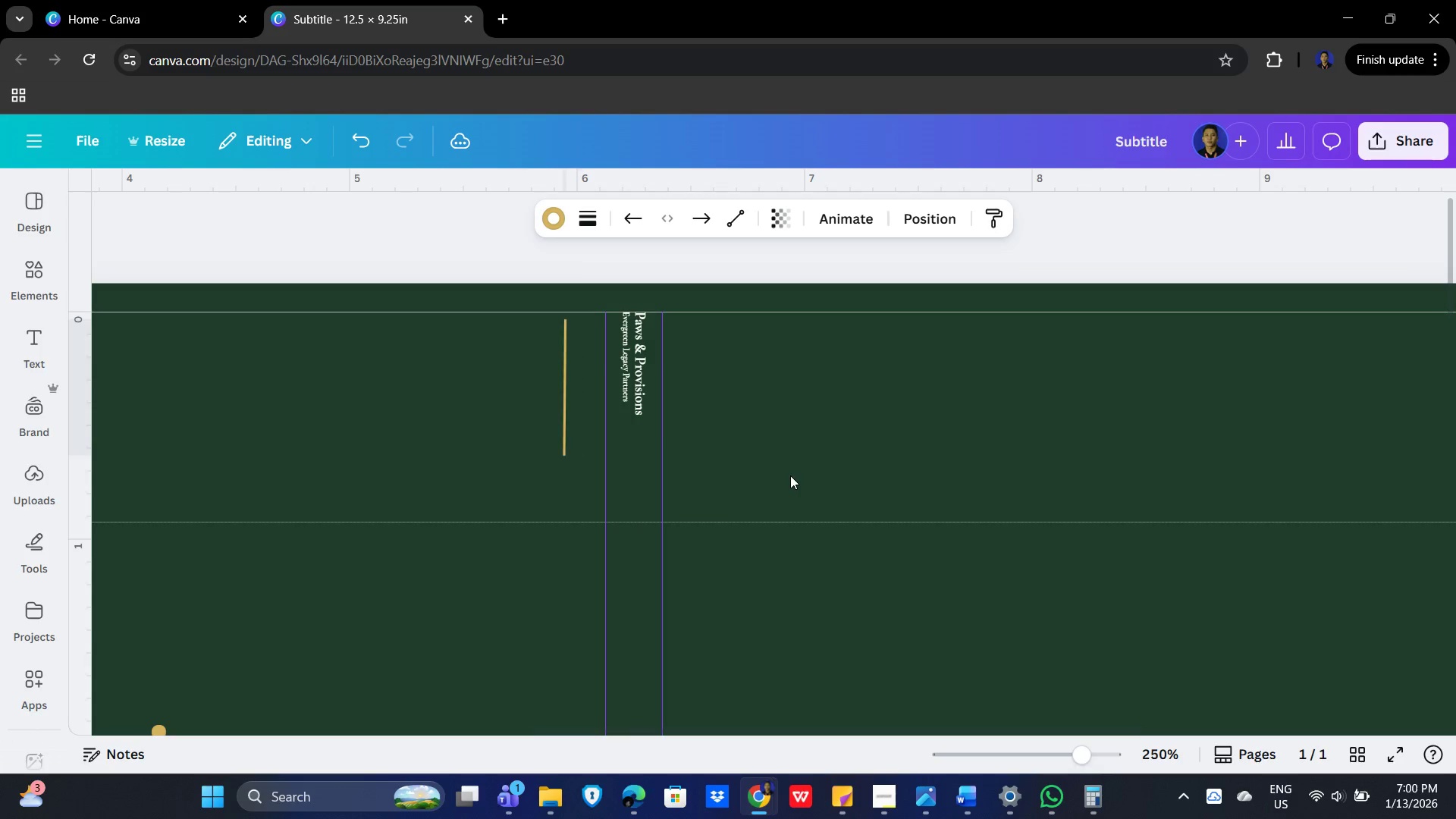 
key(ArrowLeft)
 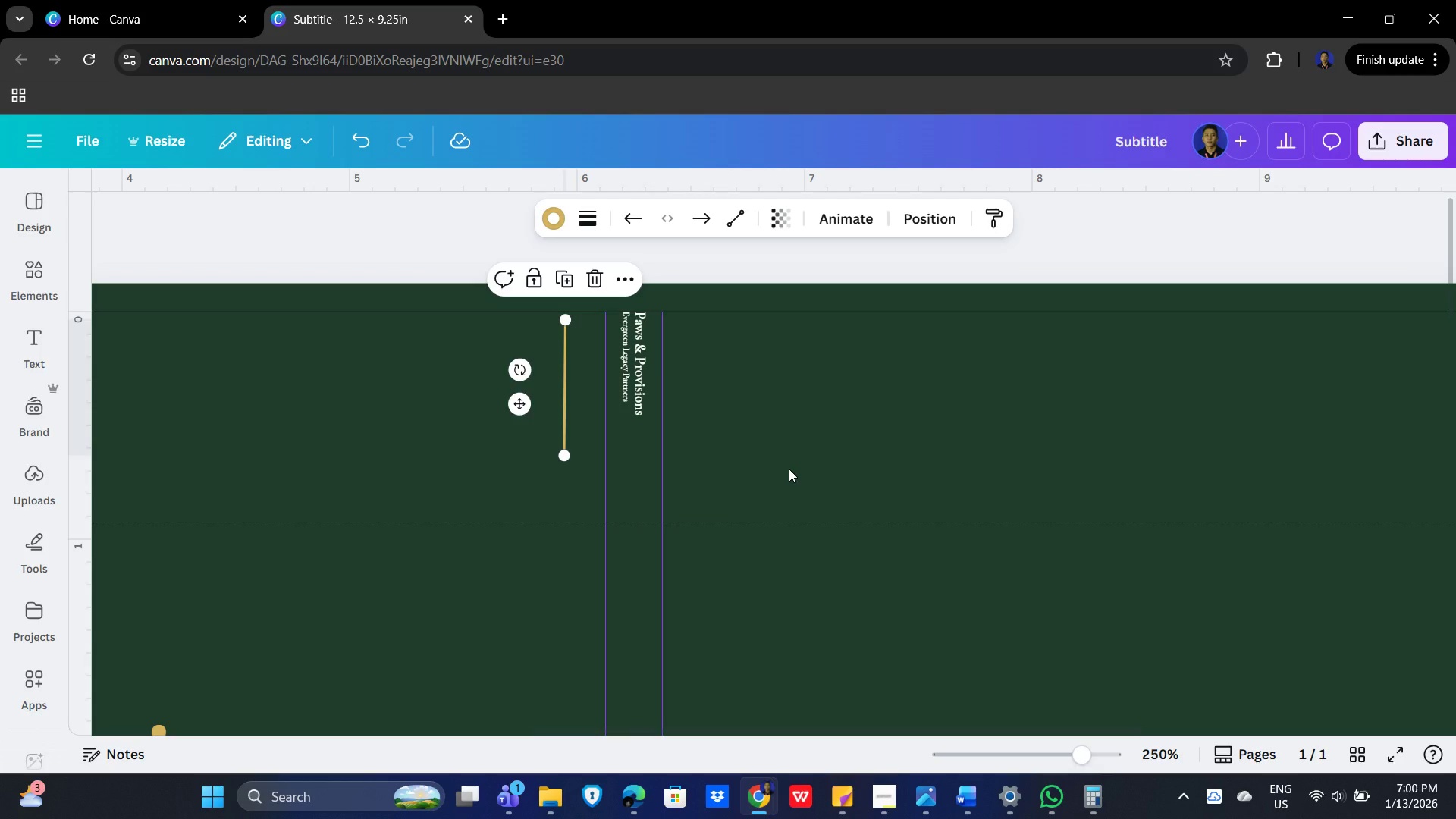 
scroll: coordinate [789, 464], scroll_direction: up, amount: 3.0
 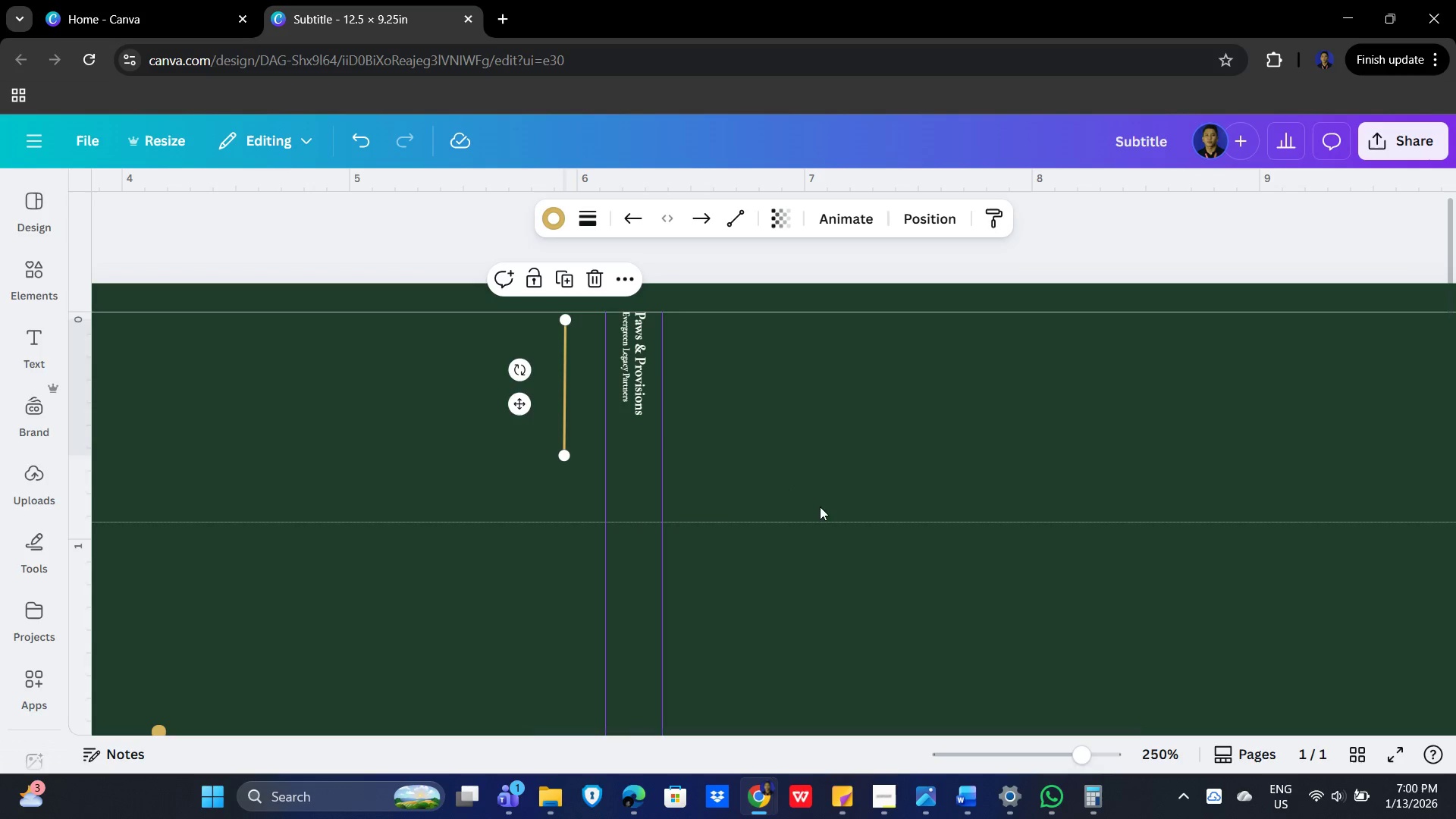 
hold_key(key=ControlLeft, duration=0.53)
scroll: coordinate [828, 537], scroll_direction: up, amount: 3.0
 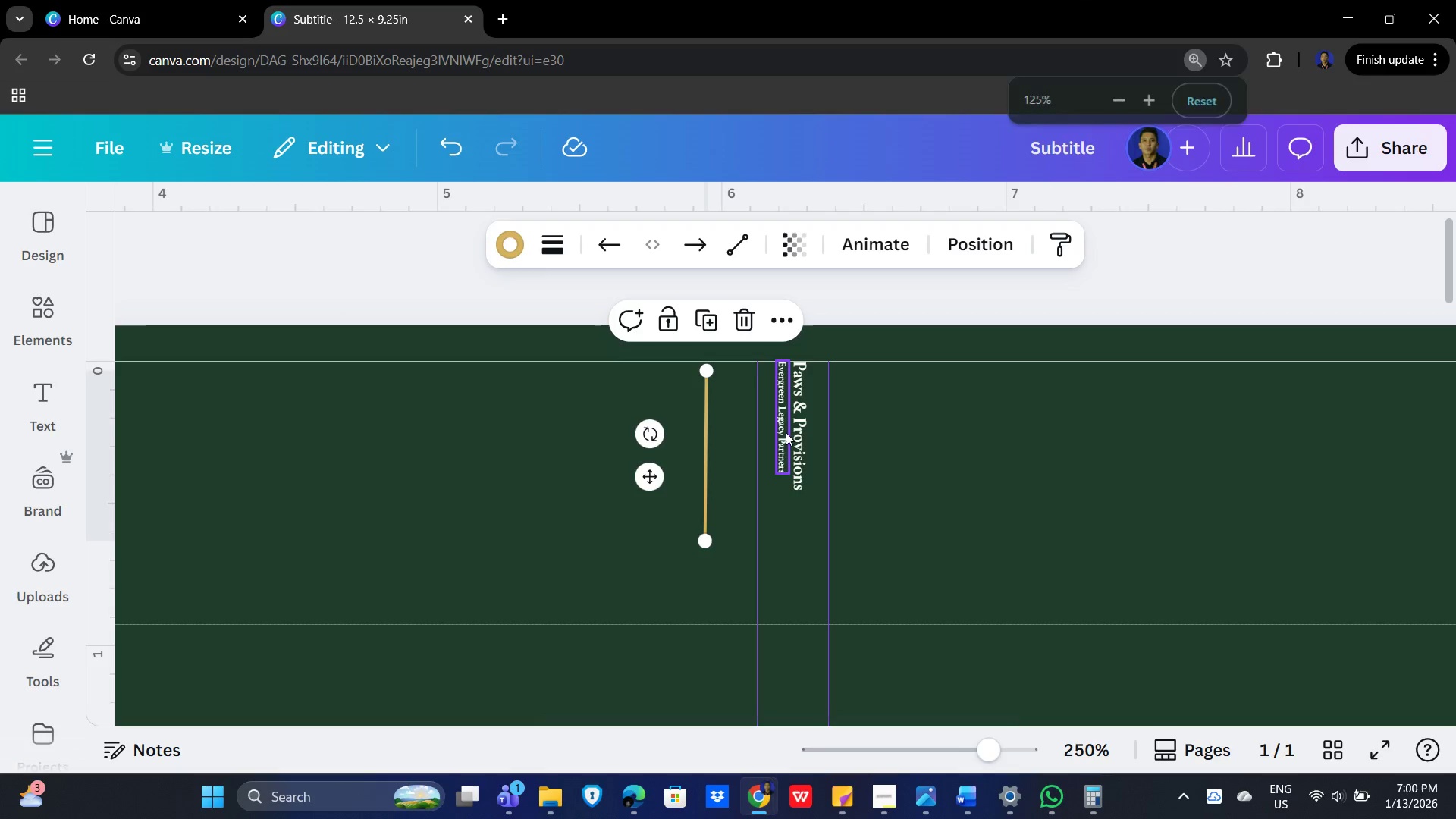 
left_click([808, 425])
 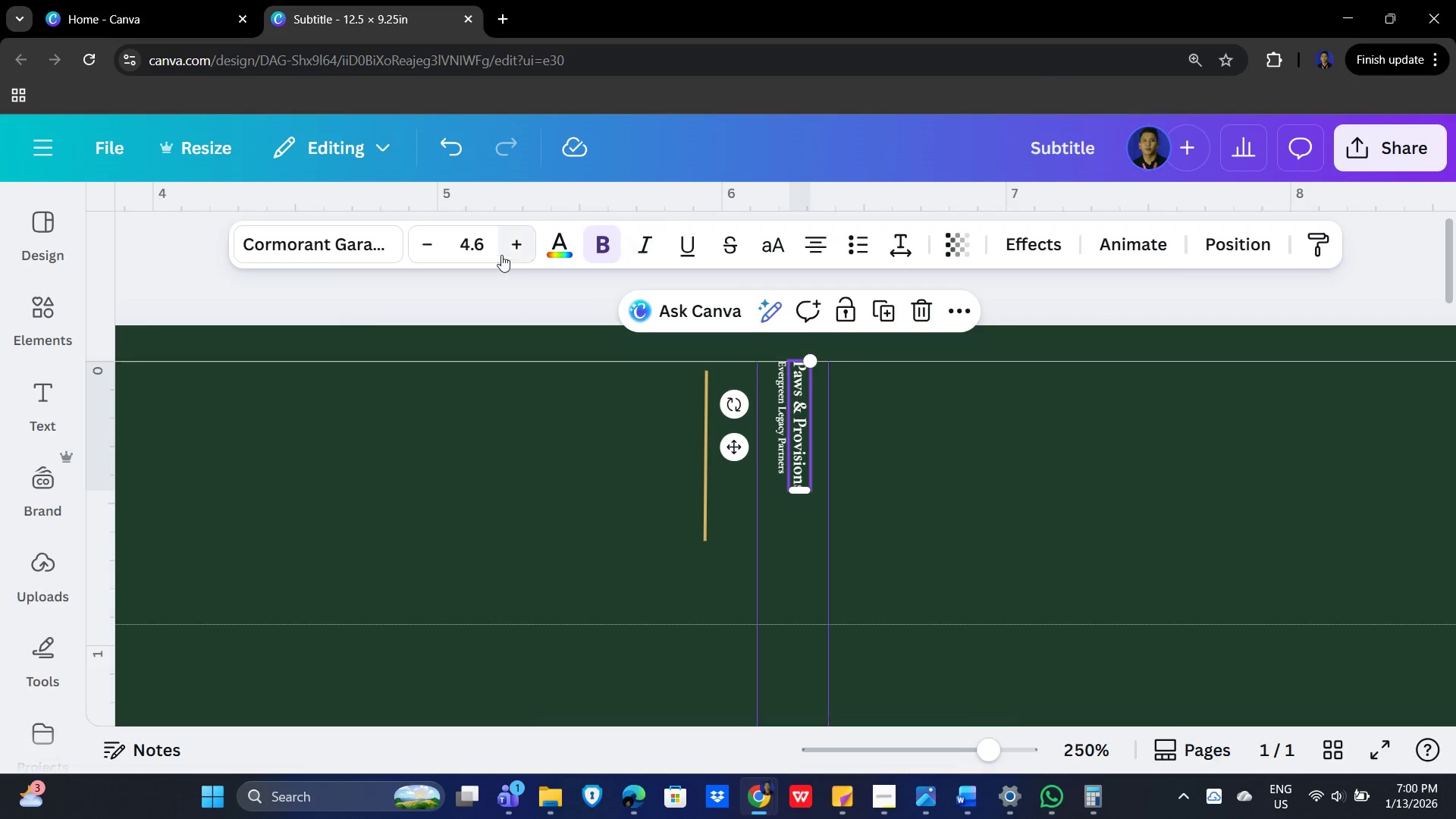 
double_click([513, 235])
 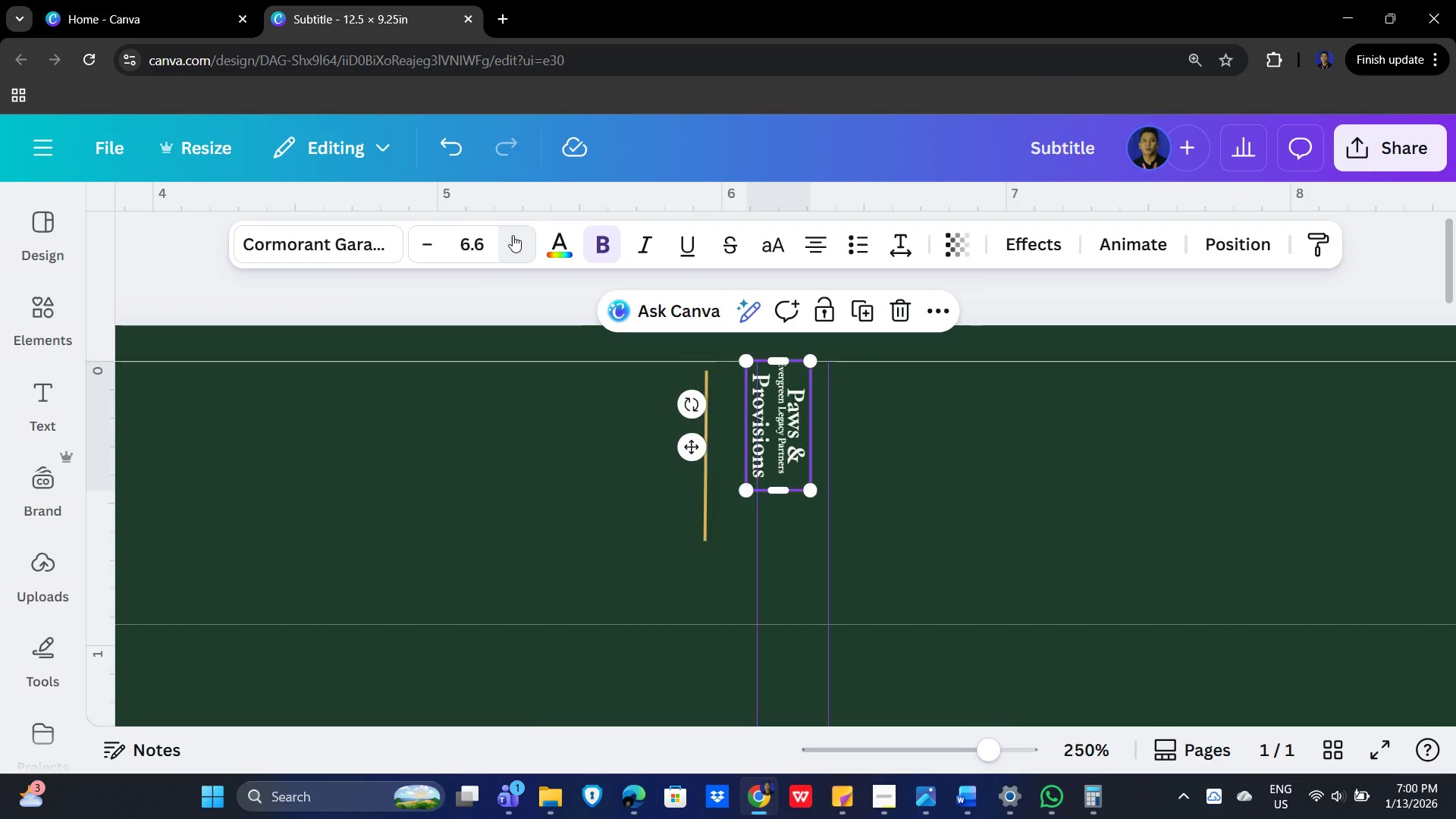 
triple_click([513, 235])
 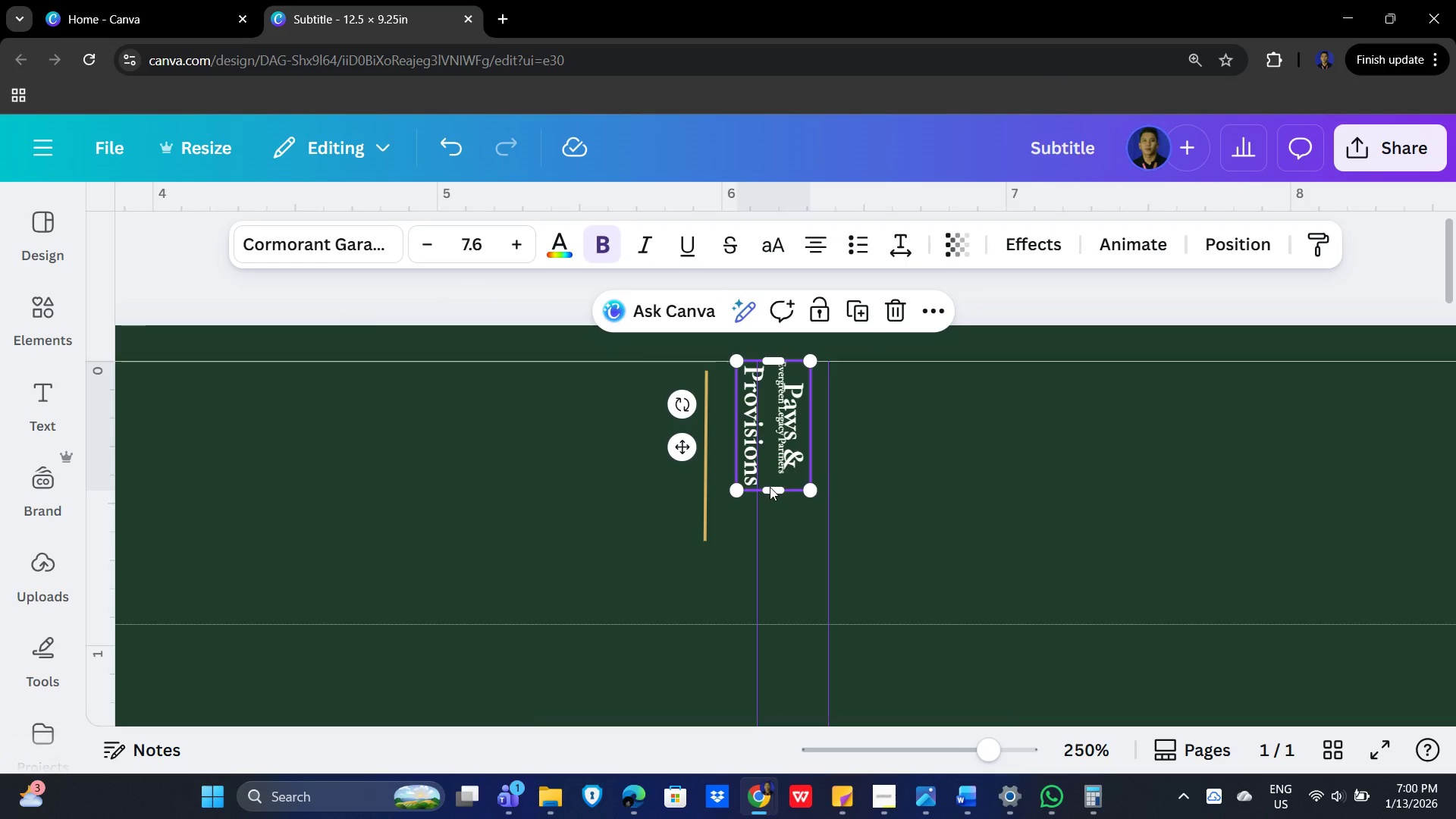 
left_click_drag(start_coordinate=[775, 493], to_coordinate=[789, 623])
 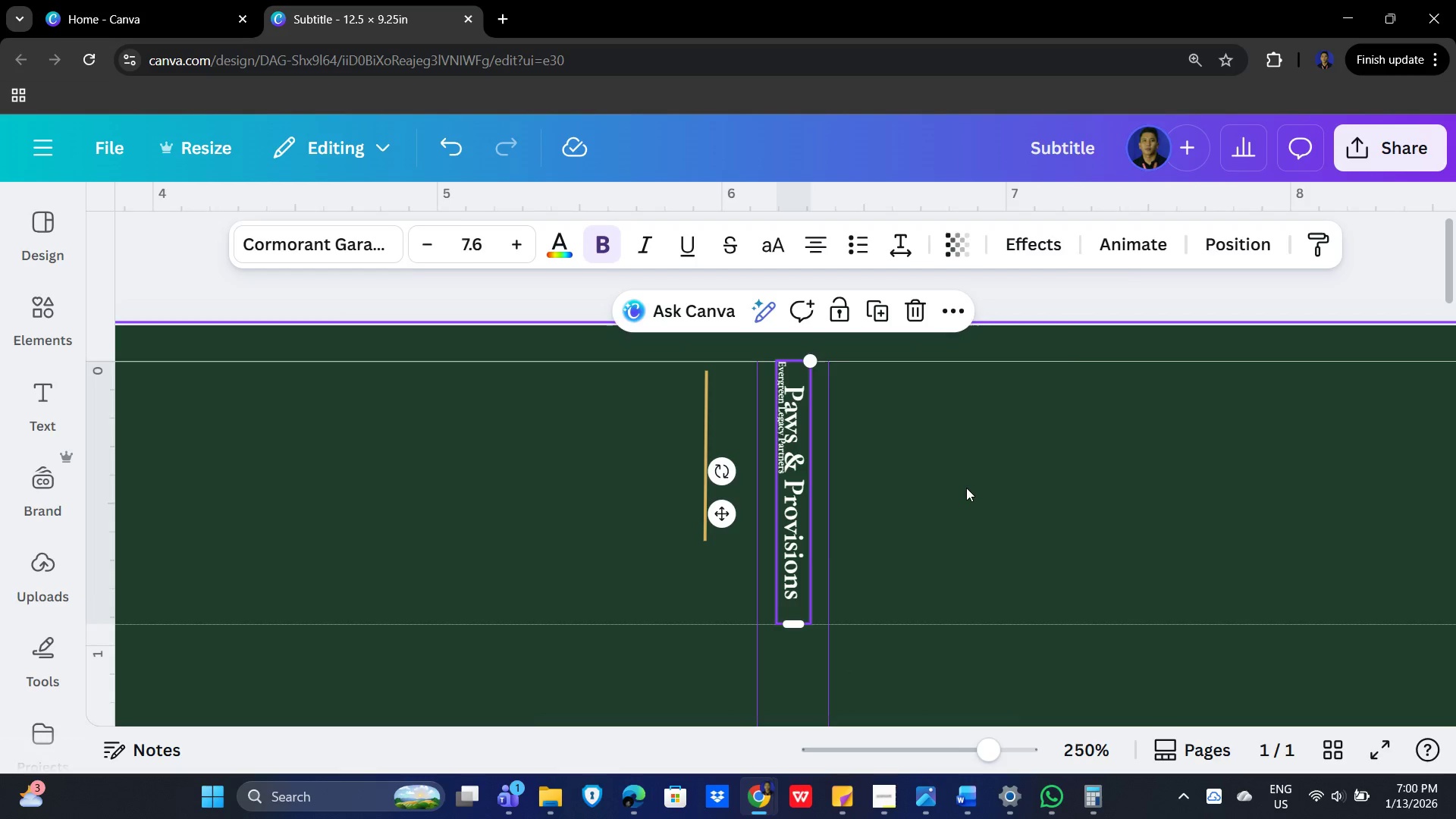 
left_click([966, 488])
 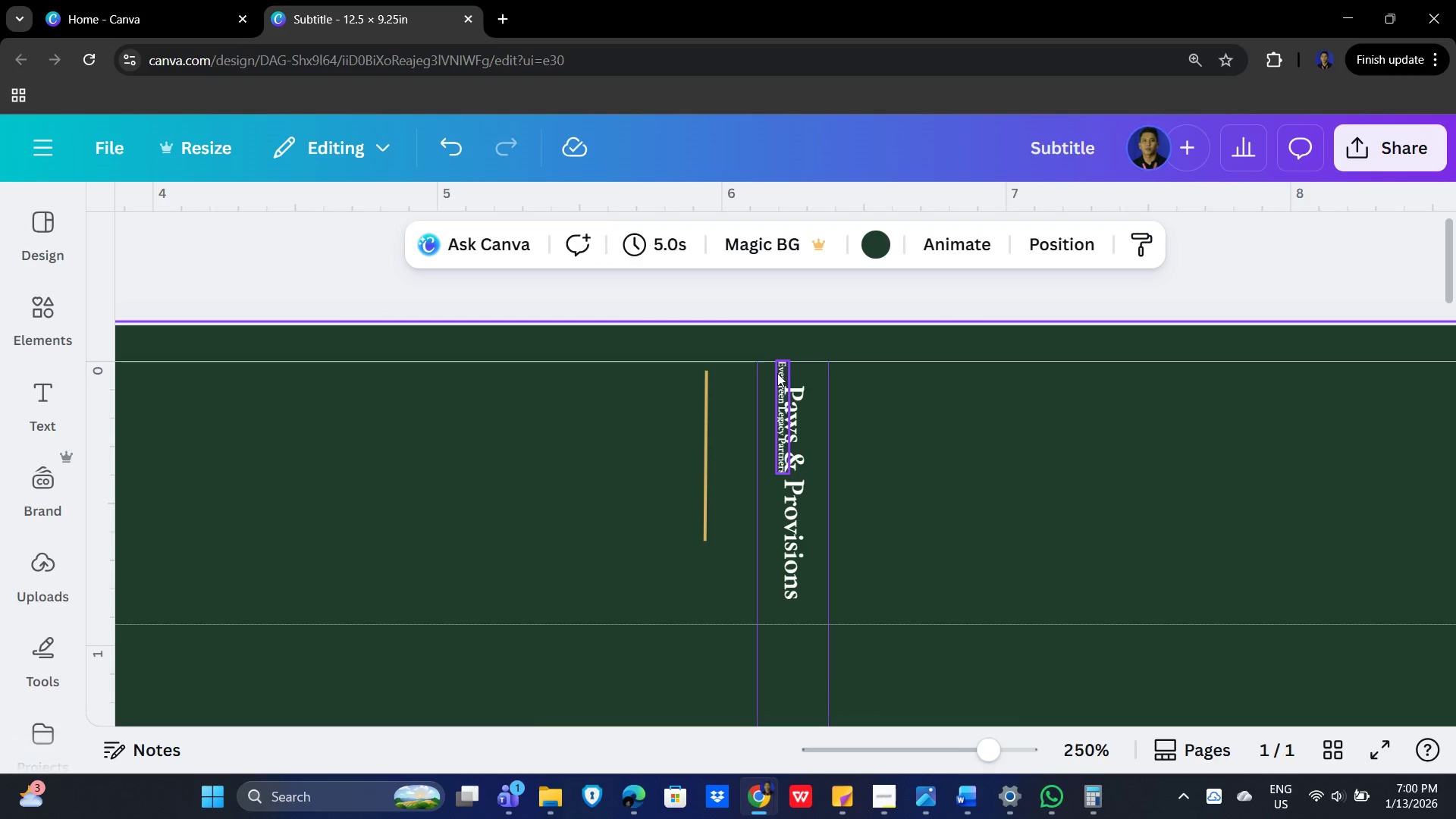 
left_click([779, 372])
 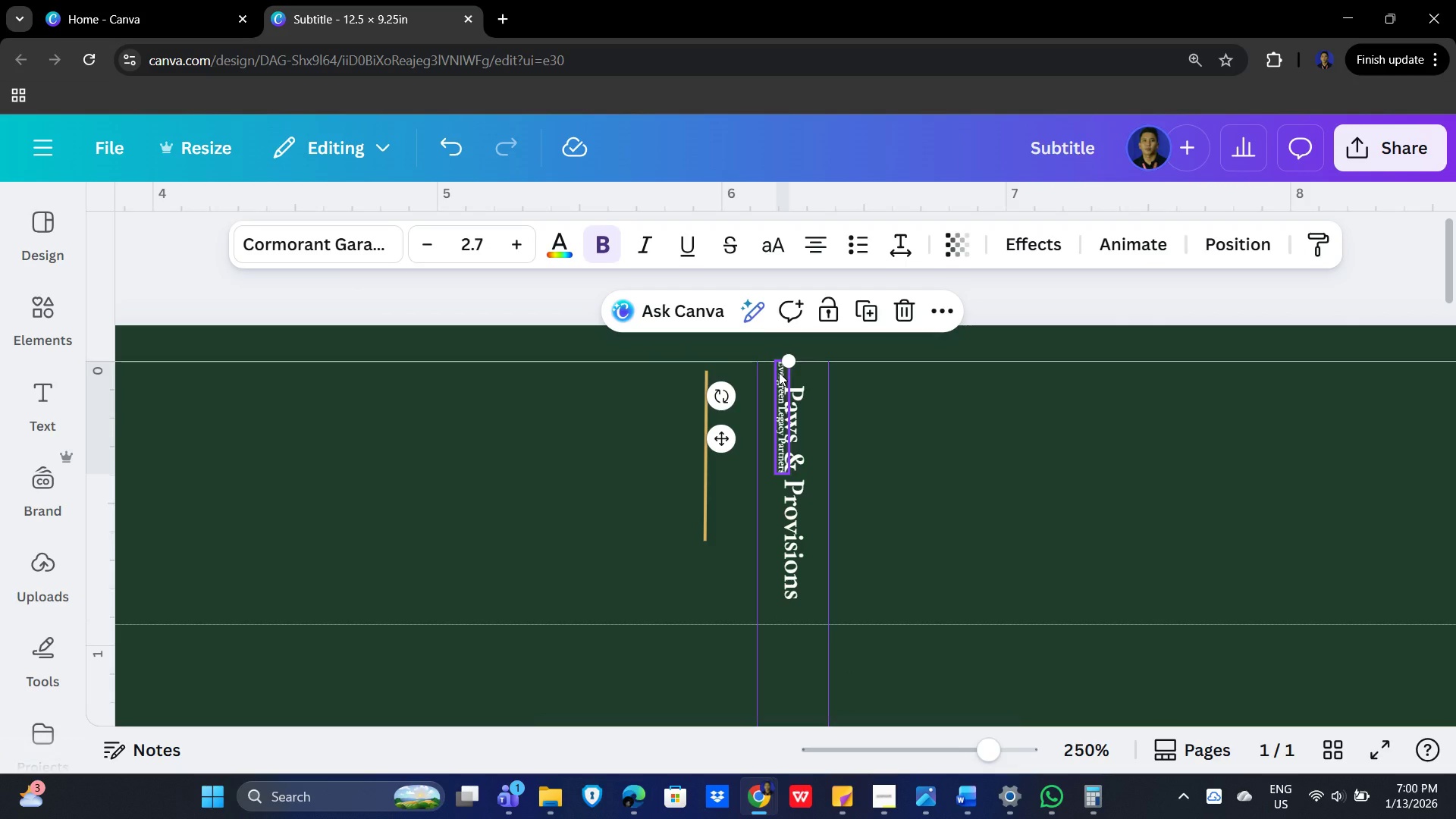 
left_click_drag(start_coordinate=[779, 372], to_coordinate=[771, 398])
 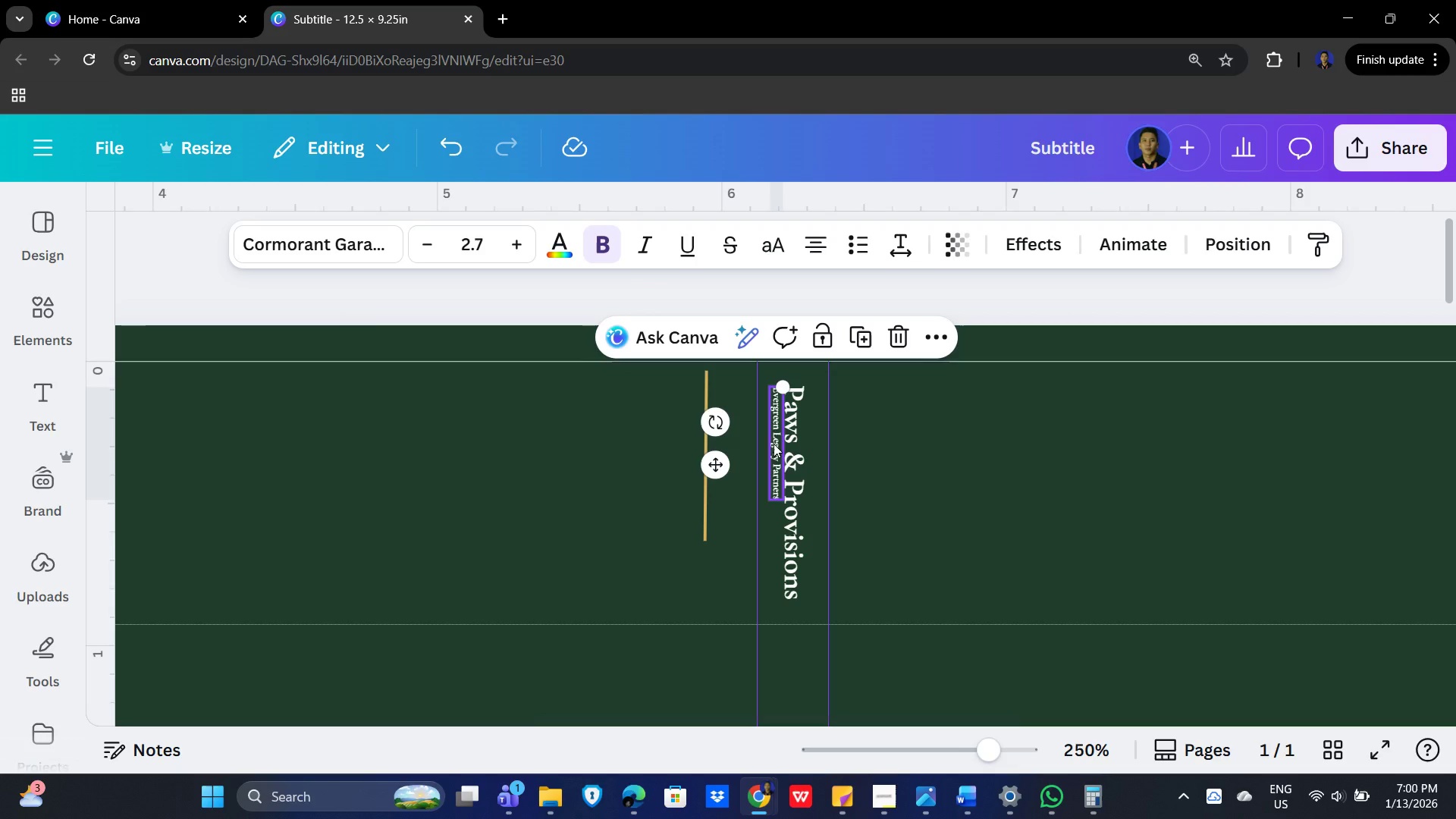 
key(ArrowLeft)
 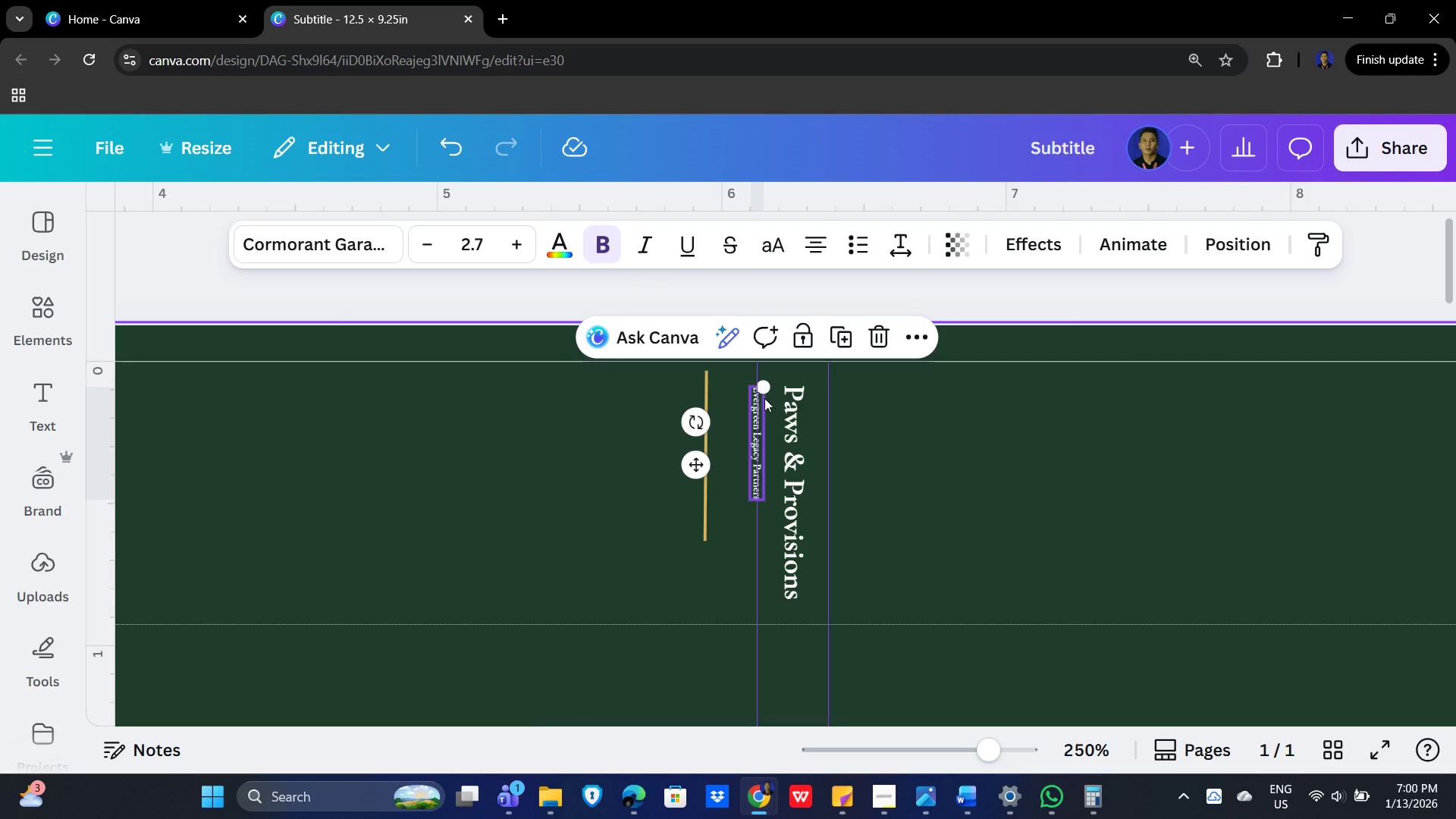 
left_click_drag(start_coordinate=[695, 470], to_coordinate=[708, 472])
 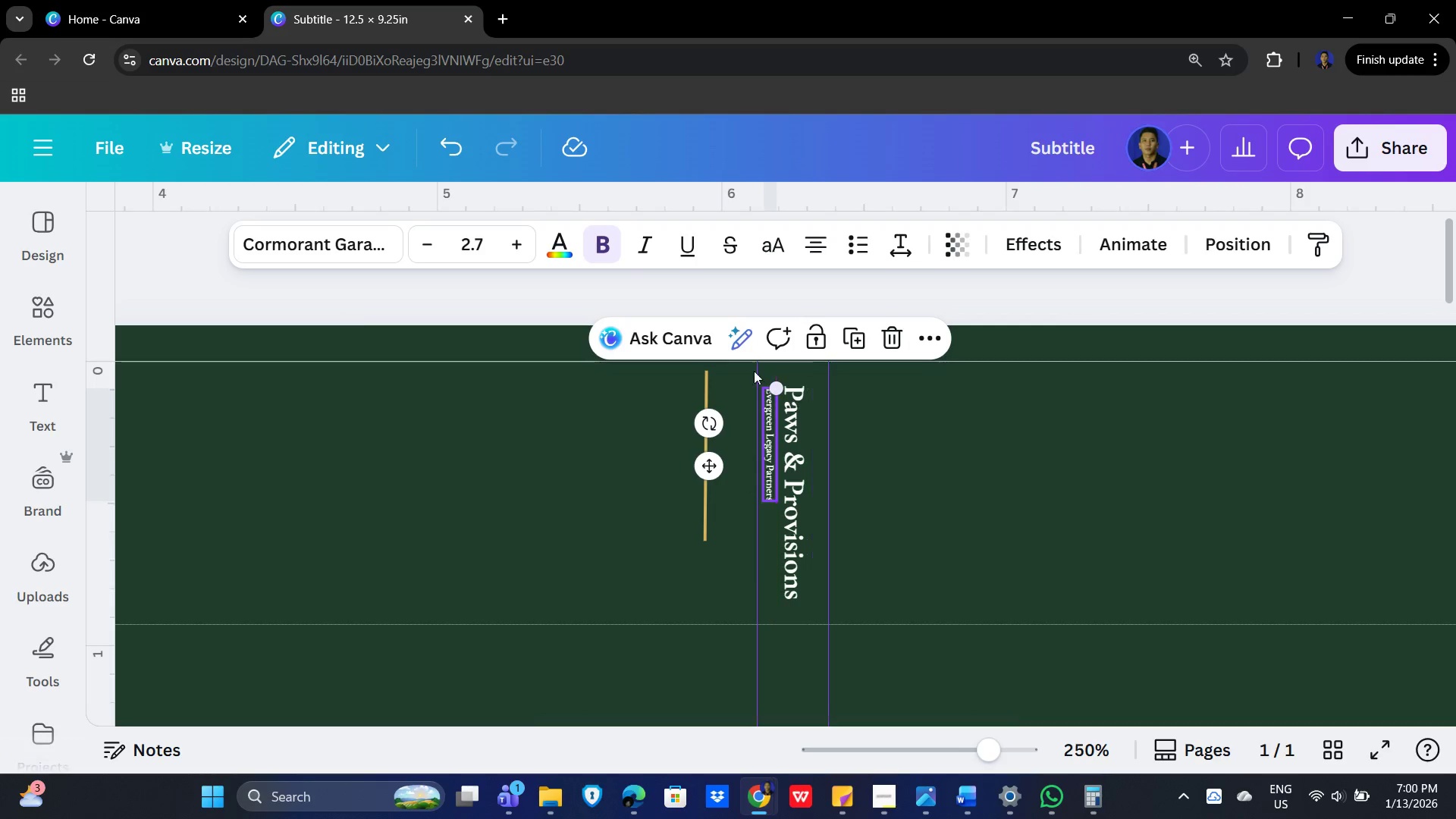 
left_click([525, 241])
 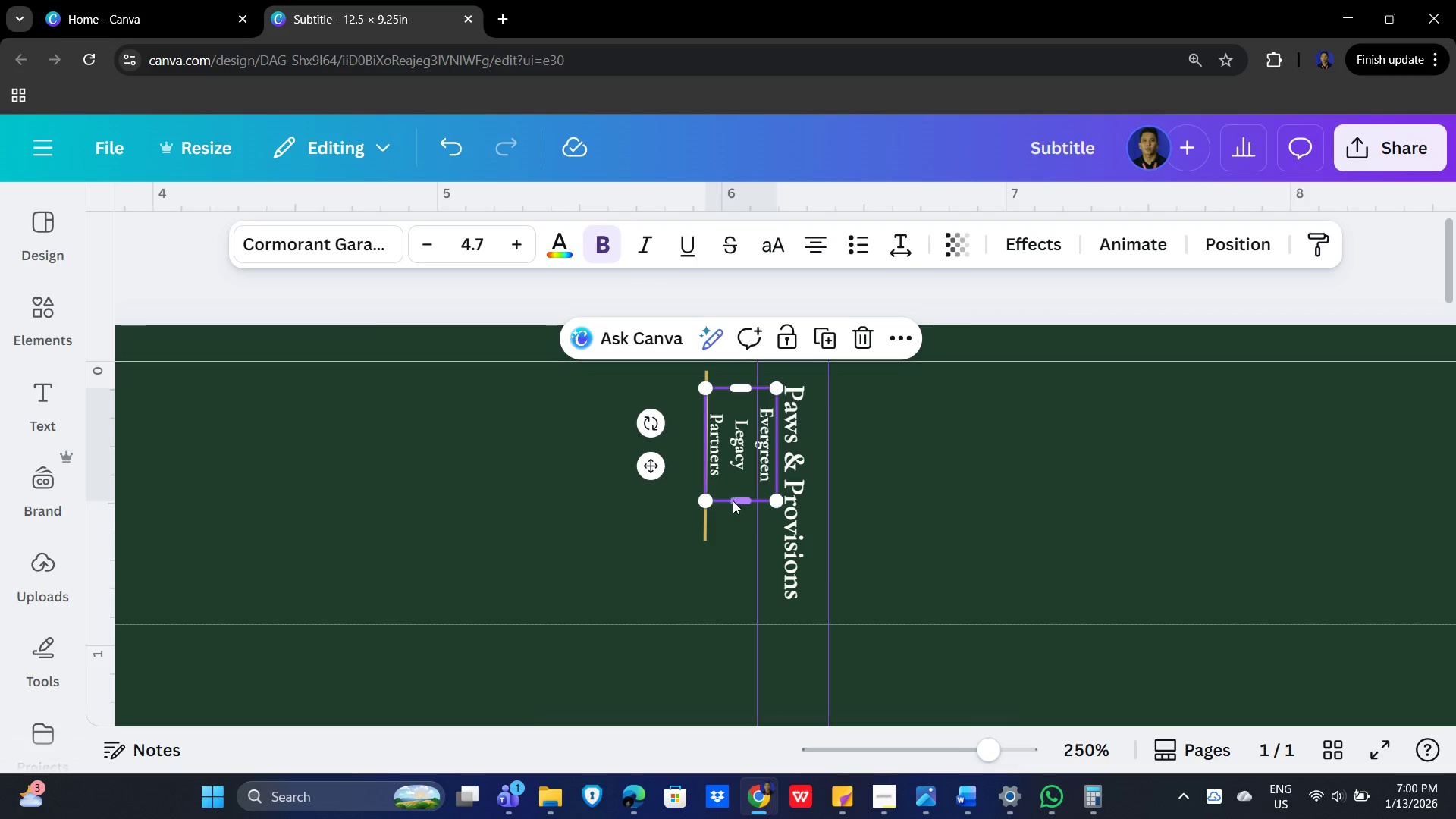 
left_click_drag(start_coordinate=[737, 503], to_coordinate=[762, 598])
 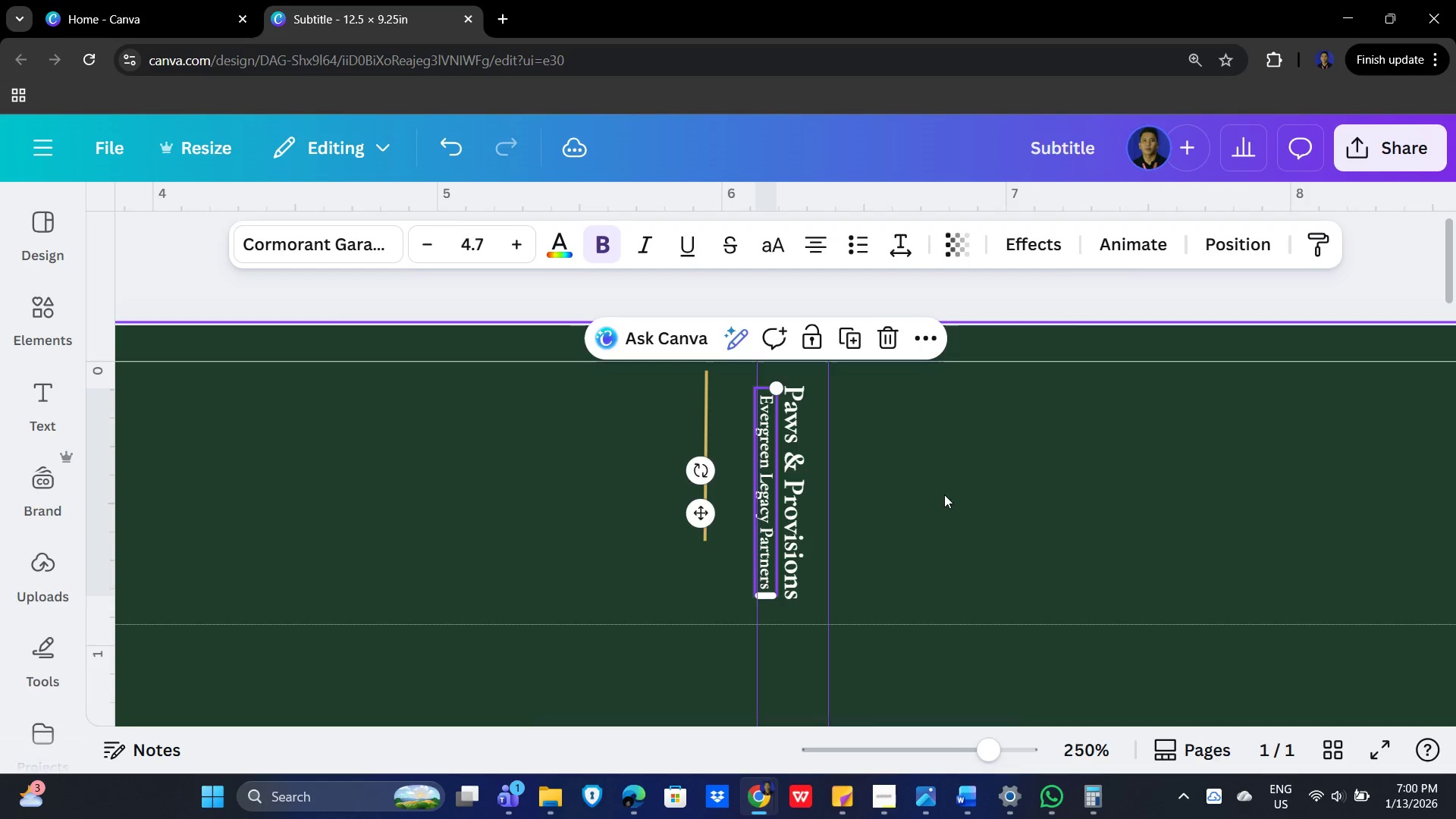 
left_click([944, 494])
 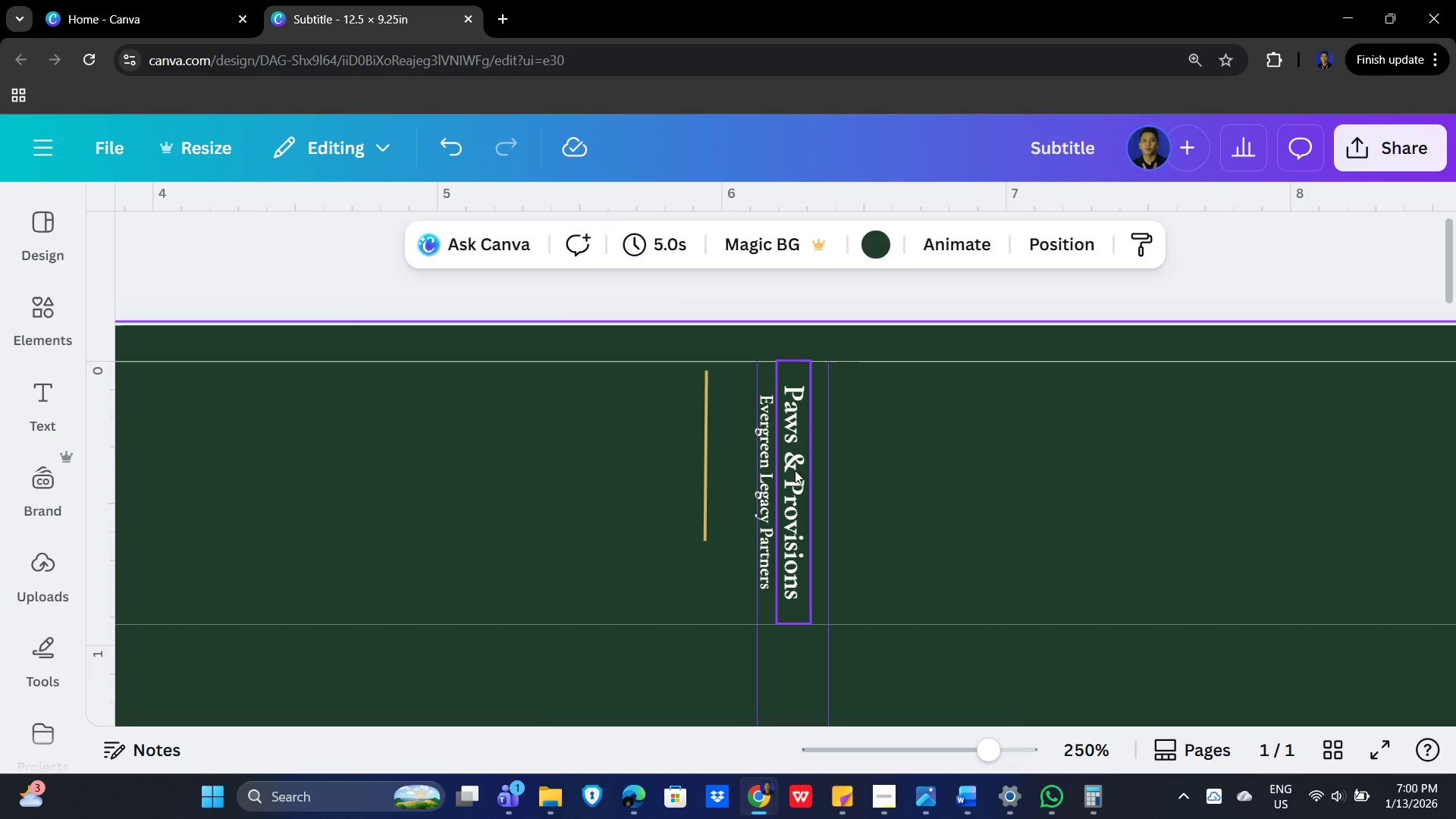 
left_click_drag(start_coordinate=[794, 469], to_coordinate=[805, 457])
 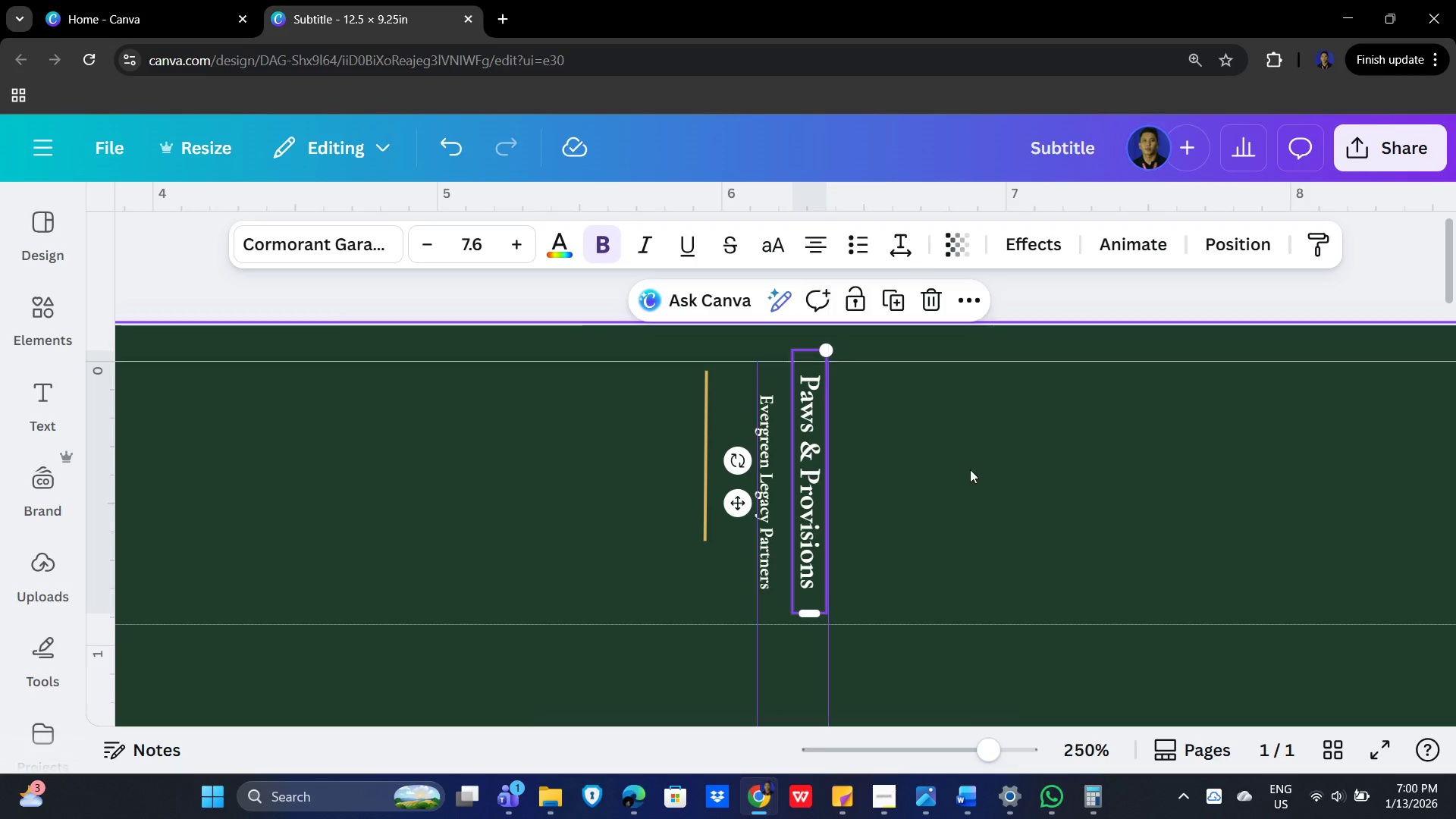 
hold_key(key=ControlLeft, duration=1.53)
scroll: coordinate [1014, 494], scroll_direction: down, amount: 10.0
 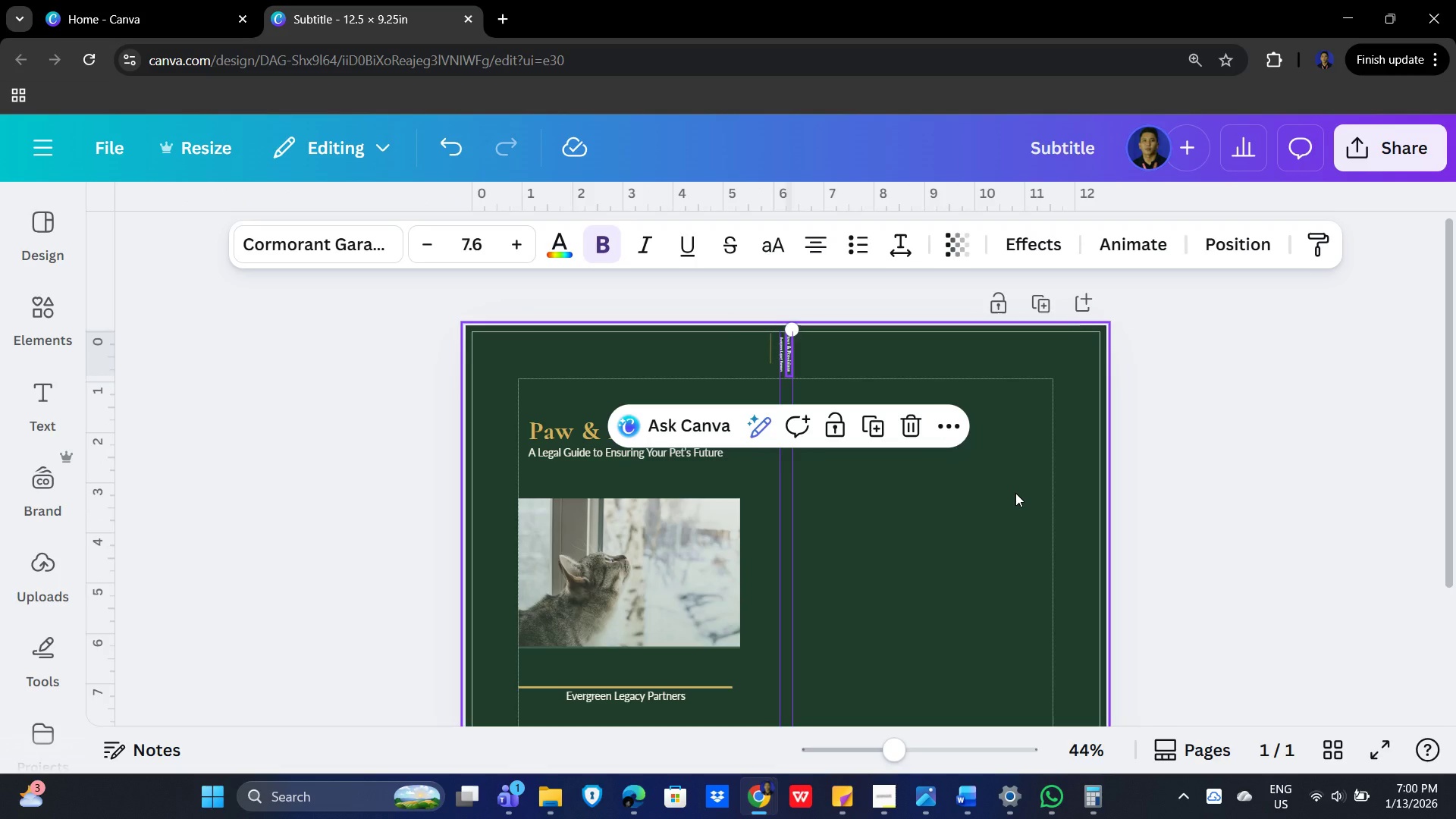 
hold_key(key=ControlLeft, duration=1.5)
 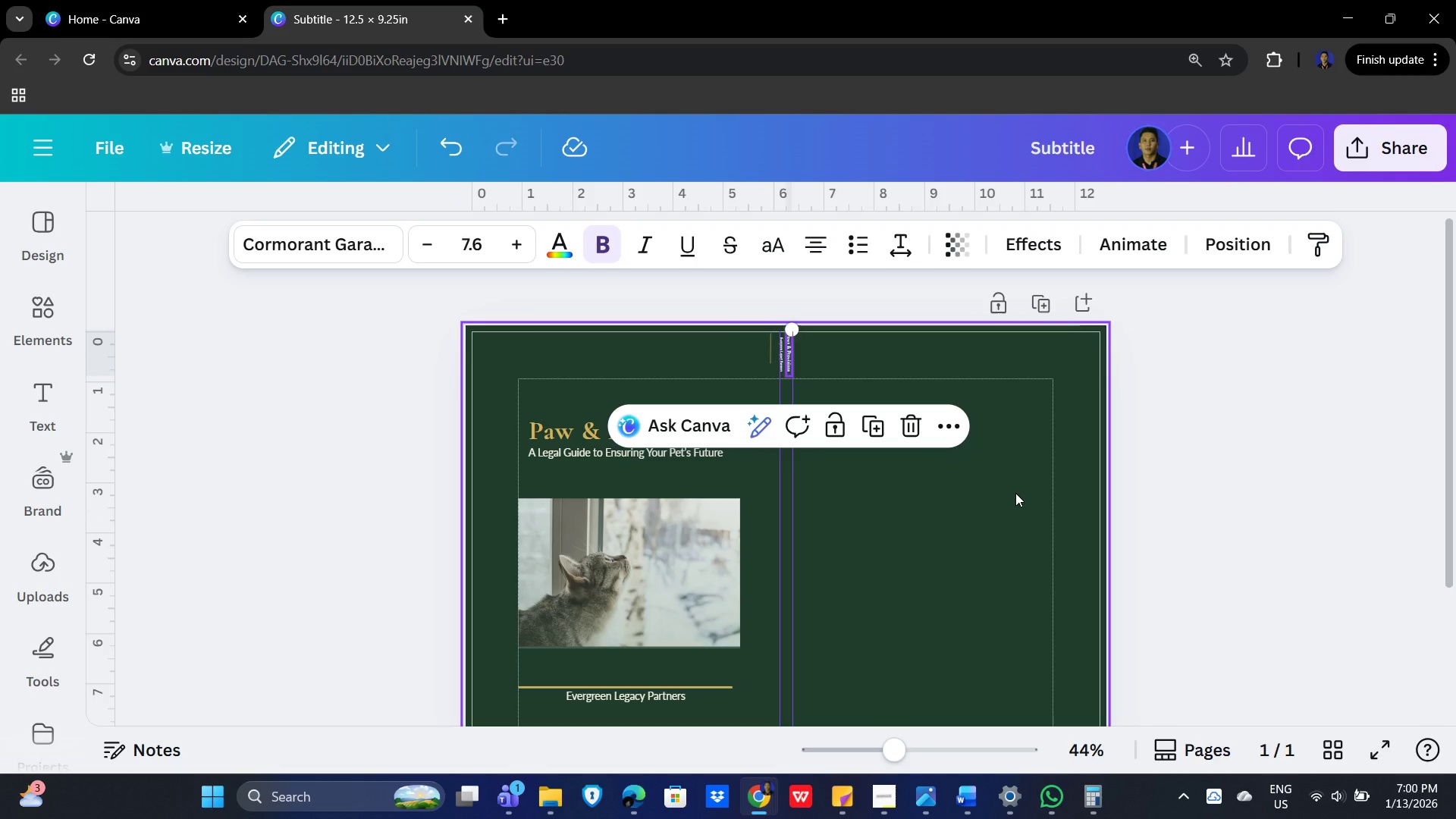 
hold_key(key=ControlLeft, duration=1.51)
 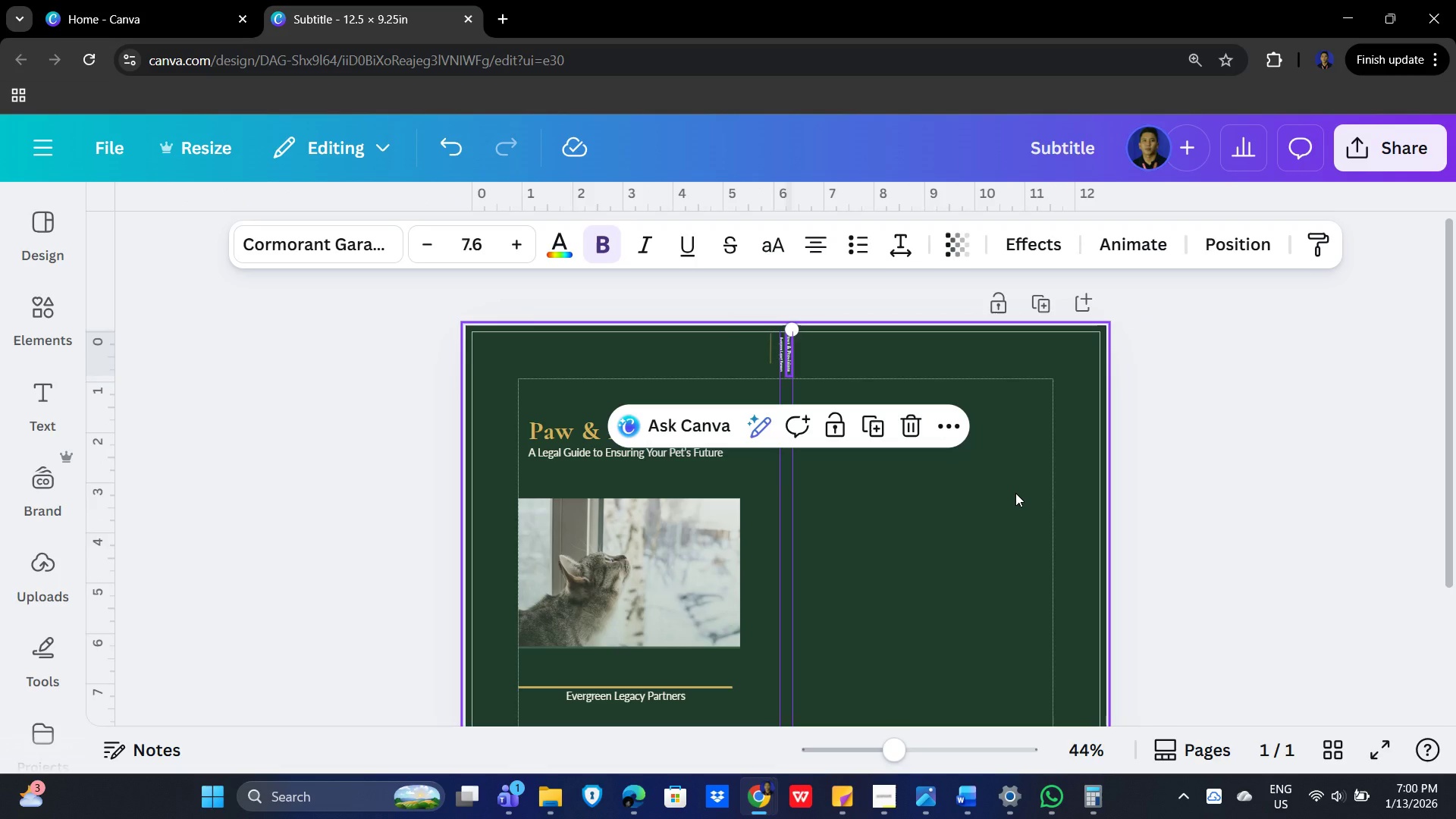 
hold_key(key=ControlLeft, duration=1.52)
 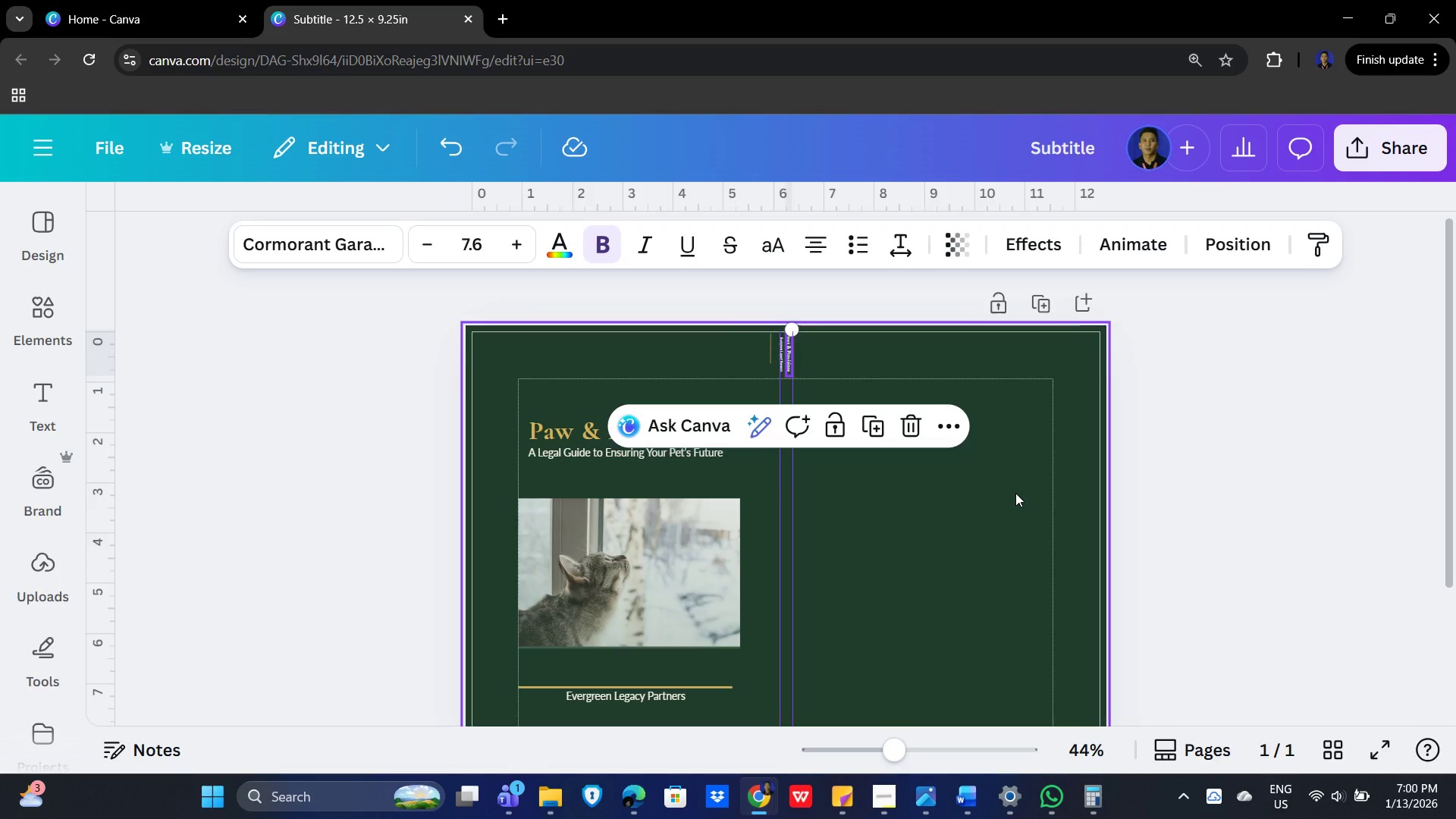 
hold_key(key=ControlLeft, duration=1.5)
 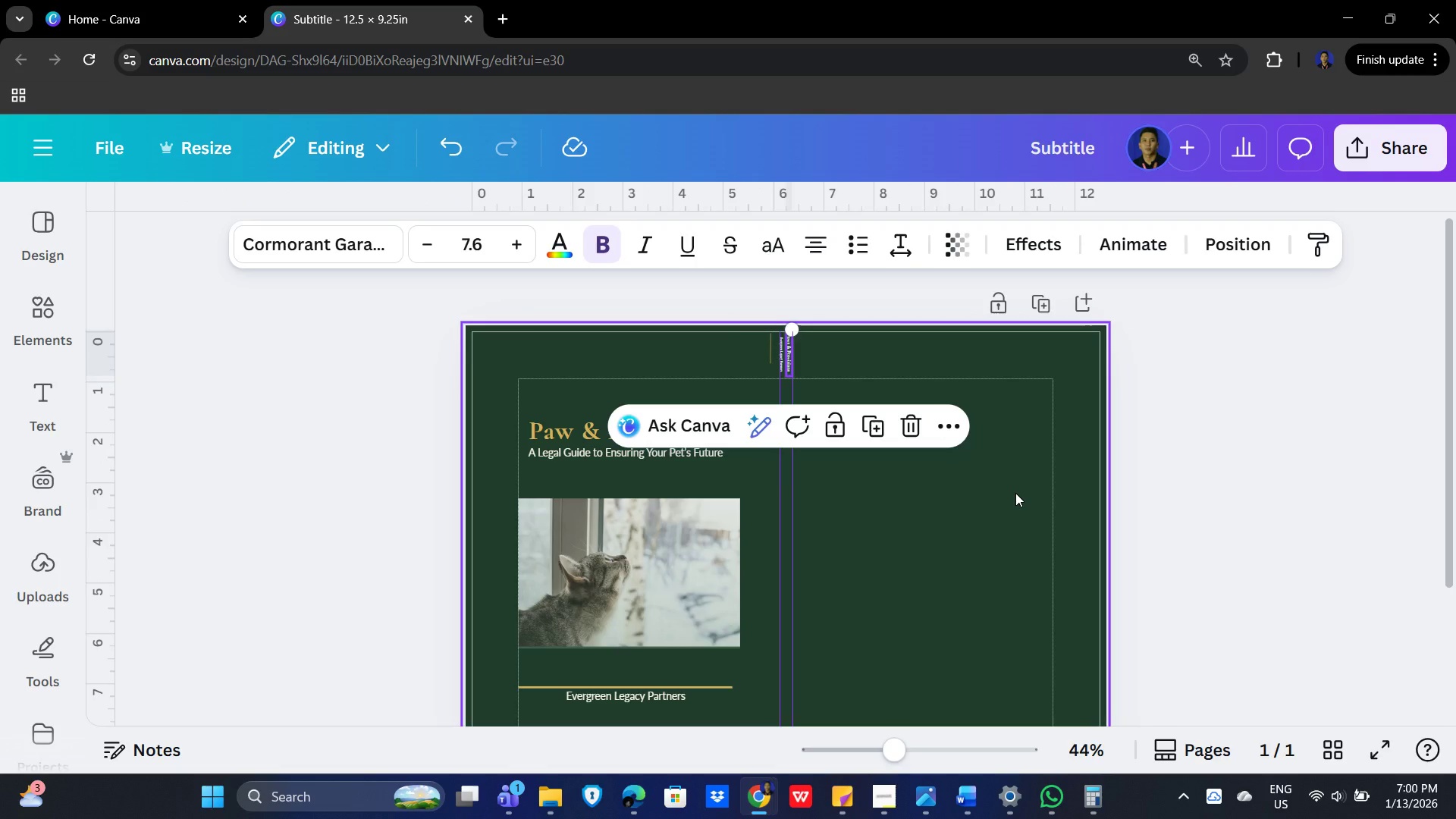 
hold_key(key=ControlLeft, duration=1.52)
hold_key(key=ControlLeft, duration=0.69)
scroll: coordinate [800, 503], scroll_direction: up, amount: 14.0
 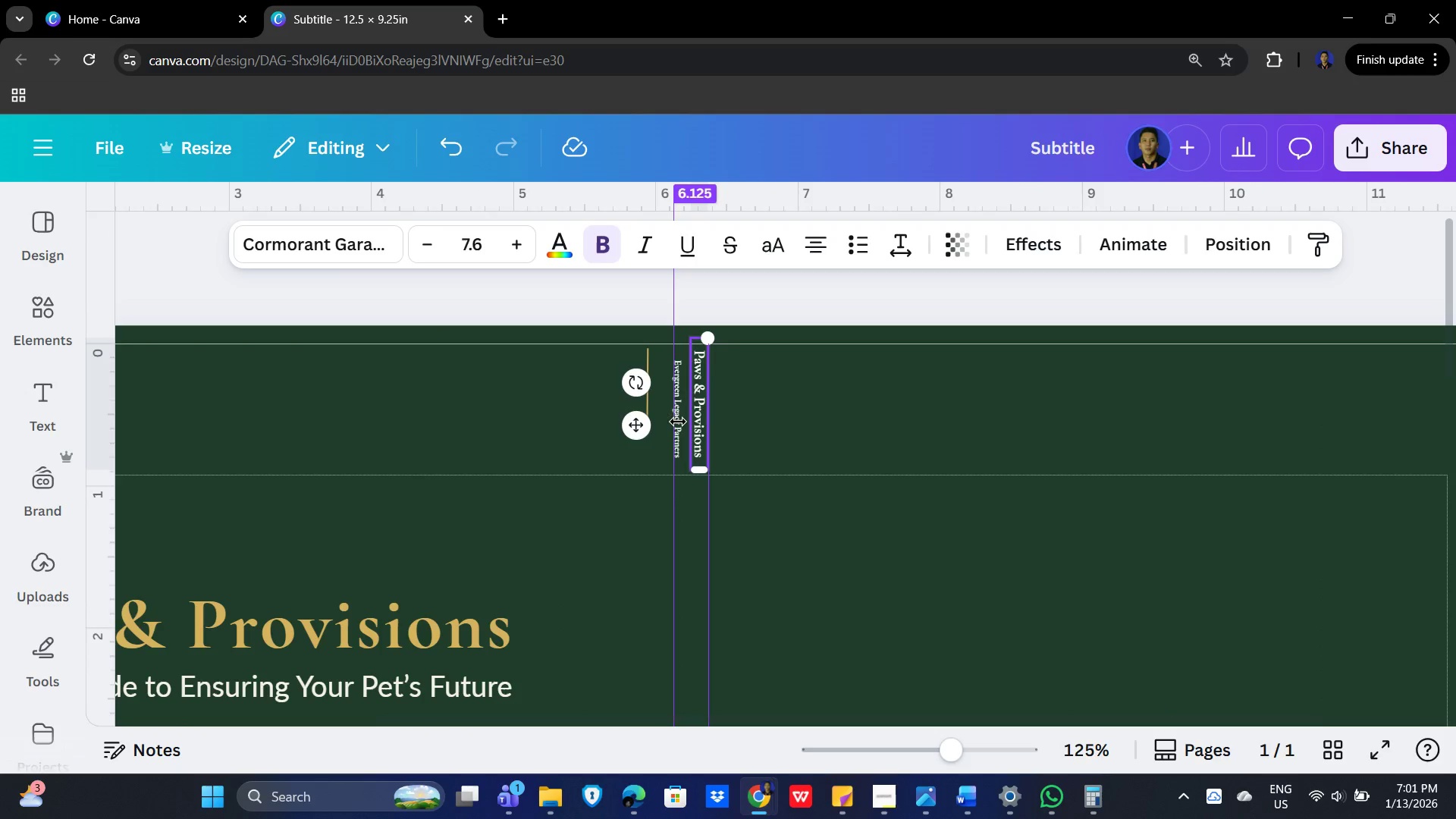 
hold_key(key=ControlLeft, duration=0.59)
scroll: coordinate [825, 450], scroll_direction: up, amount: 6.0
 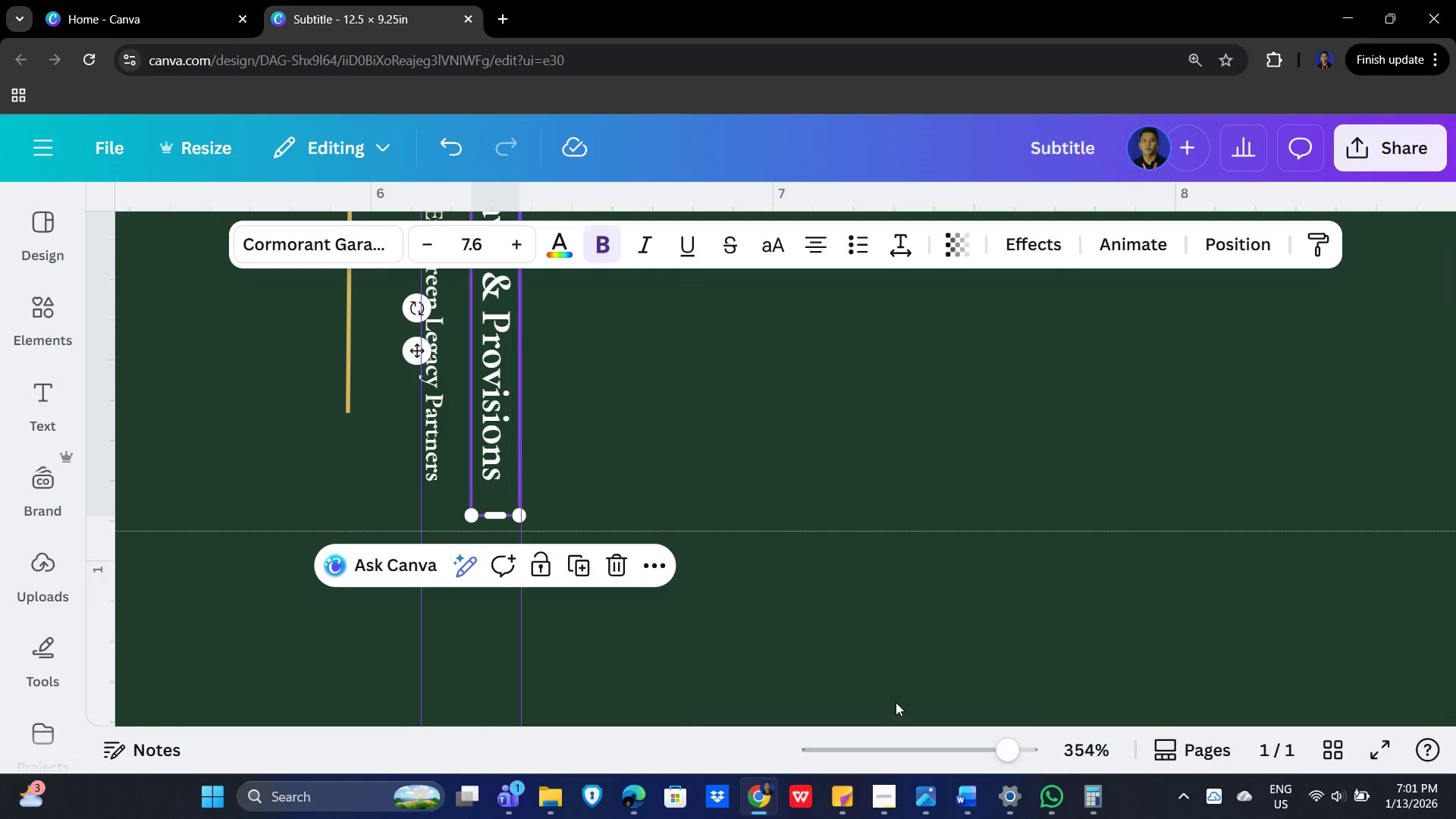 
left_click_drag(start_coordinate=[899, 718], to_coordinate=[818, 704])
 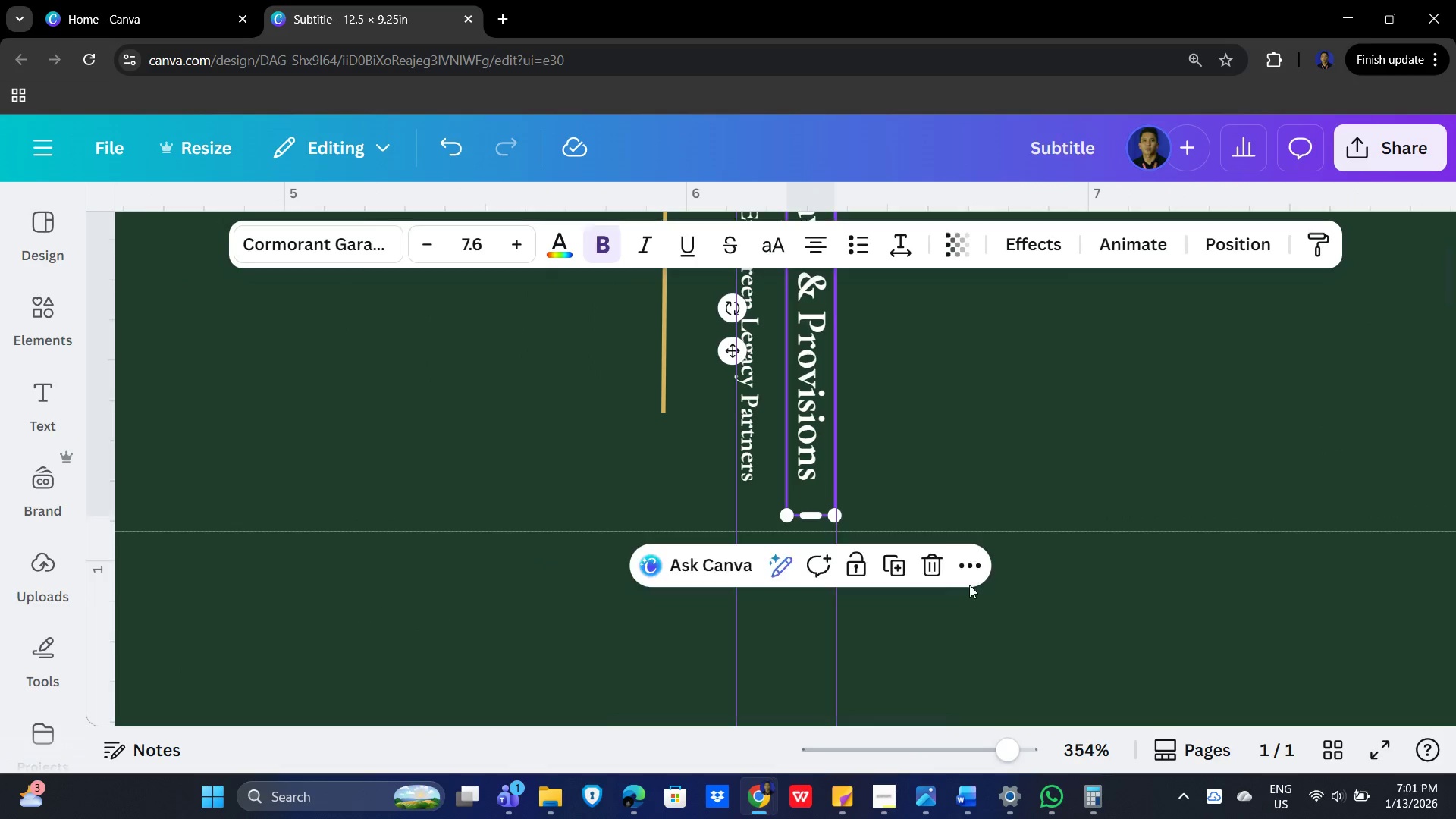 
scroll: coordinate [971, 581], scroll_direction: up, amount: 3.0
 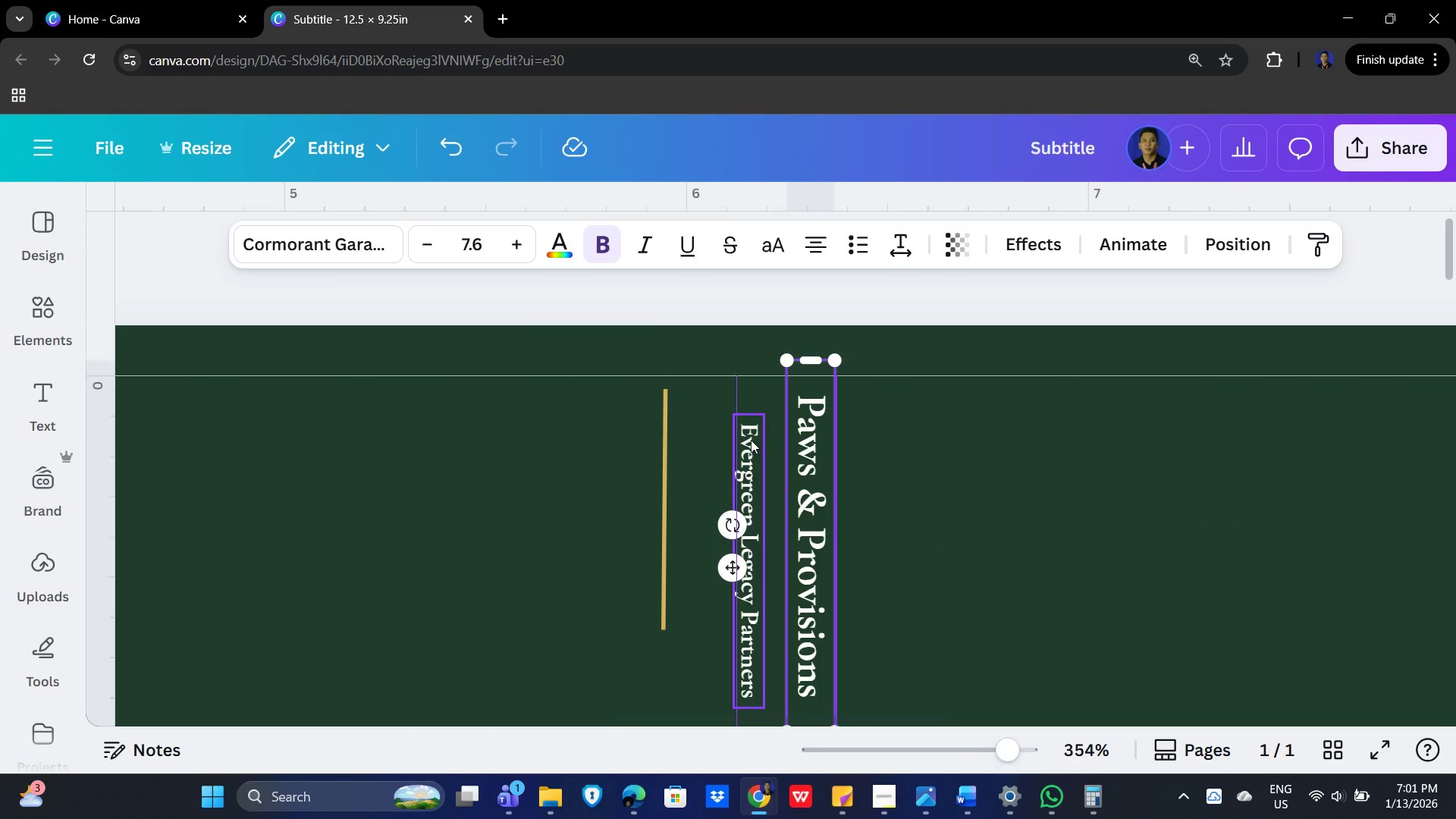 
left_click_drag(start_coordinate=[745, 445], to_coordinate=[763, 423])
 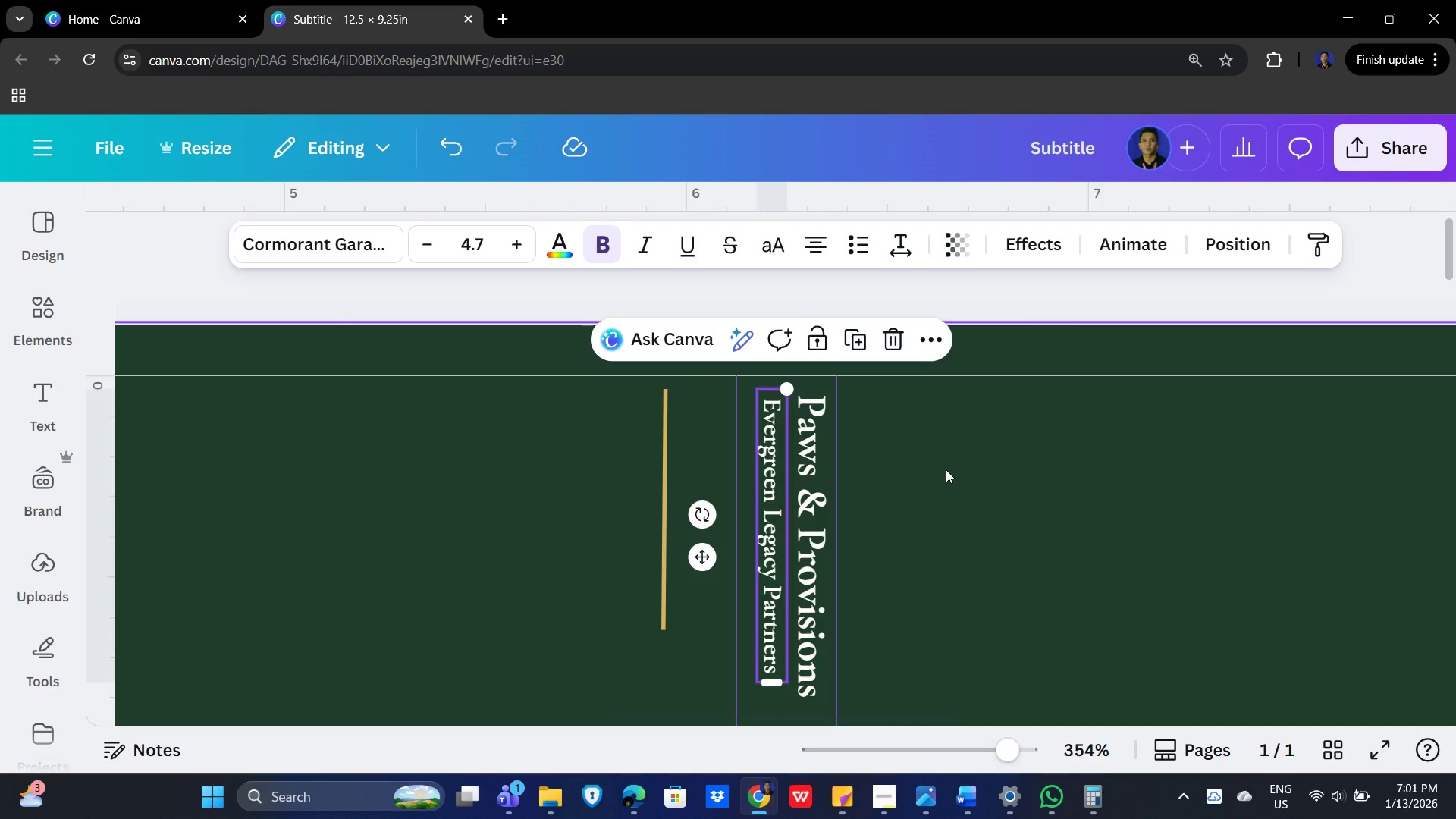 
left_click([946, 469])
 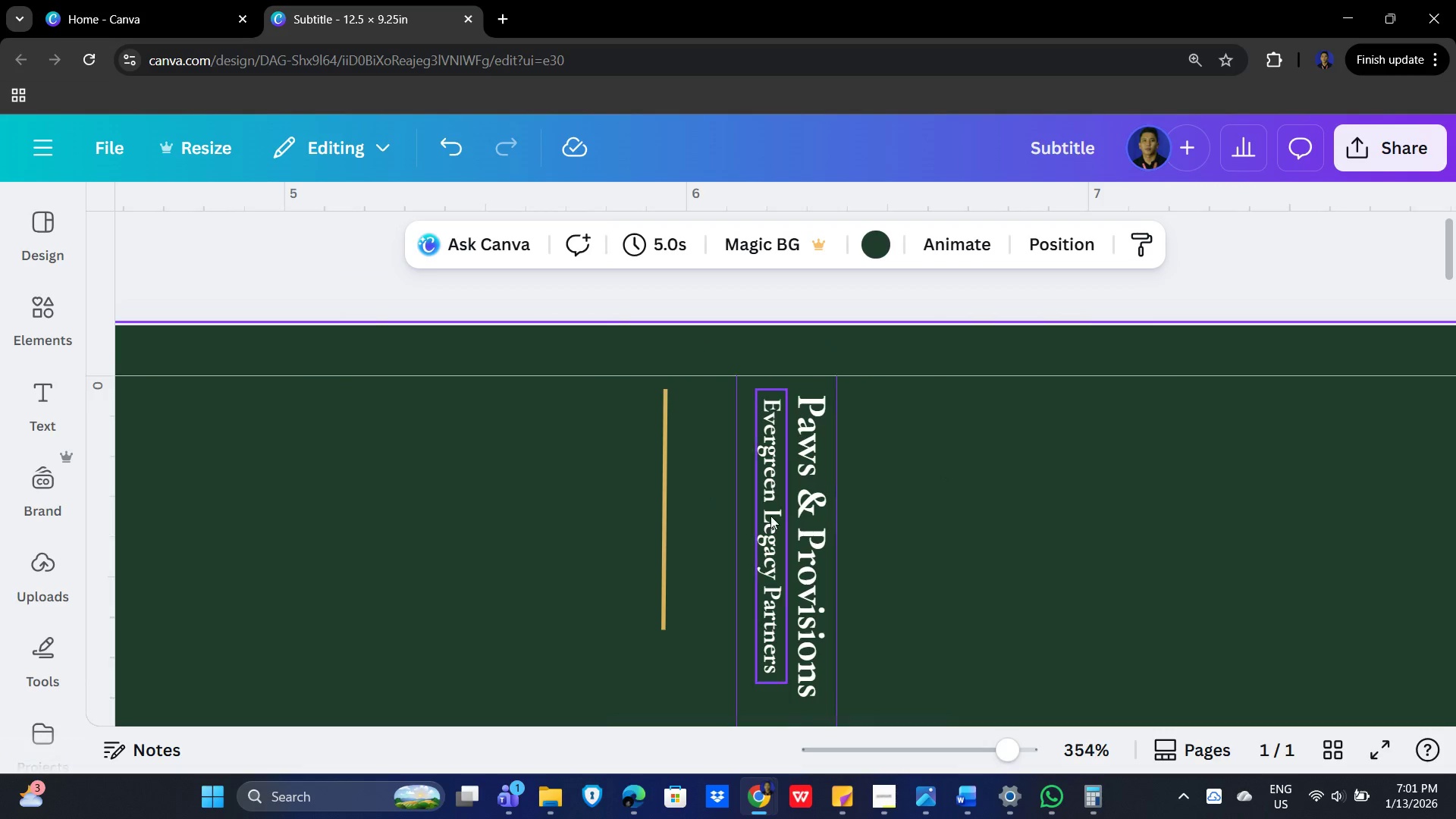 
left_click_drag(start_coordinate=[765, 514], to_coordinate=[757, 510])
 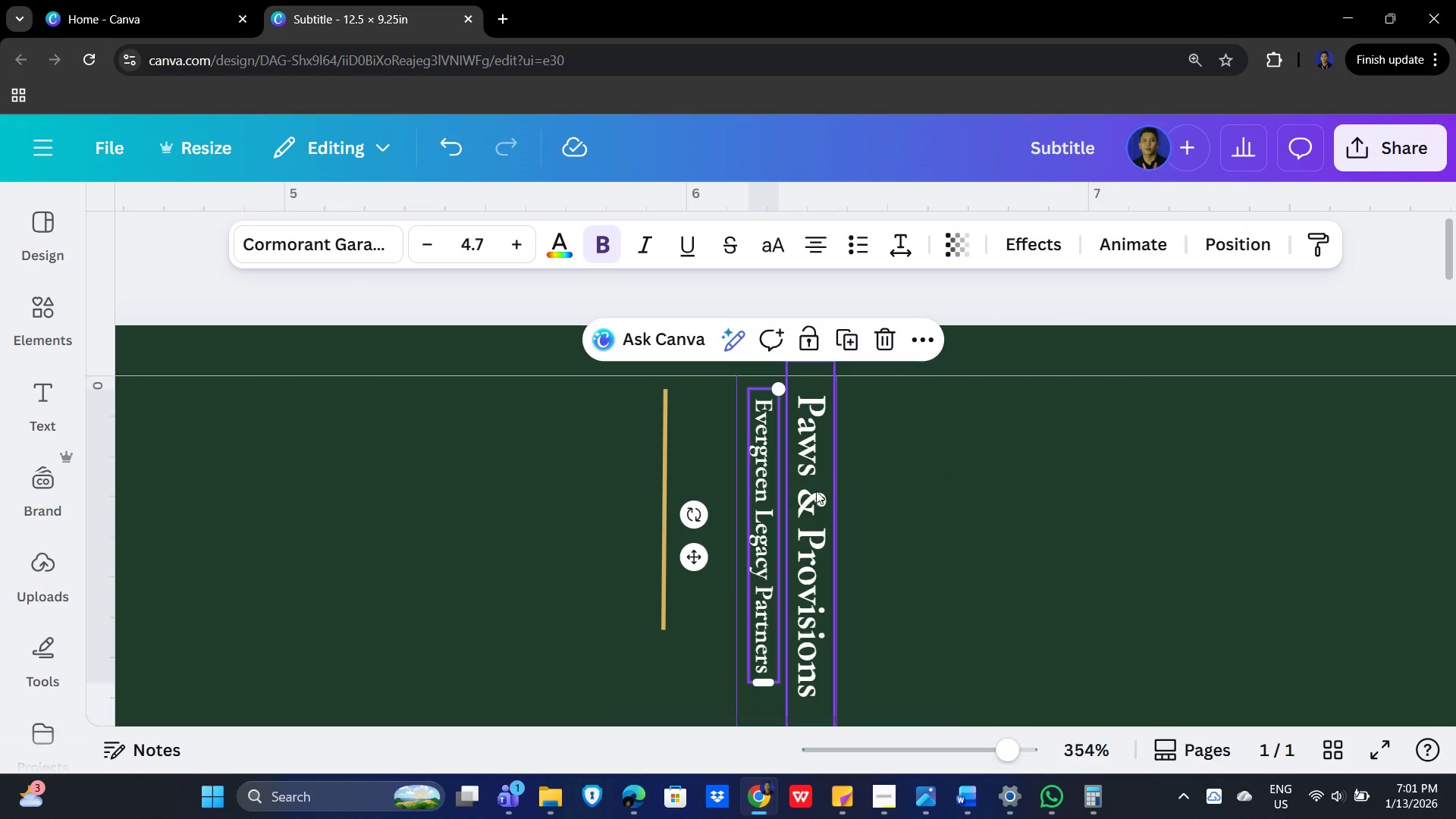 
left_click_drag(start_coordinate=[816, 491], to_coordinate=[805, 493])
 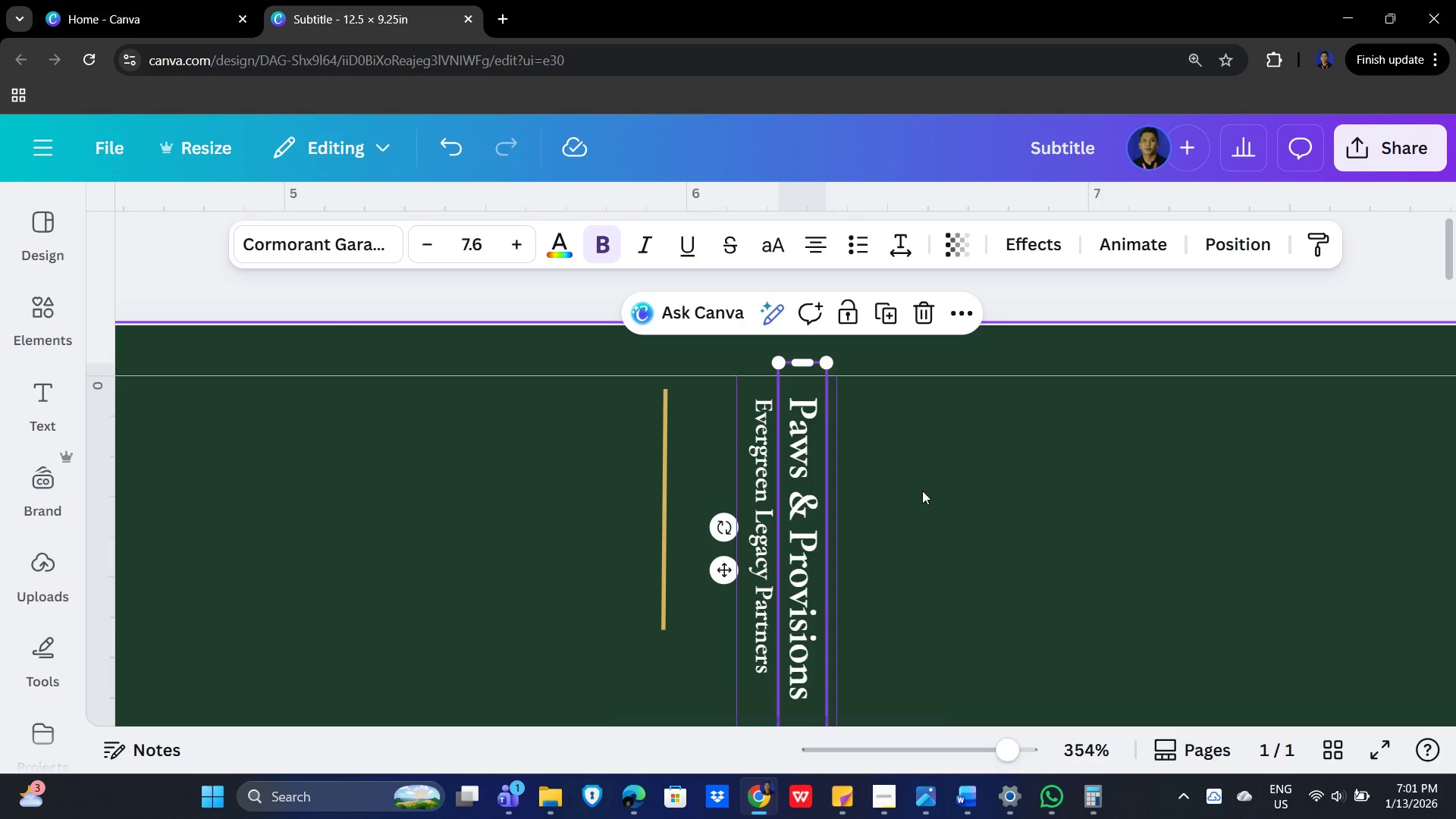 
left_click([922, 491])
 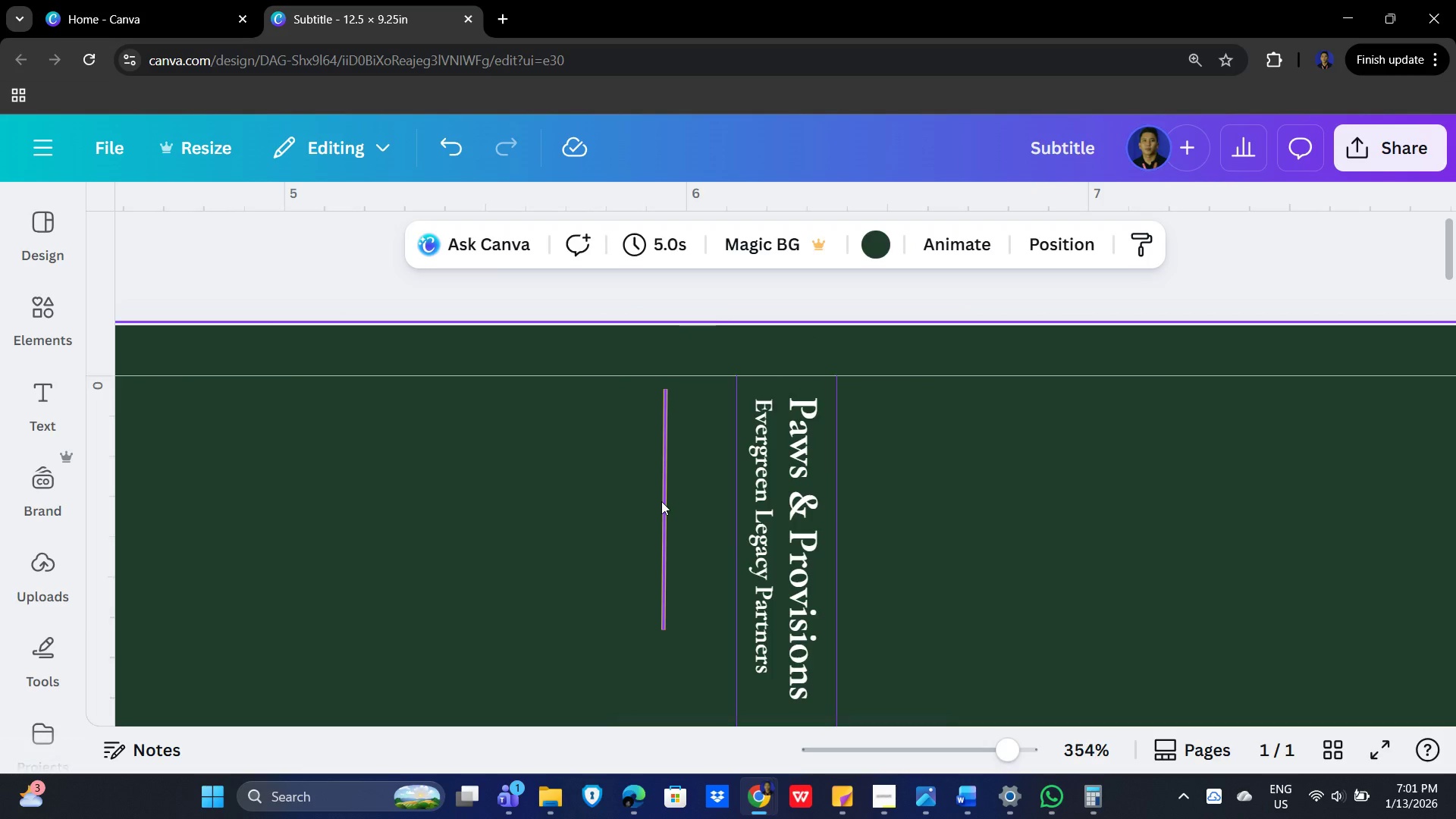 
left_click_drag(start_coordinate=[661, 501], to_coordinate=[776, 505])
 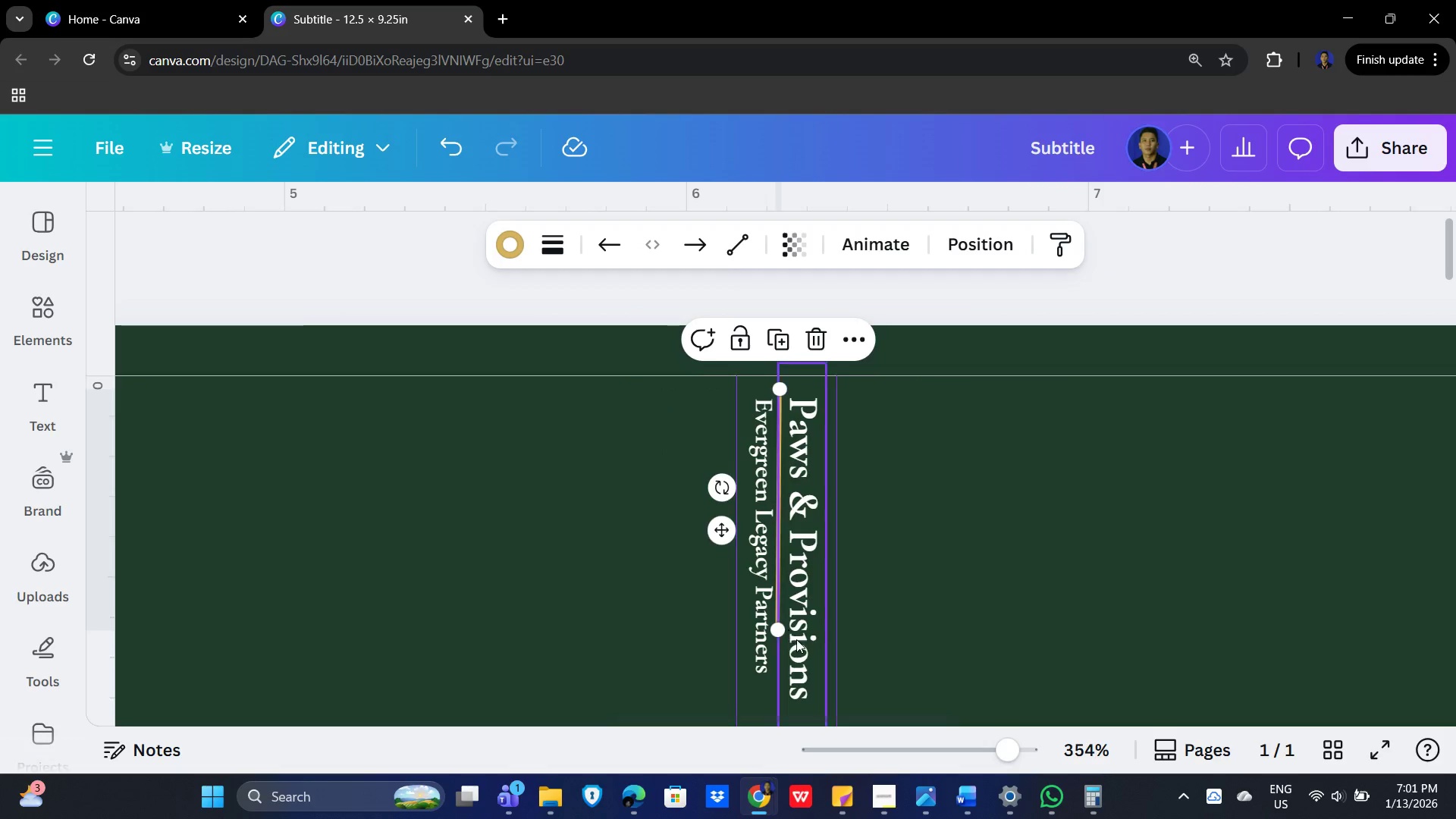 
scroll: coordinate [807, 642], scroll_direction: down, amount: 3.0
 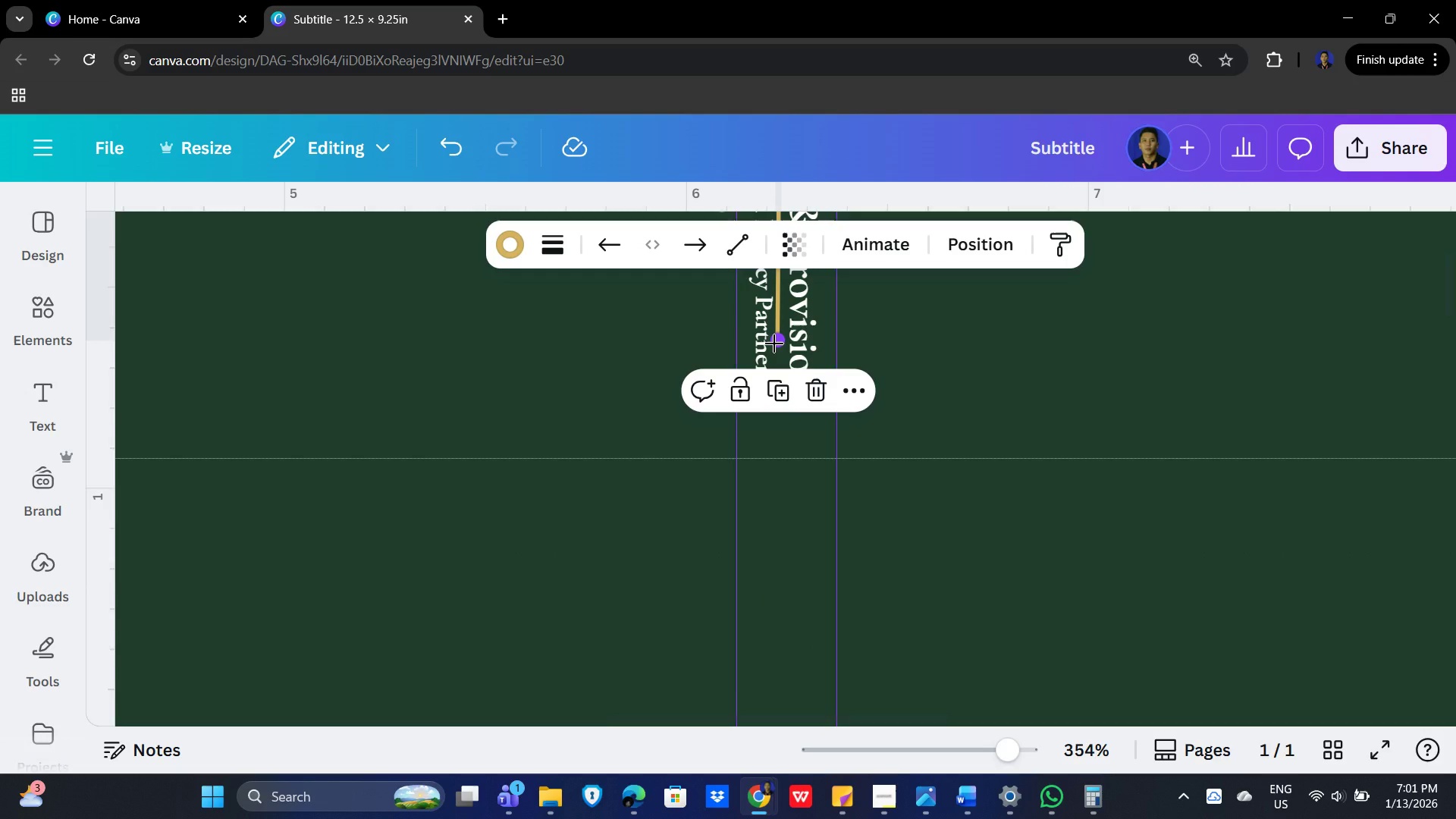 
left_click_drag(start_coordinate=[774, 342], to_coordinate=[768, 426])
 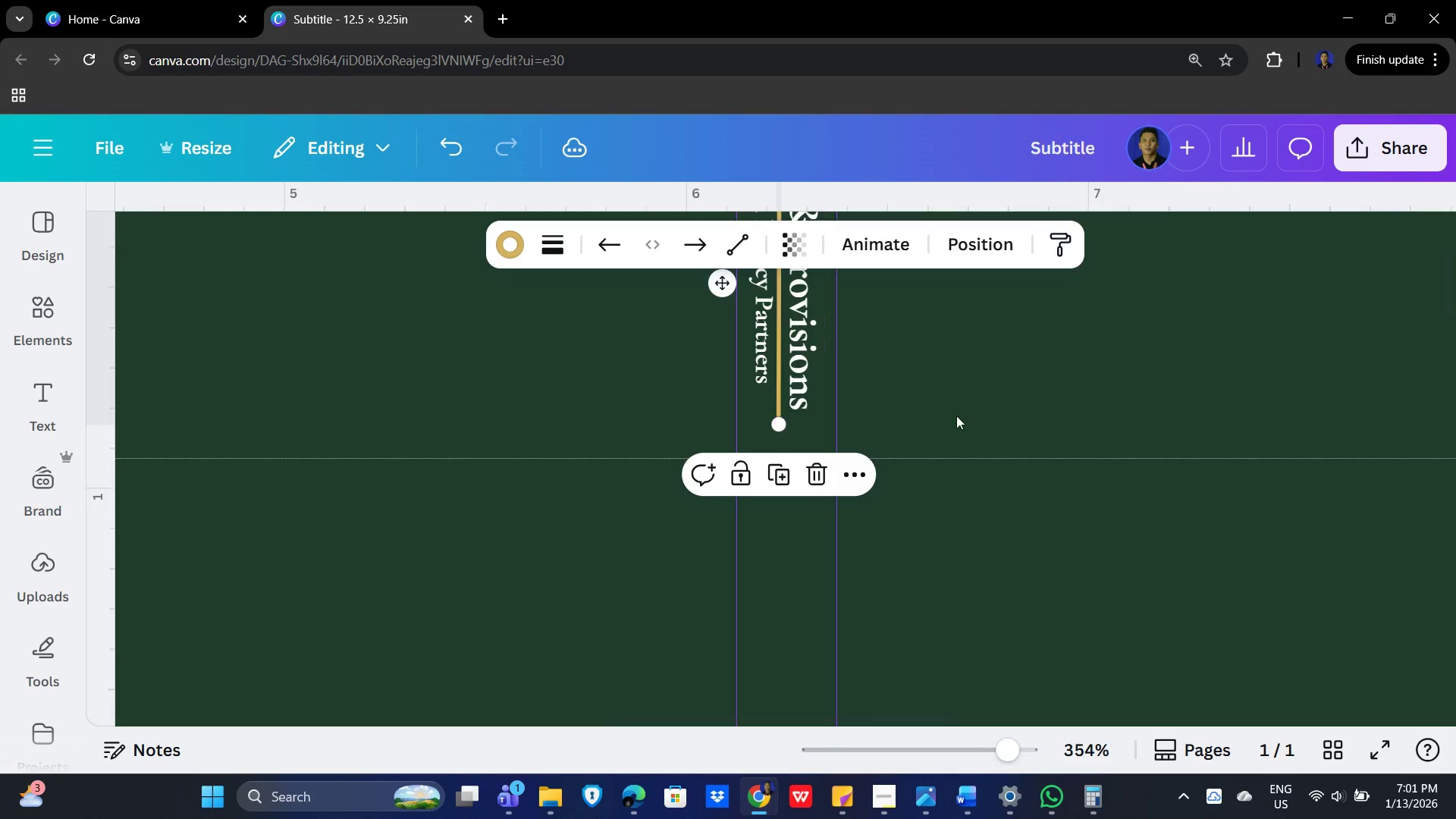 
scroll: coordinate [959, 417], scroll_direction: up, amount: 3.0
 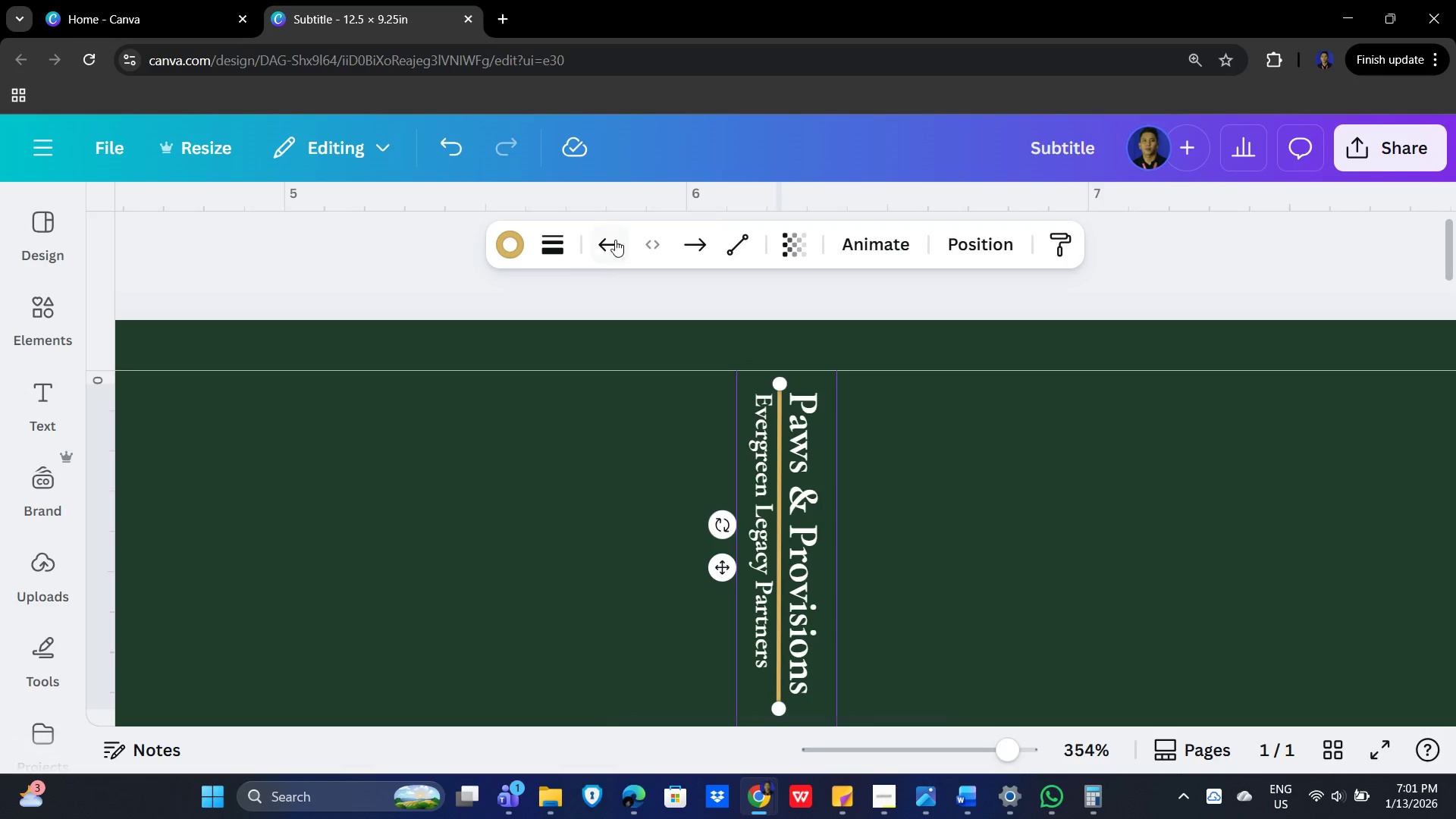 
left_click([552, 241])
 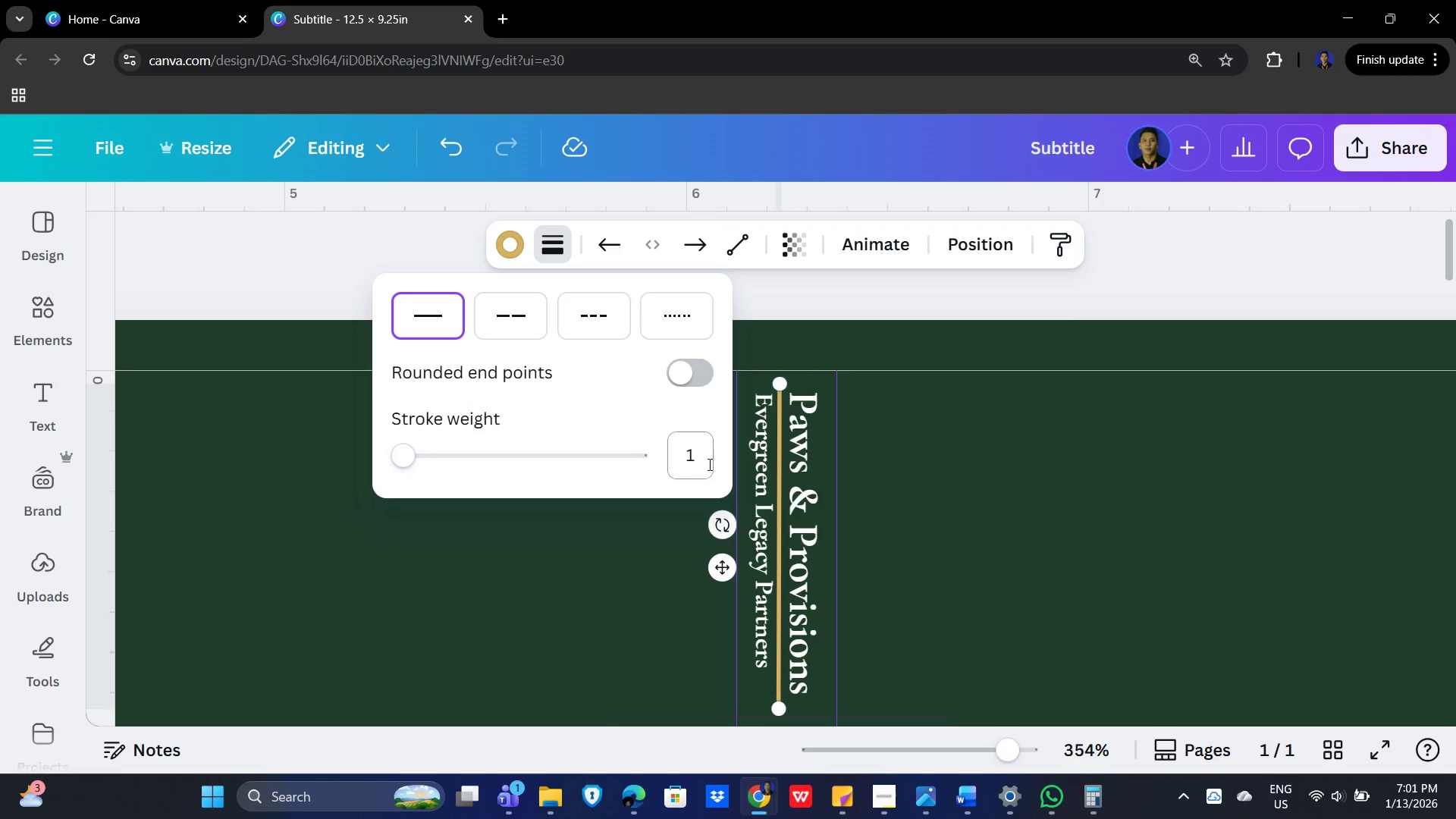 
left_click([696, 457])
 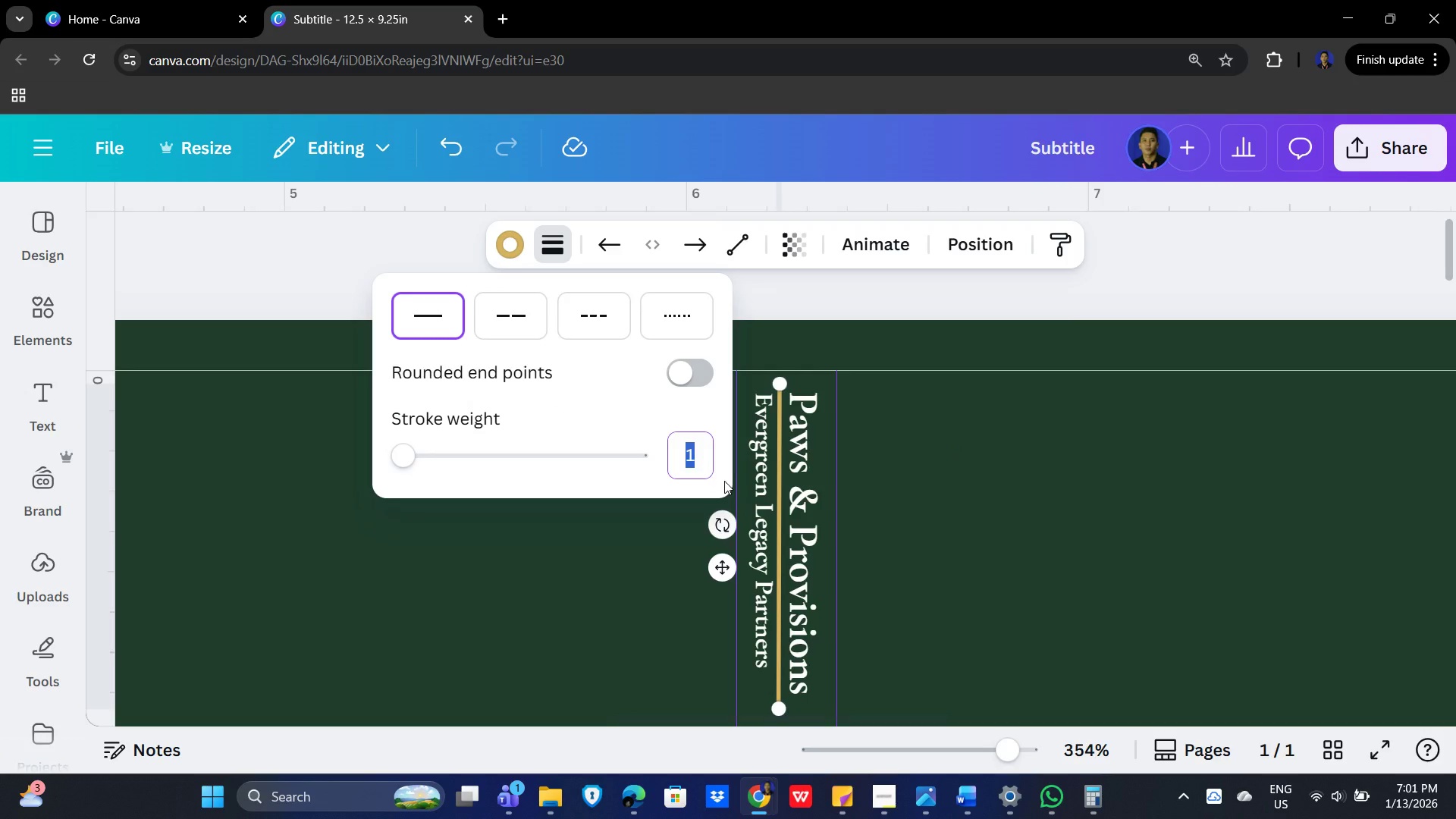 
key(Numpad0)
 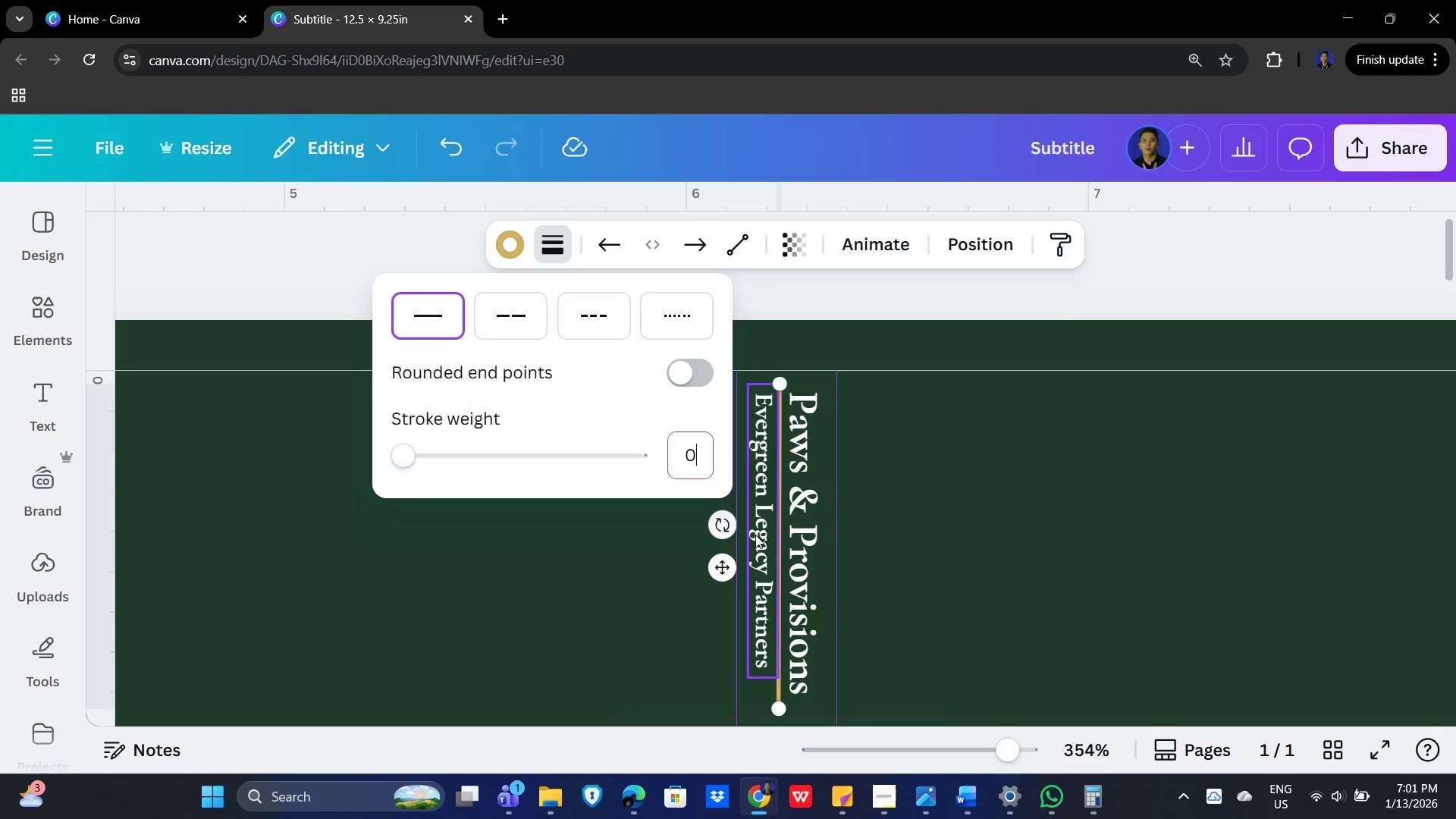 
key(NumpadEnter)
 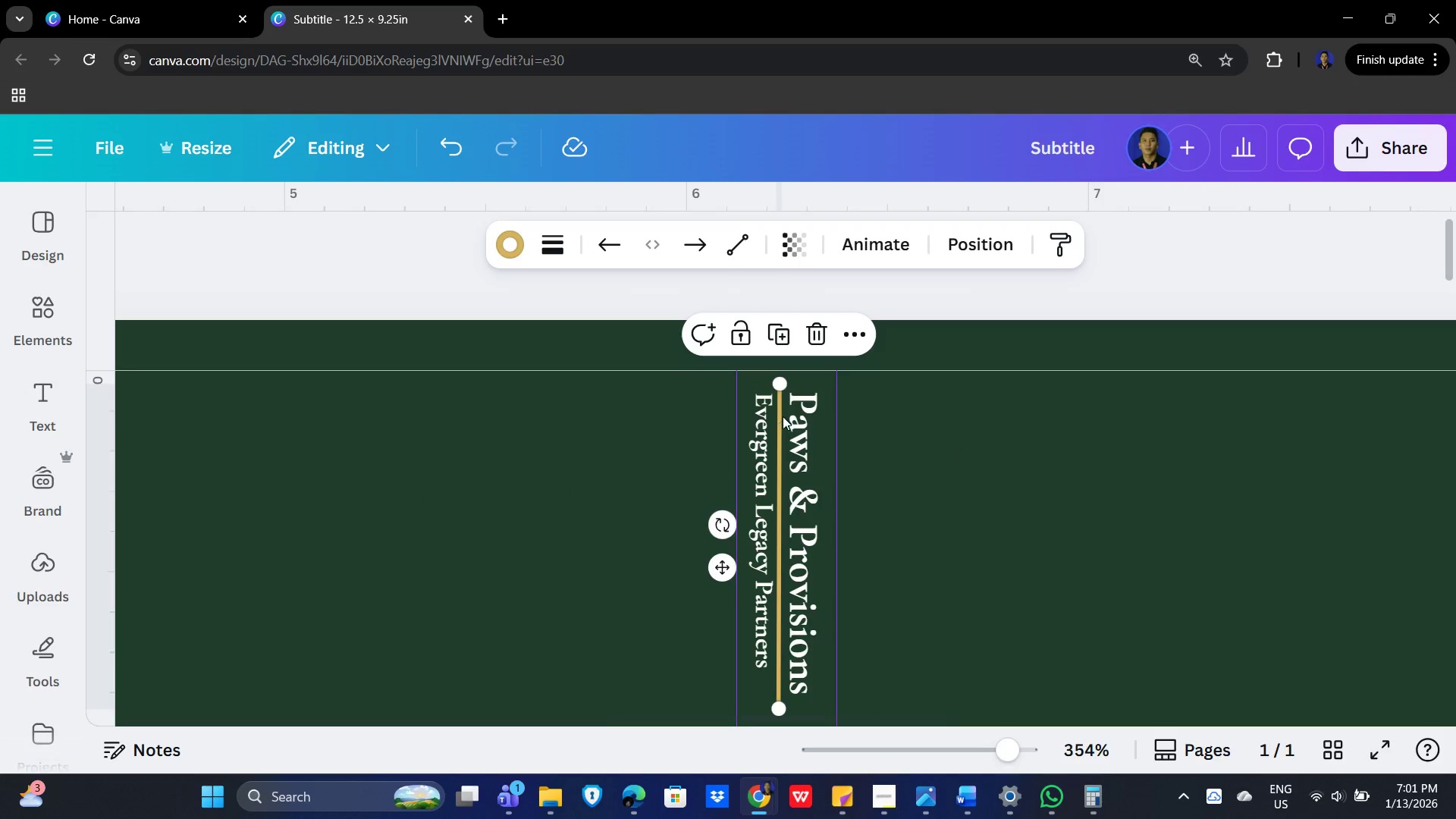 
left_click([562, 246])
 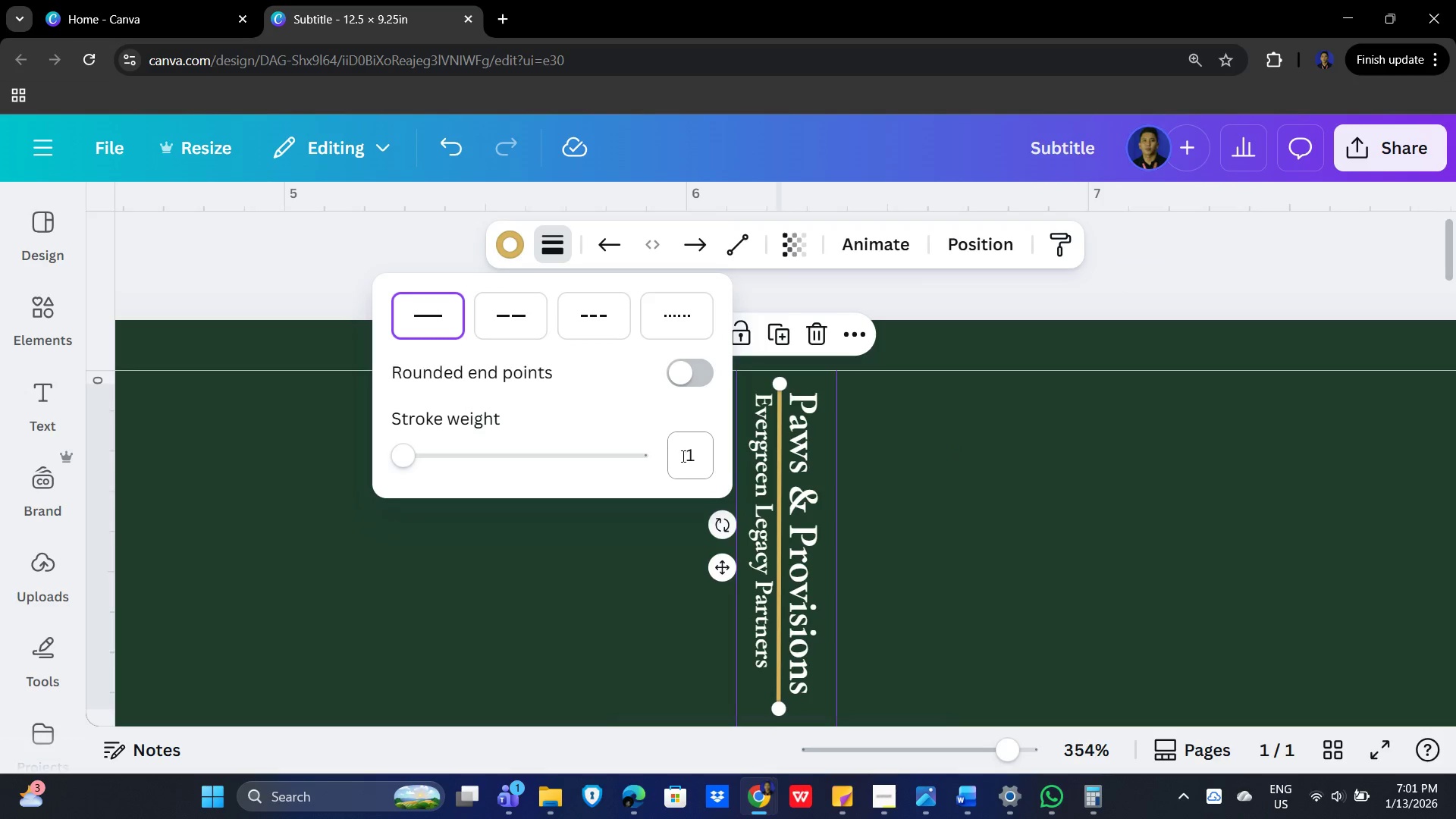 
left_click([692, 458])
 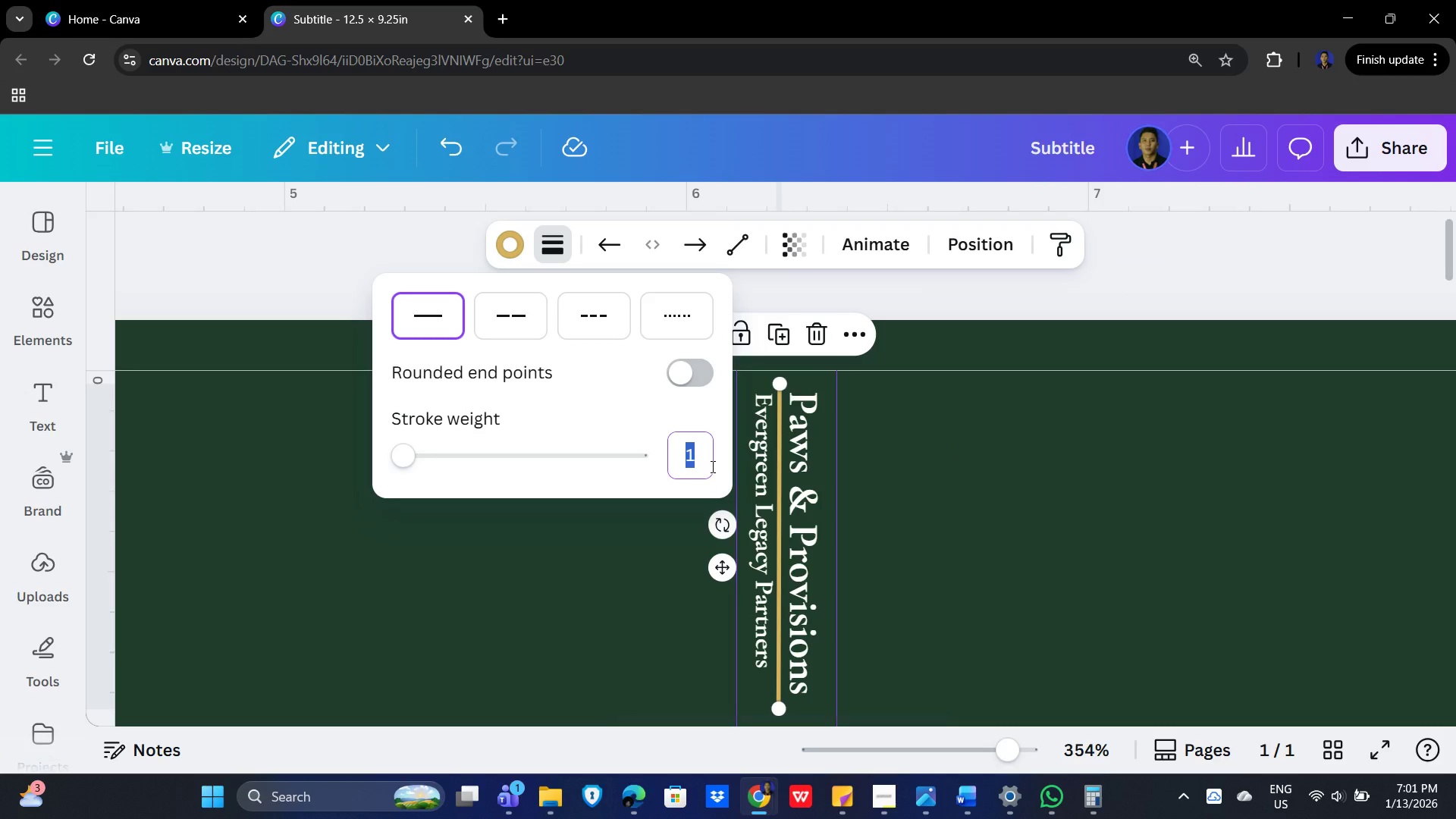 
key(Numpad0)
 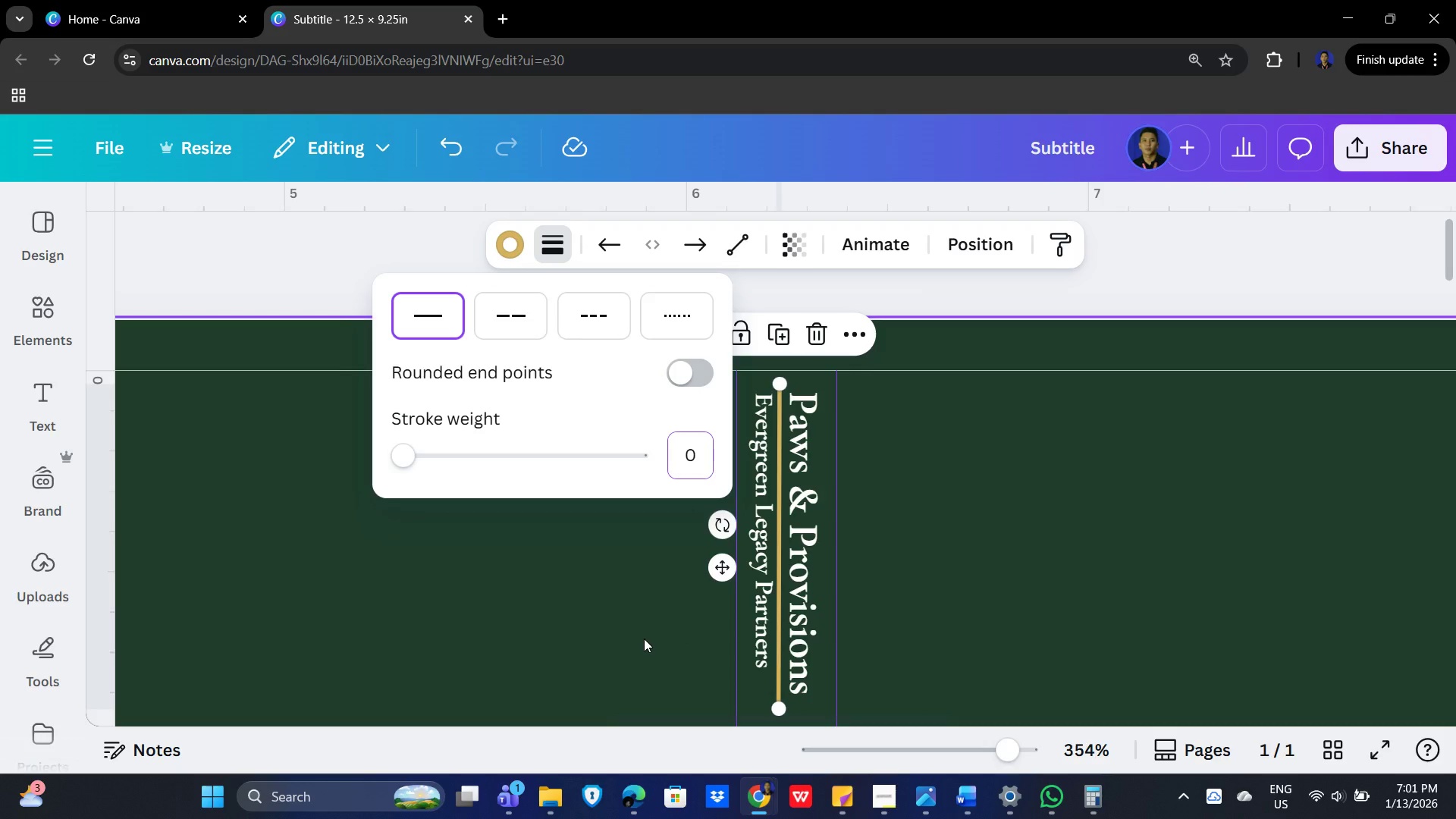 
key(NumpadEnter)
 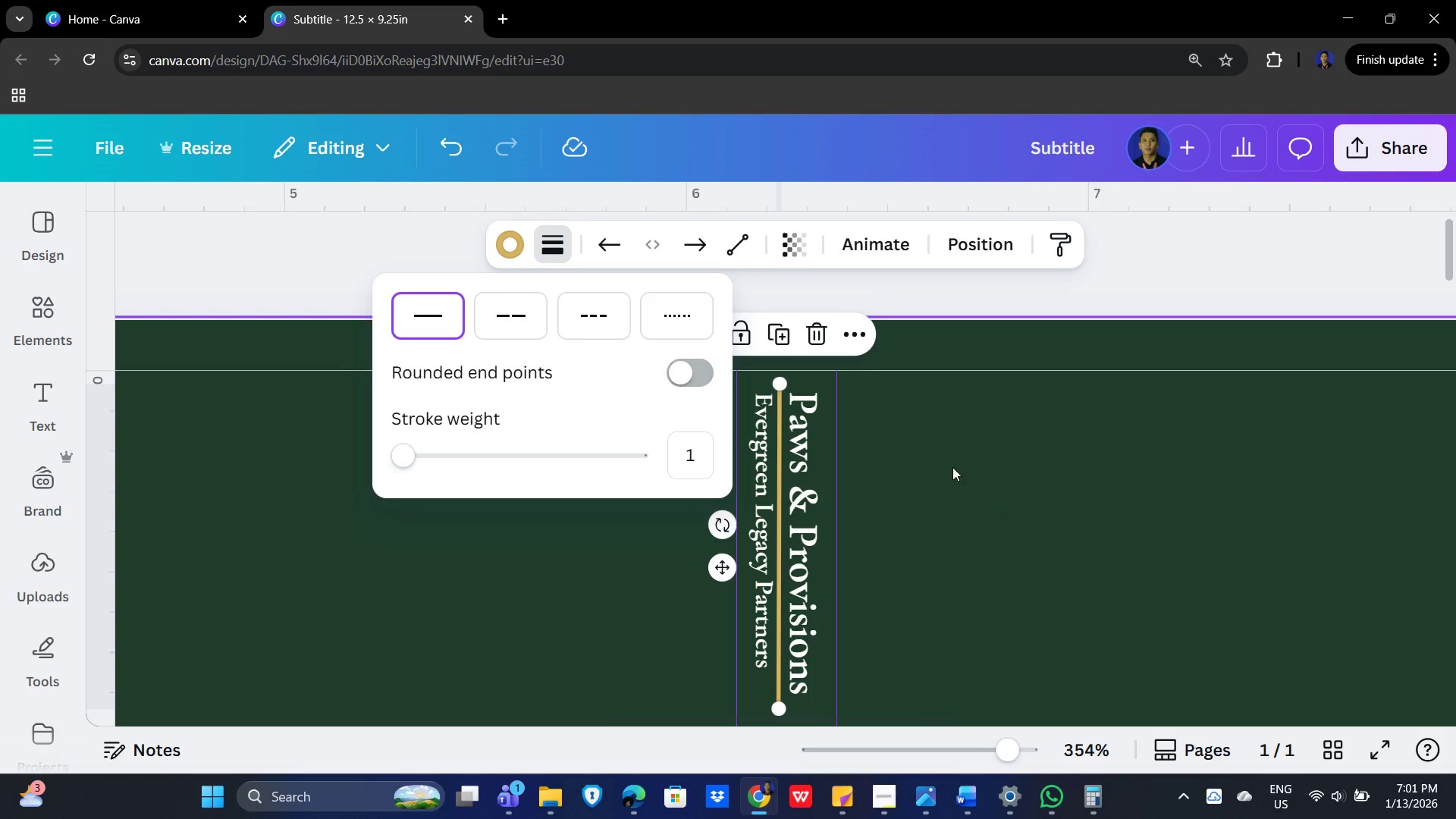 
hold_key(key=ControlLeft, duration=1.5)
scroll: coordinate [1040, 554], scroll_direction: down, amount: 5.0
 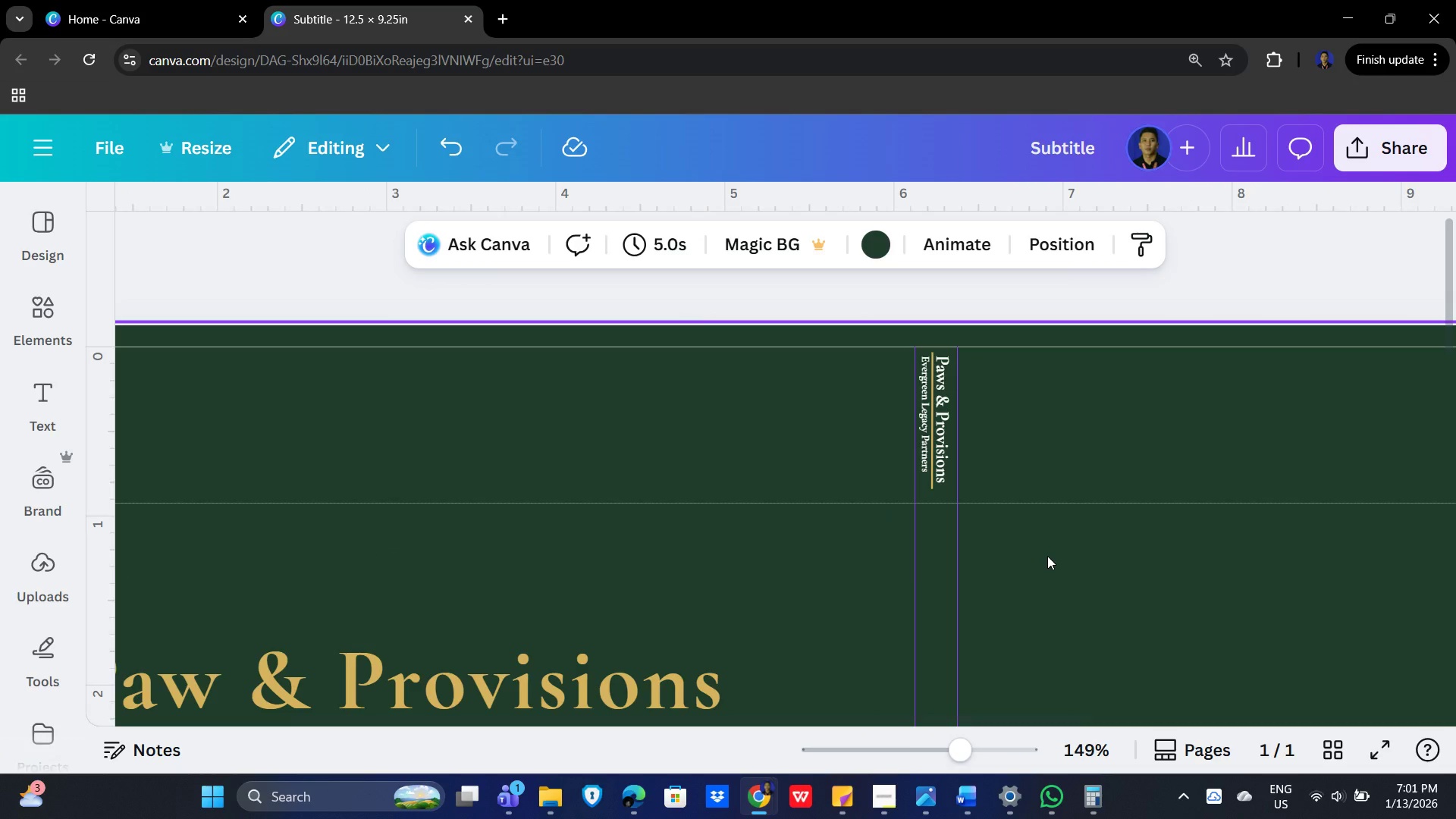 
key(Control+ControlLeft)
 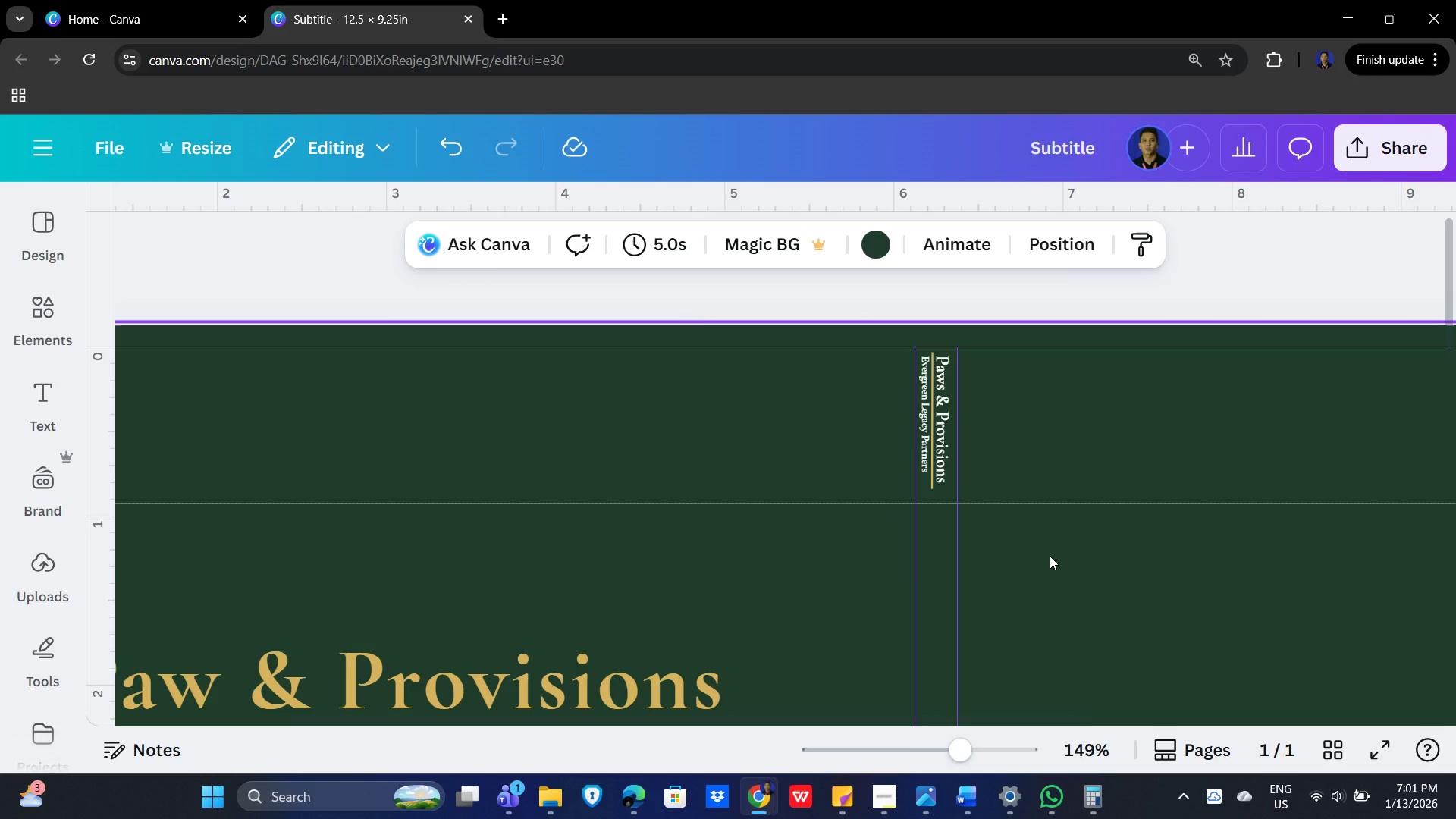 
key(Control+ControlLeft)
 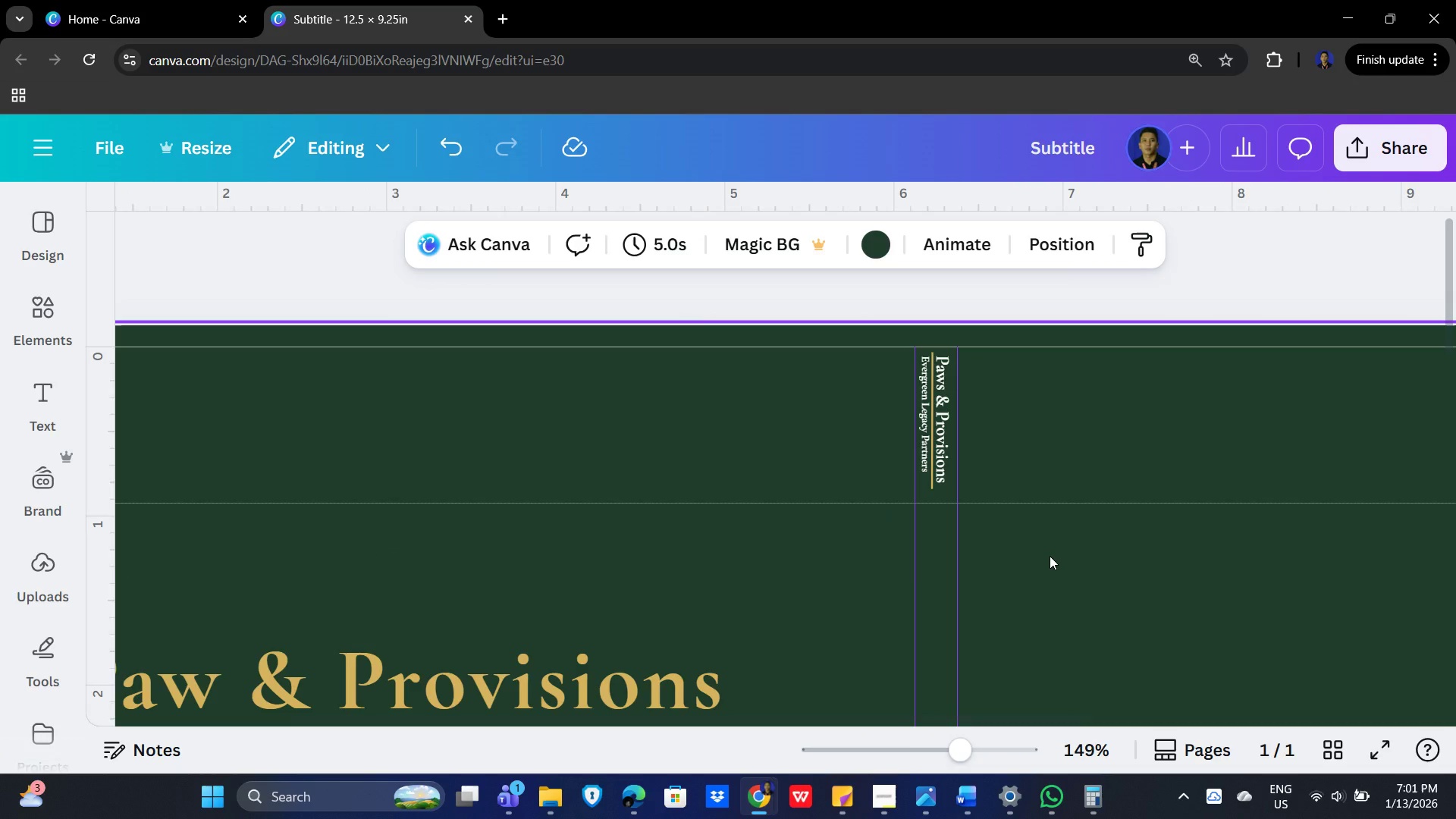 
key(Control+ControlLeft)
 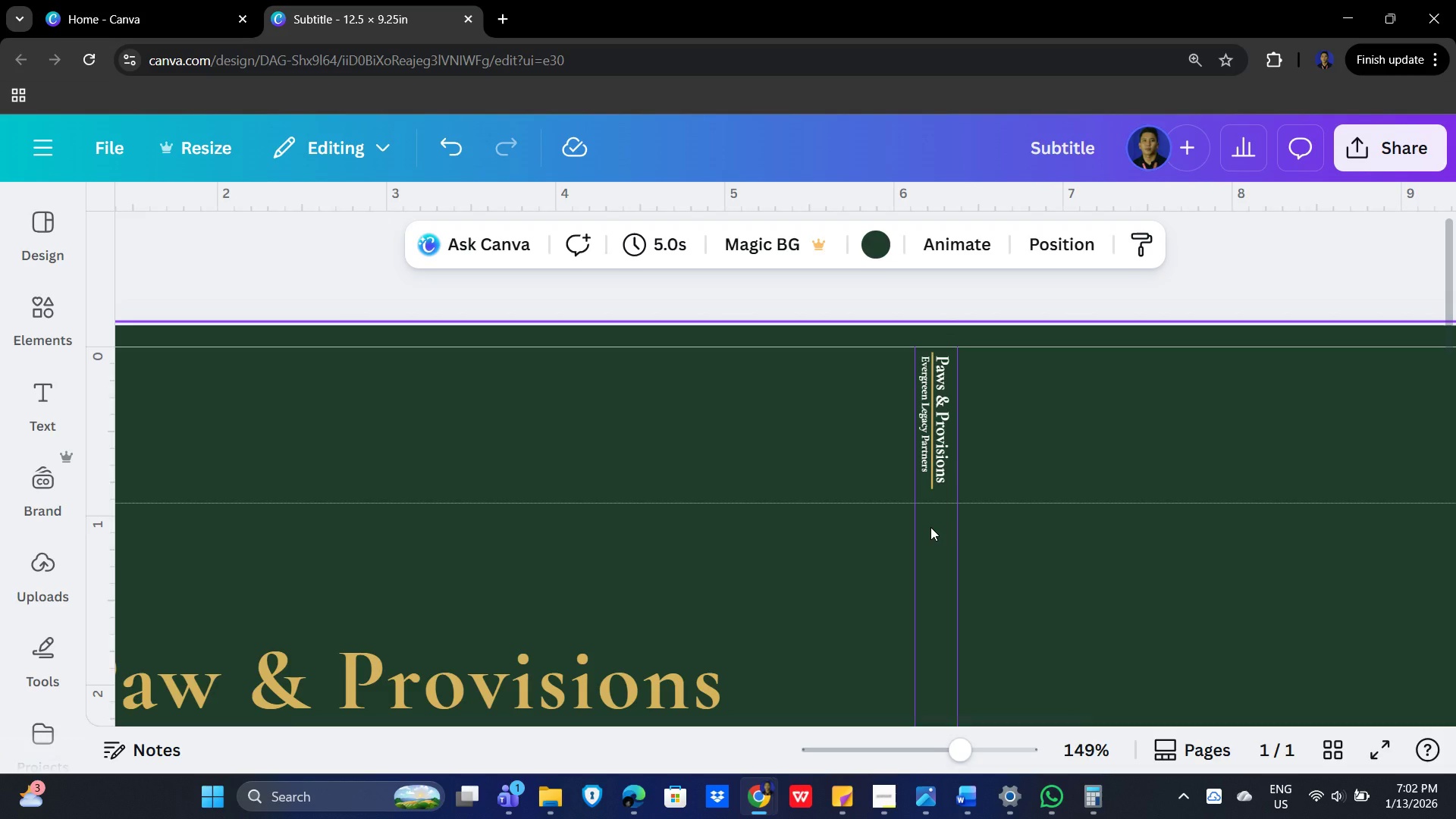 
wait(16.99)
 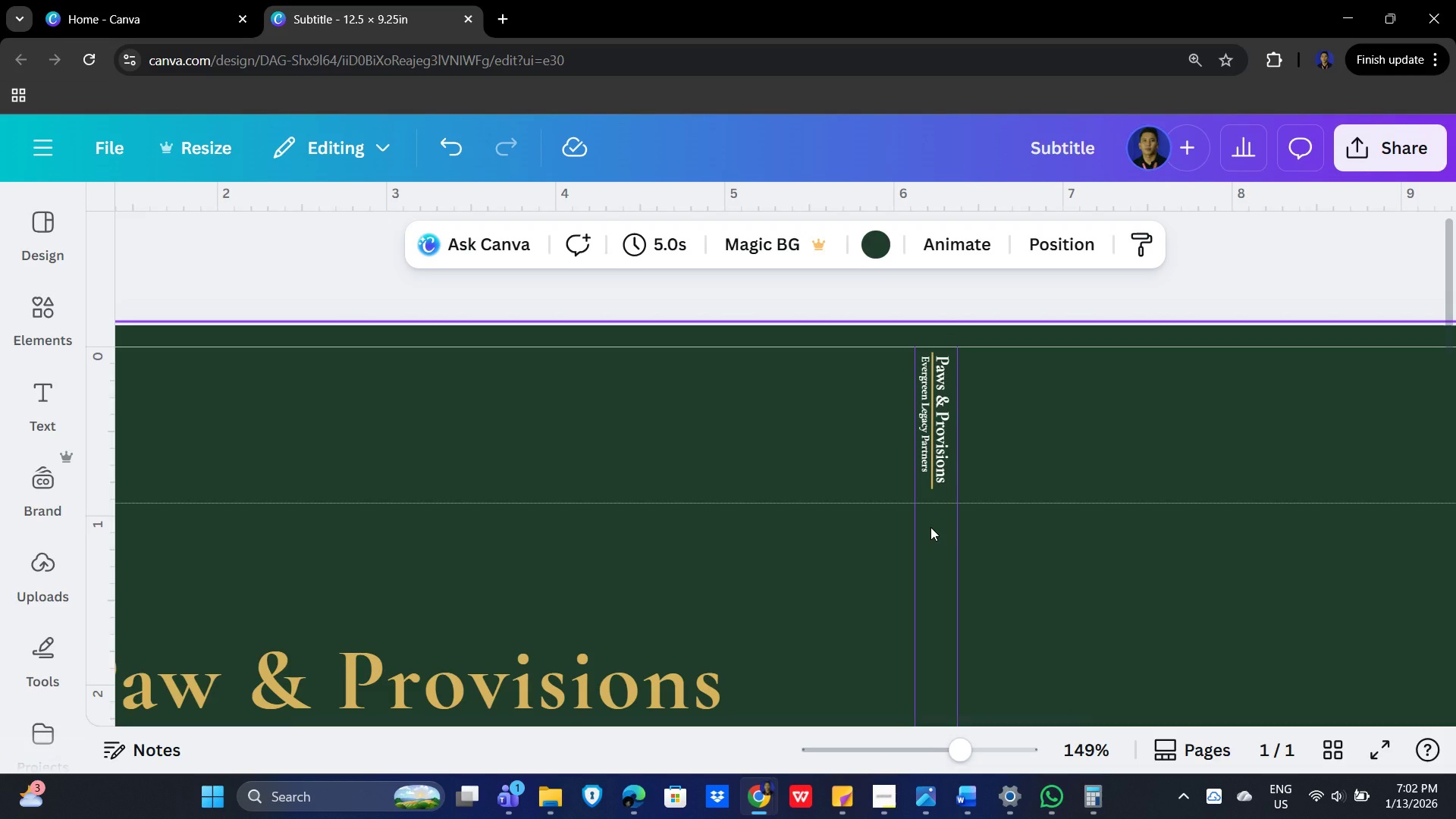 
left_click([477, 406])
 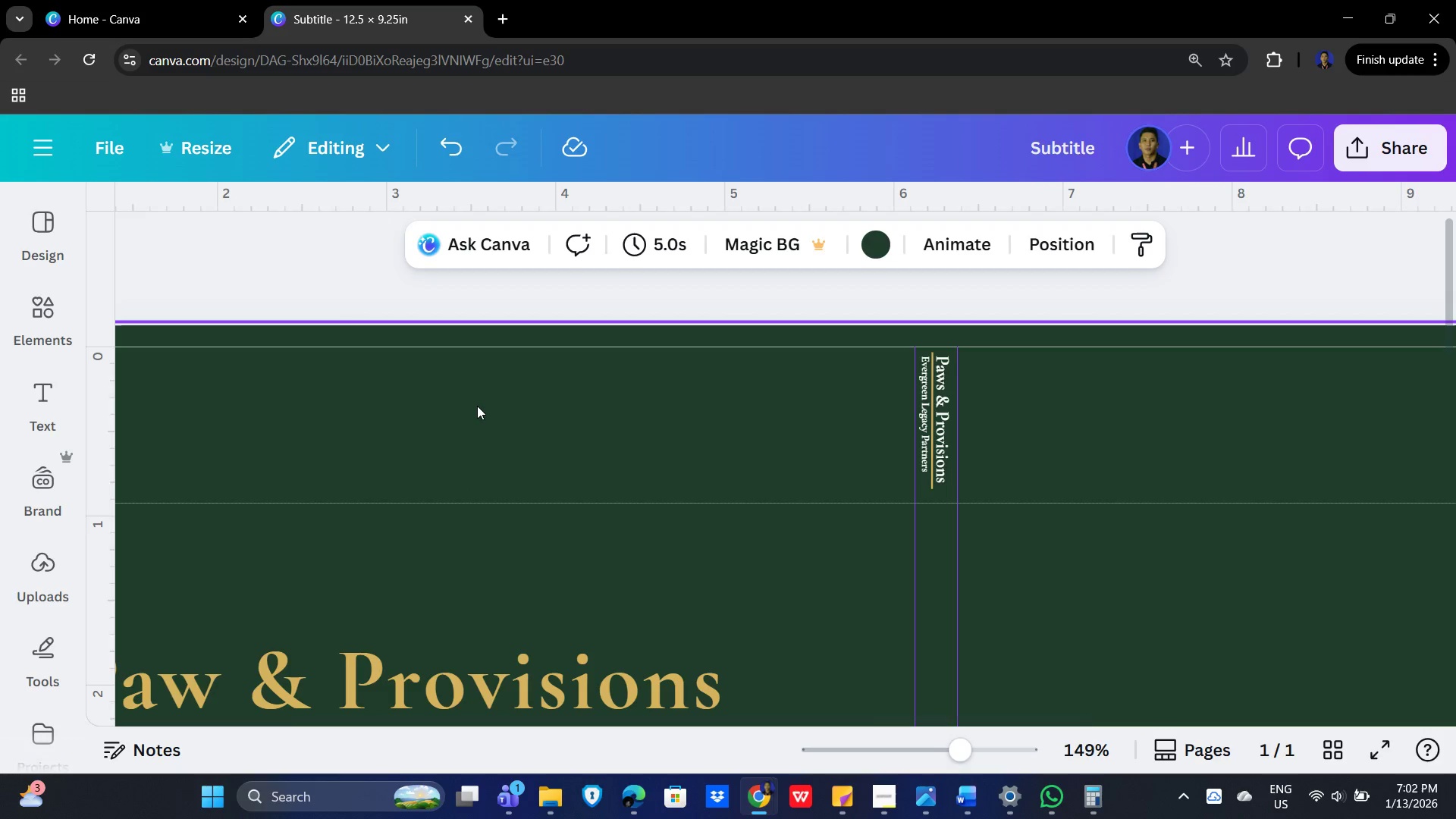 
right_click([477, 403])
 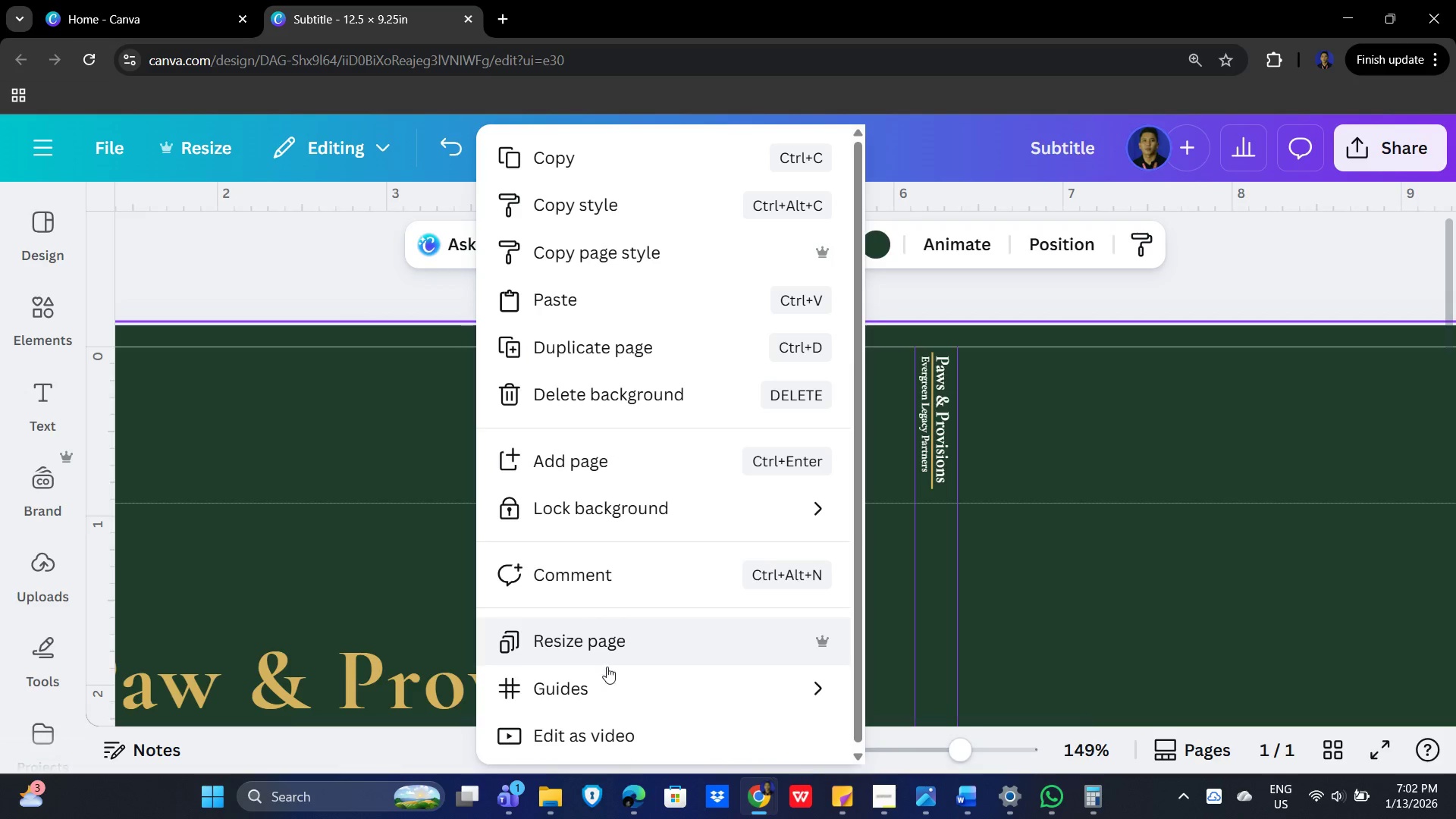 
left_click([632, 684])
 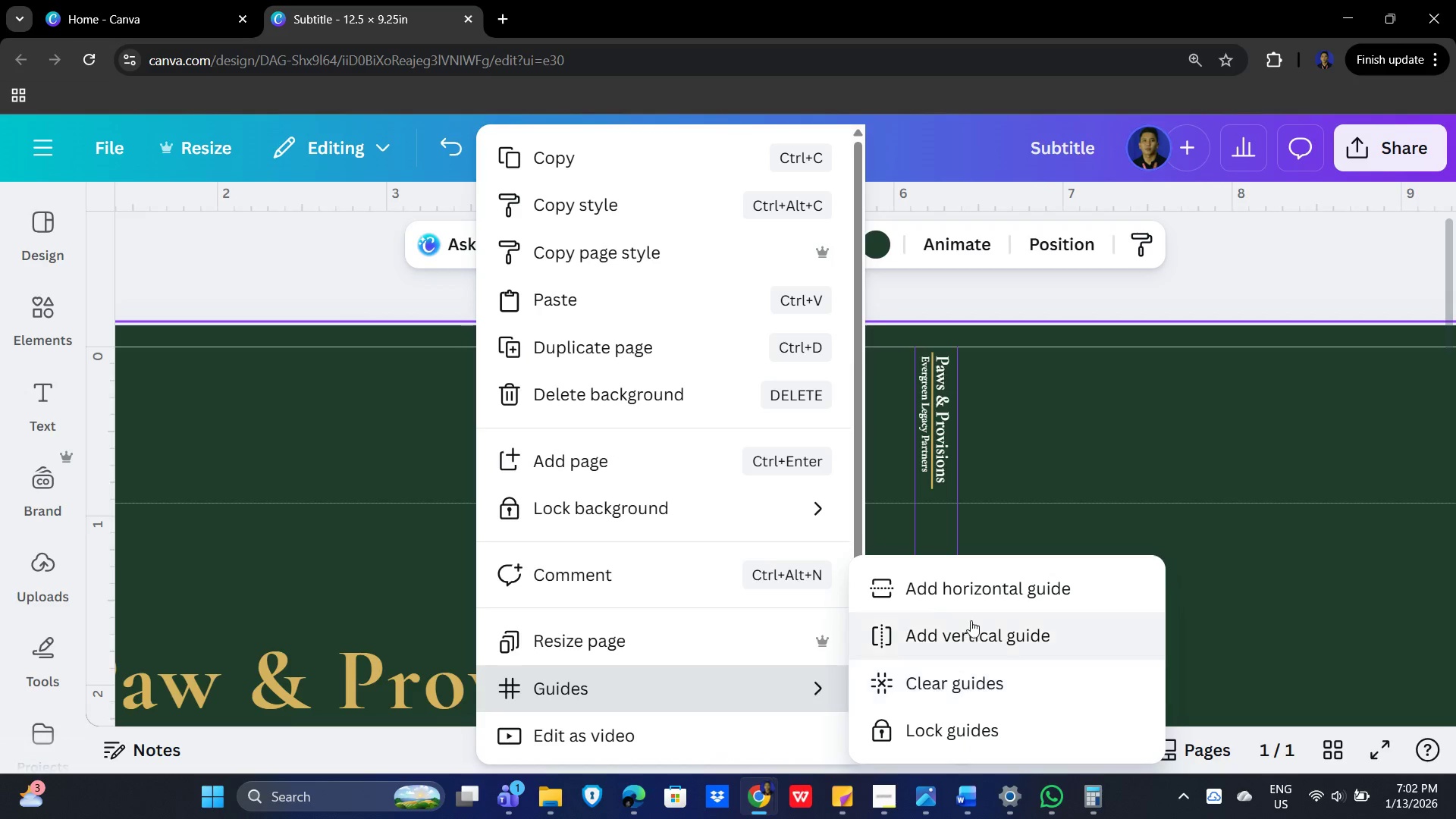 
left_click([984, 590])
 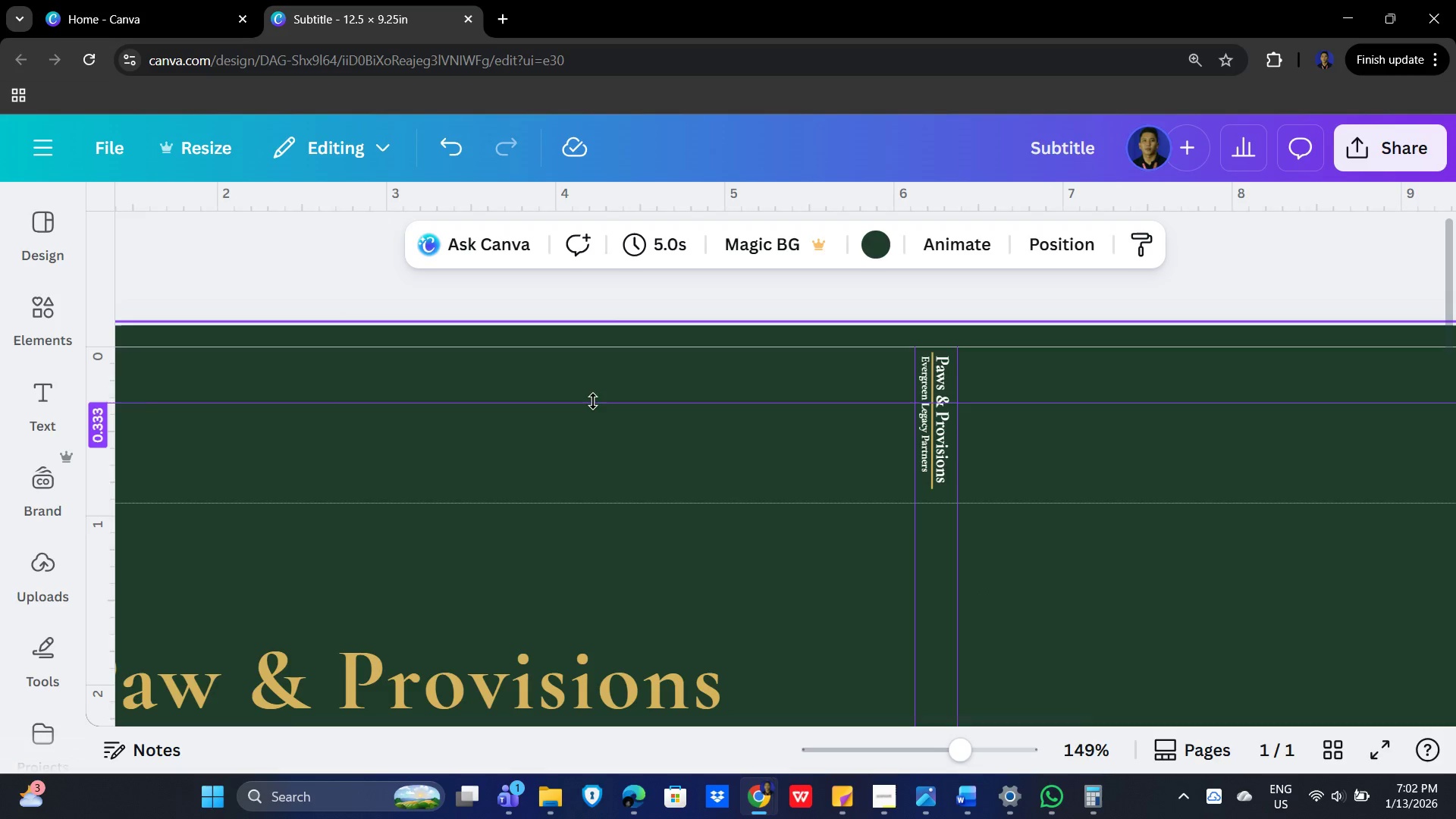 
left_click_drag(start_coordinate=[593, 401], to_coordinate=[535, 390])
 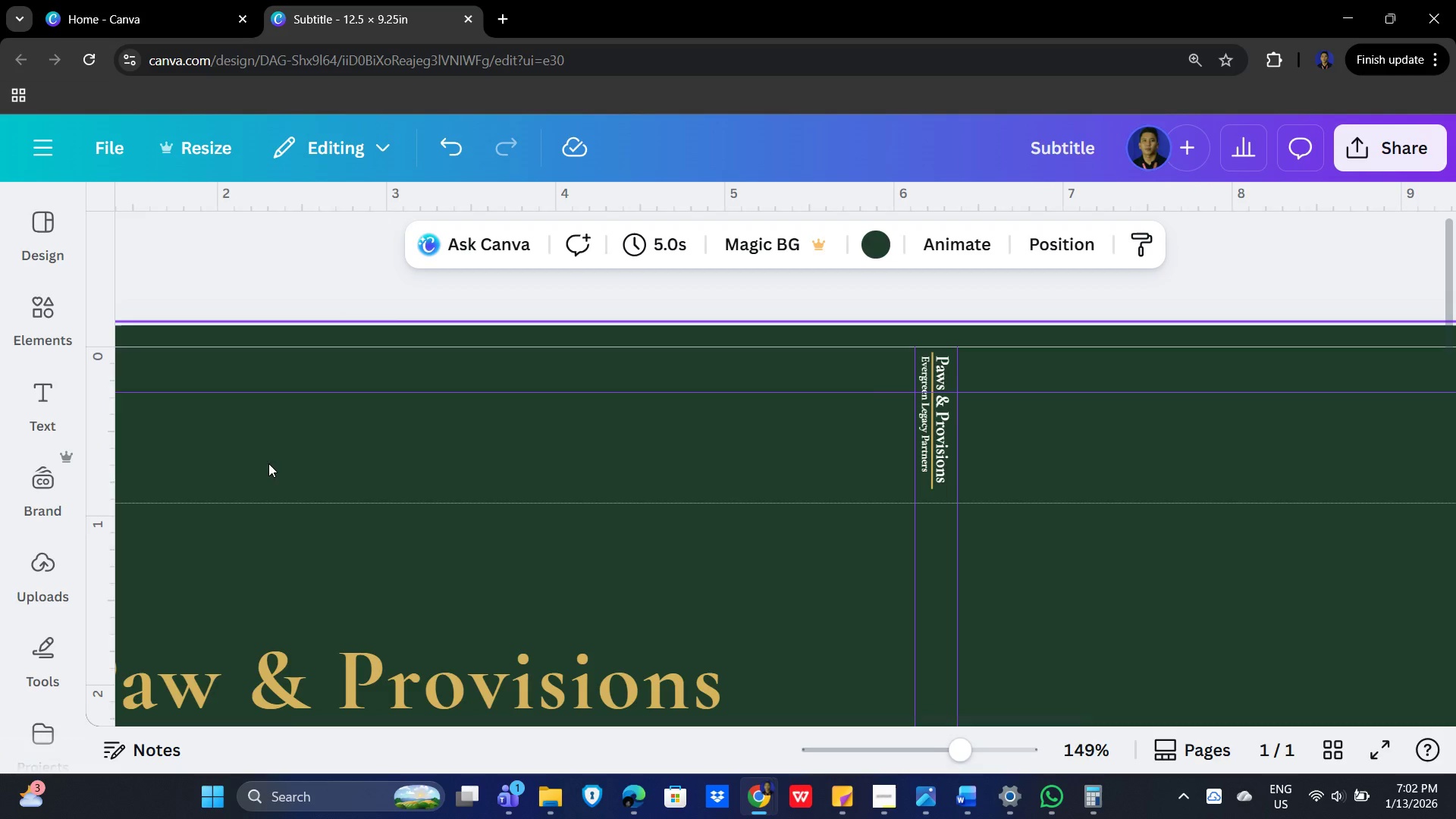 
hold_key(key=ControlLeft, duration=0.83)
scroll: coordinate [450, 454], scroll_direction: up, amount: 7.0
 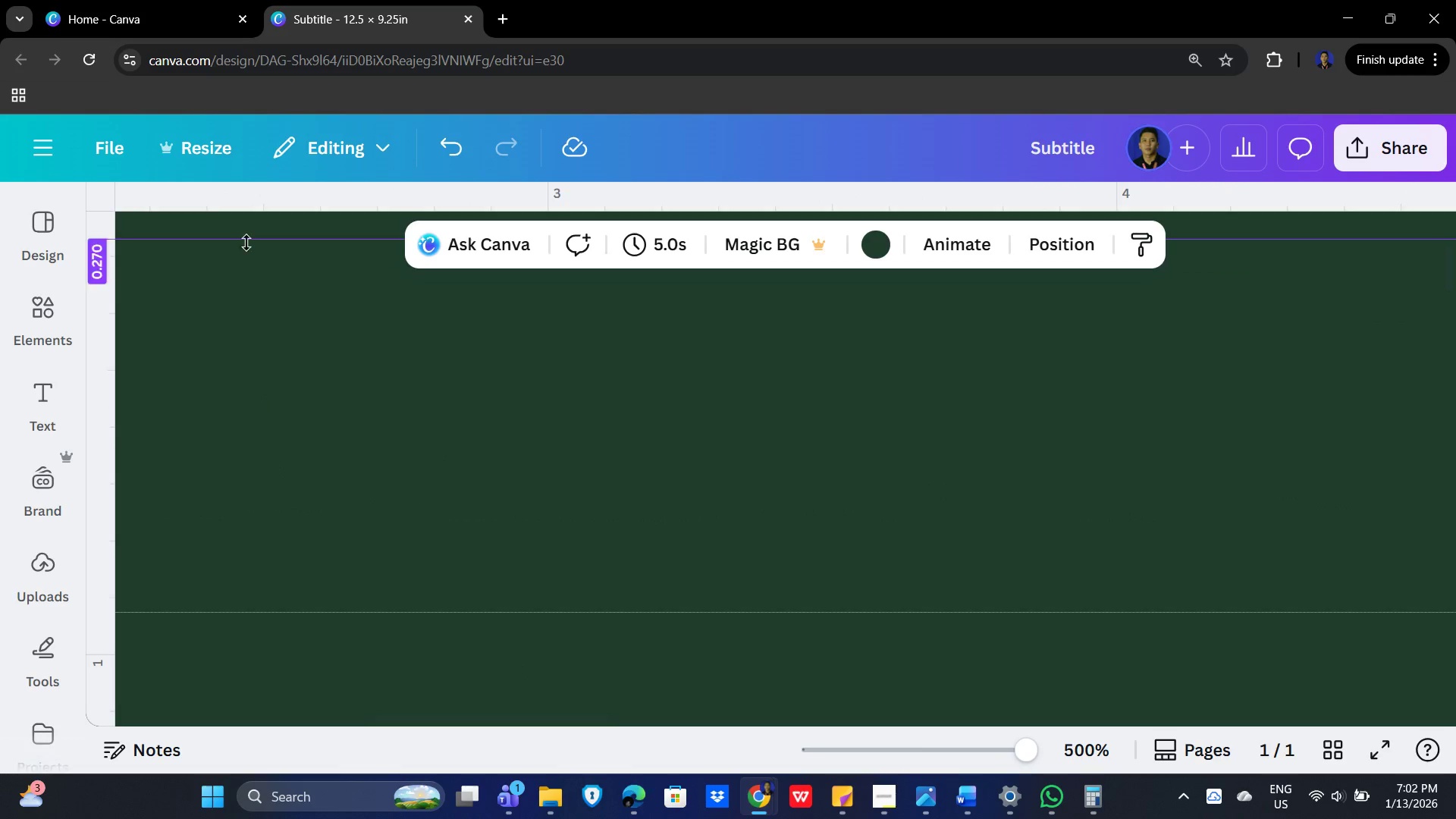 
left_click_drag(start_coordinate=[250, 236], to_coordinate=[247, 225])
 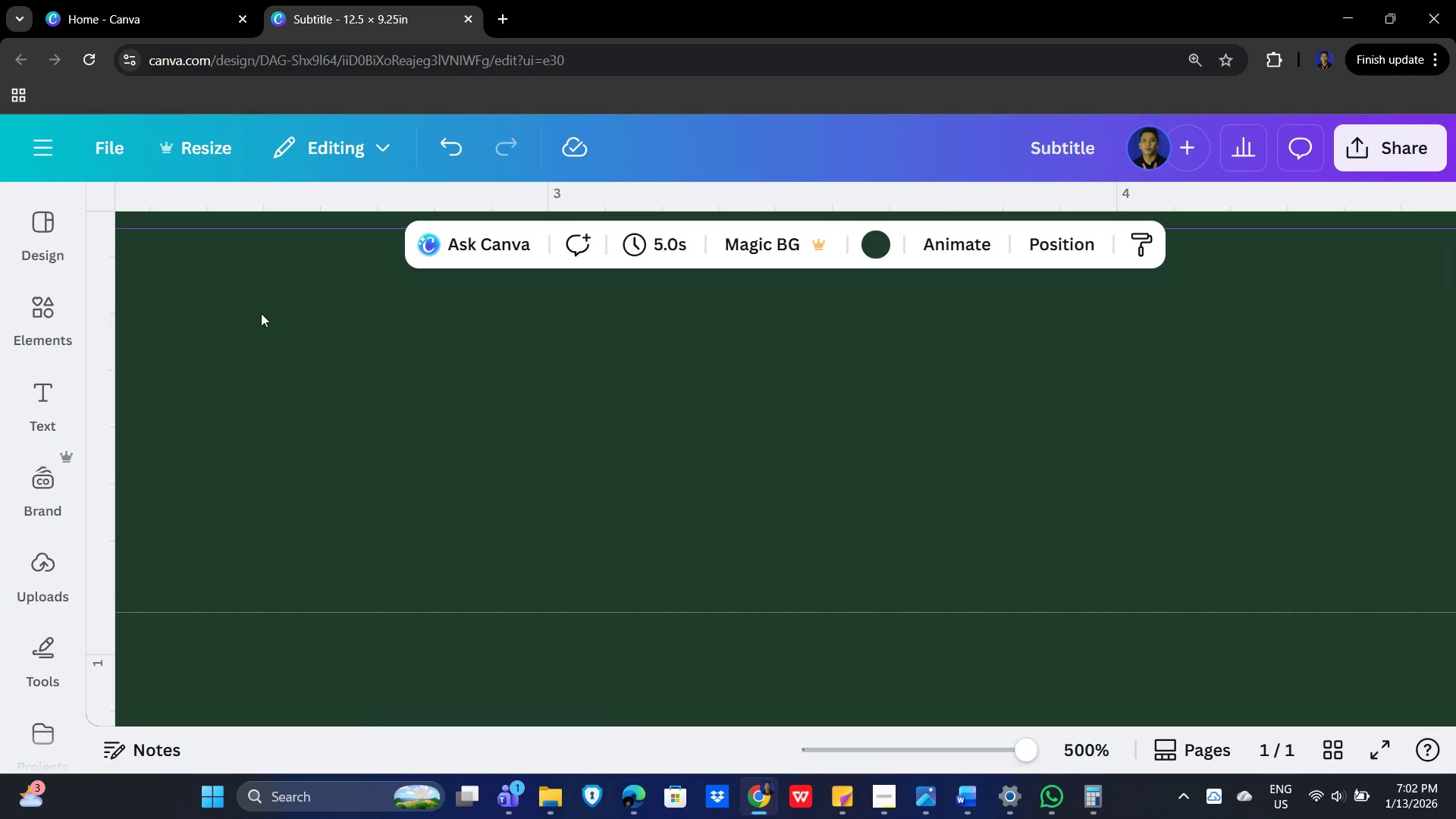 
hold_key(key=ControlLeft, duration=0.67)
scroll: coordinate [293, 379], scroll_direction: up, amount: 2.0
 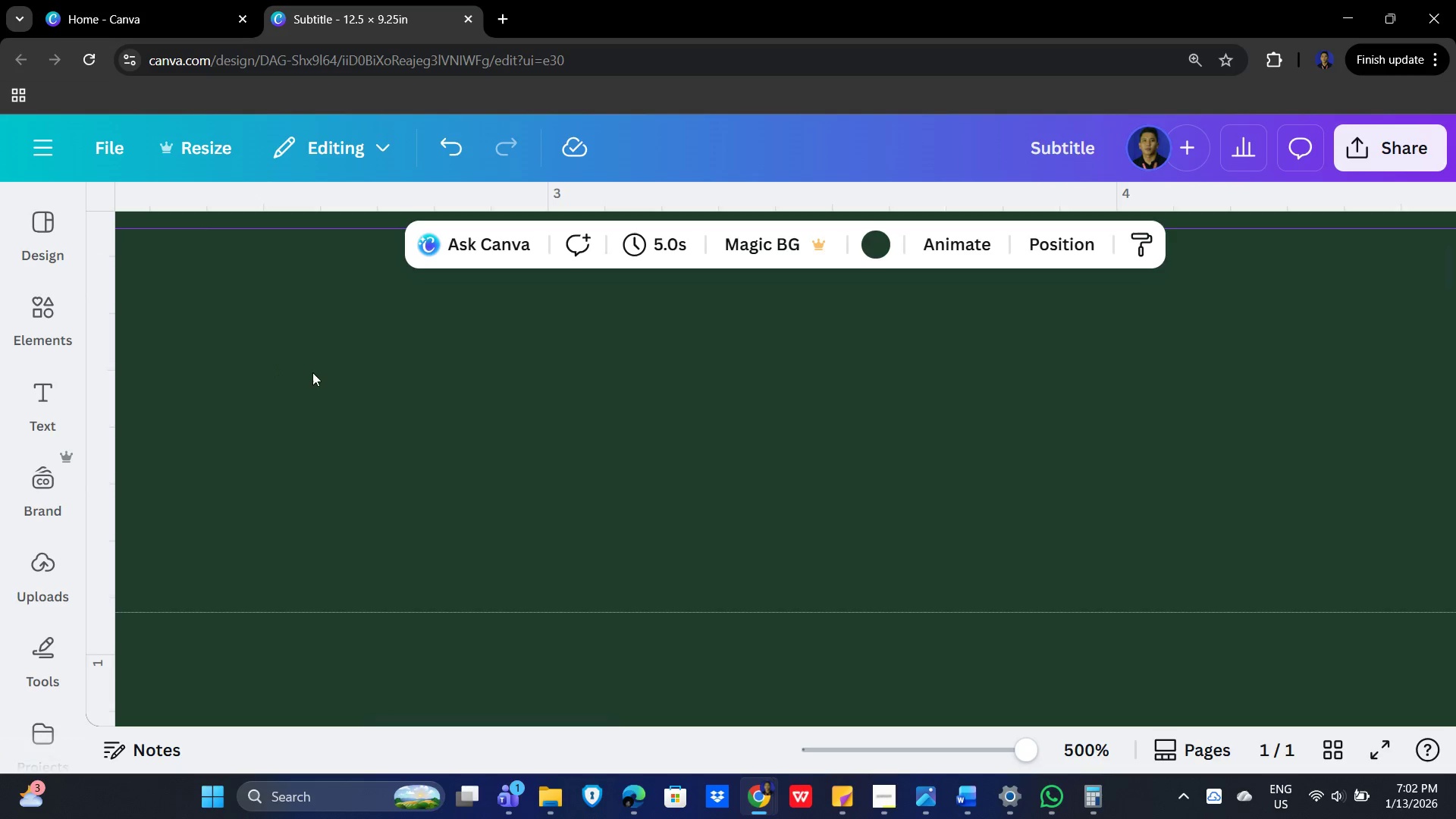 
hold_key(key=ControlLeft, duration=0.31)
scroll: coordinate [589, 319], scroll_direction: up, amount: 7.0
 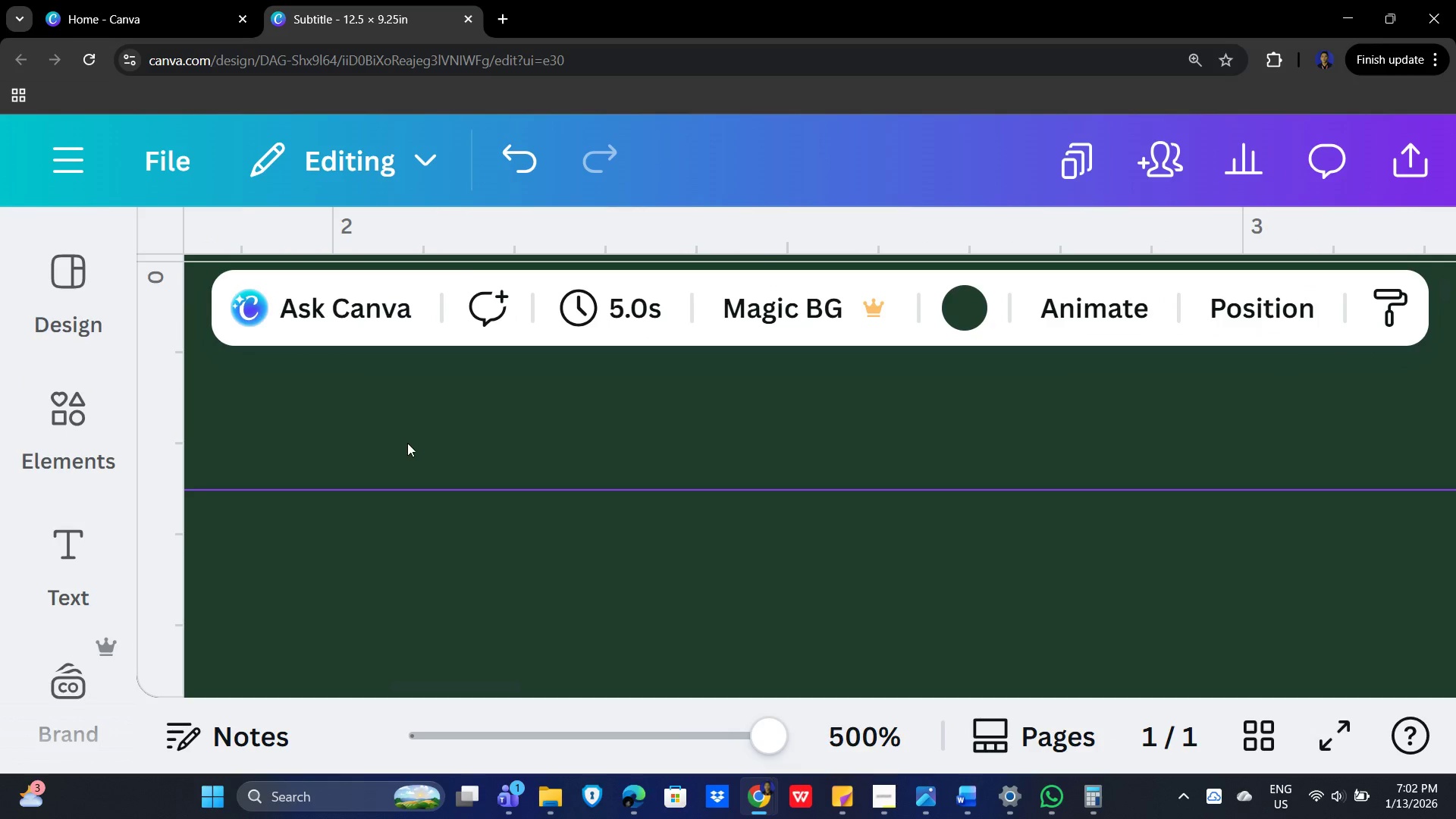 
left_click([406, 443])
 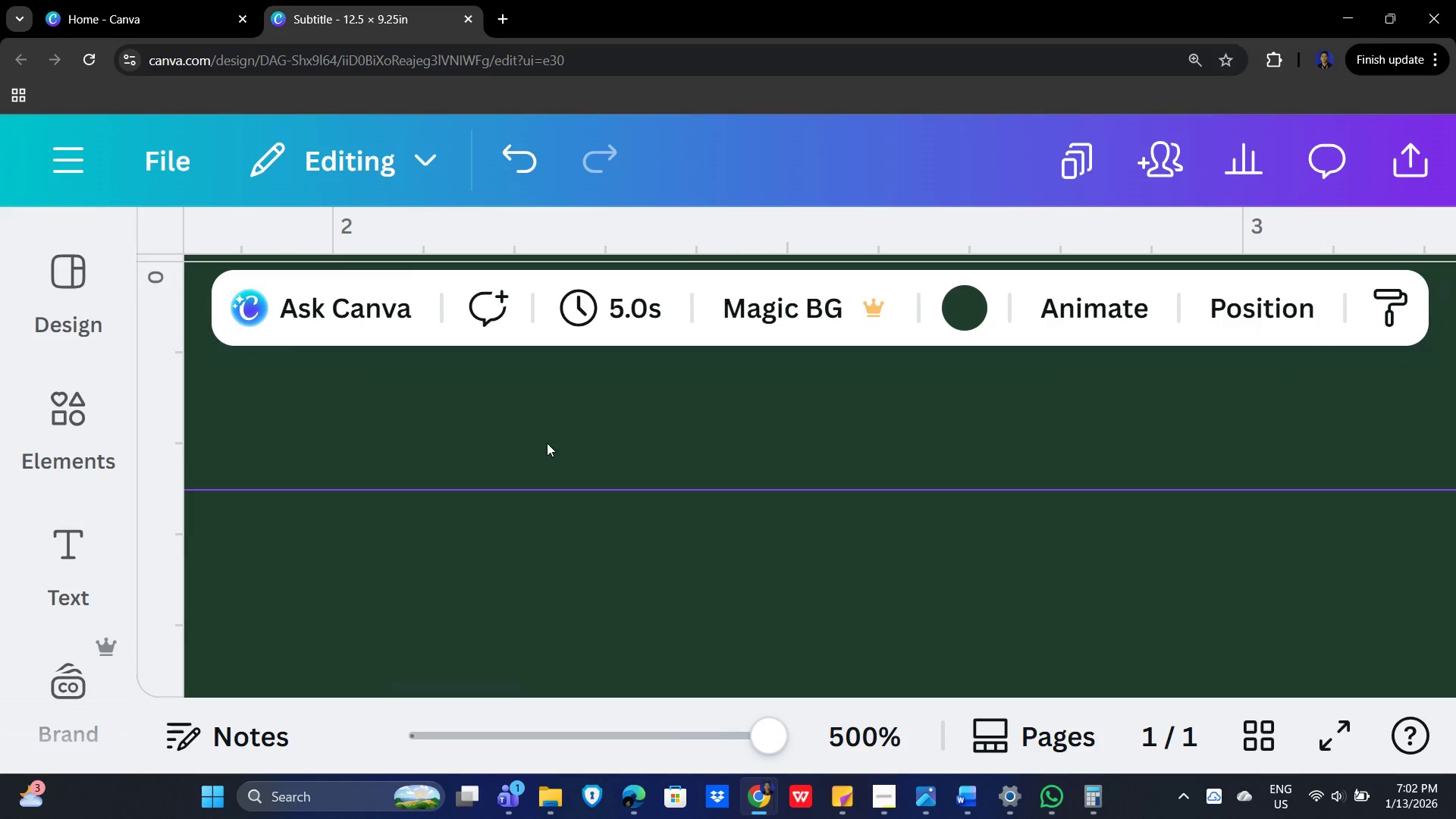 
scroll: coordinate [559, 439], scroll_direction: up, amount: 3.0
 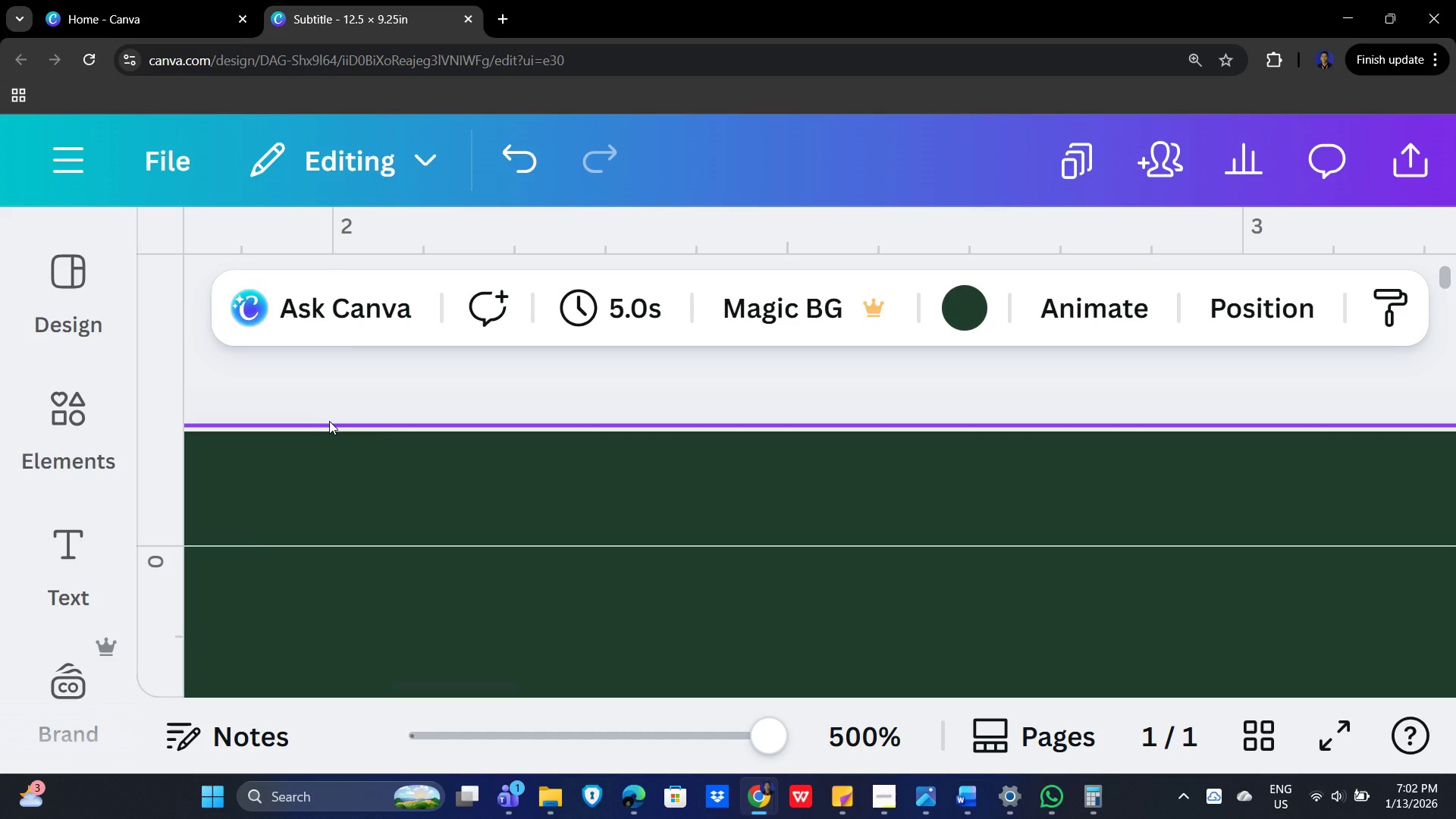 
hold_key(key=ControlLeft, duration=0.44)
 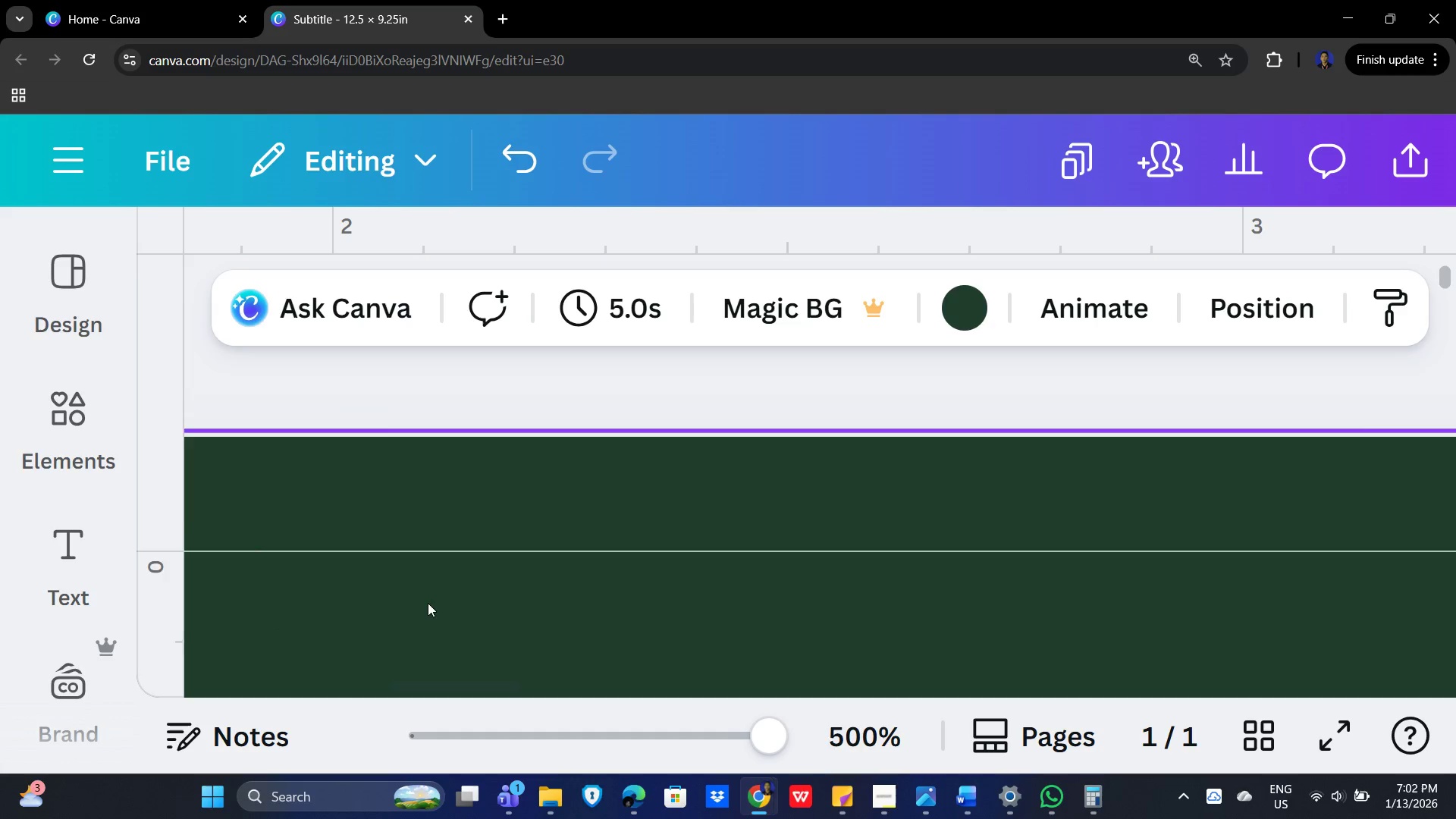 
scroll: coordinate [330, 563], scroll_direction: up, amount: 2.0
 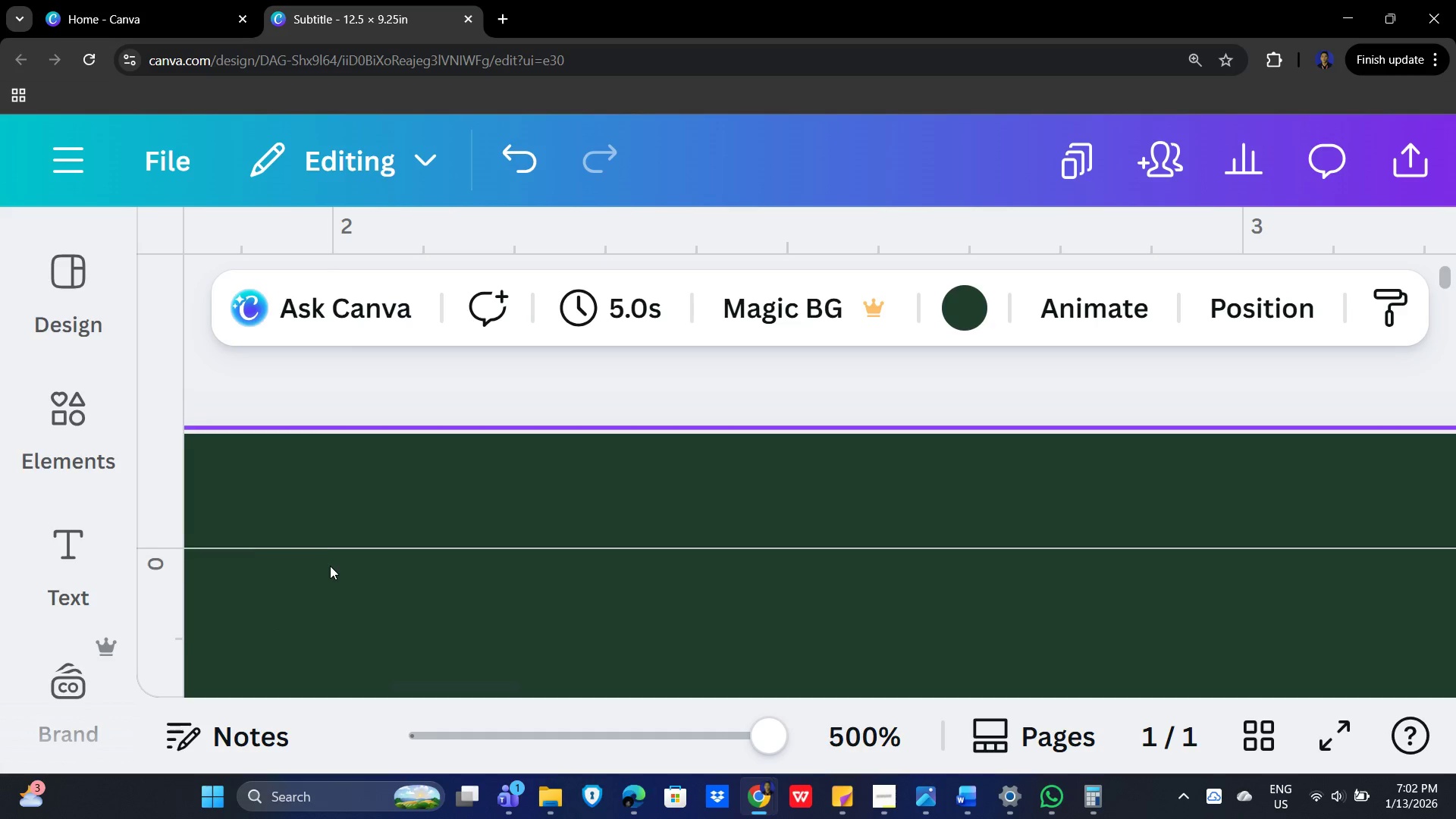 
scroll: coordinate [428, 603], scroll_direction: down, amount: 4.0
 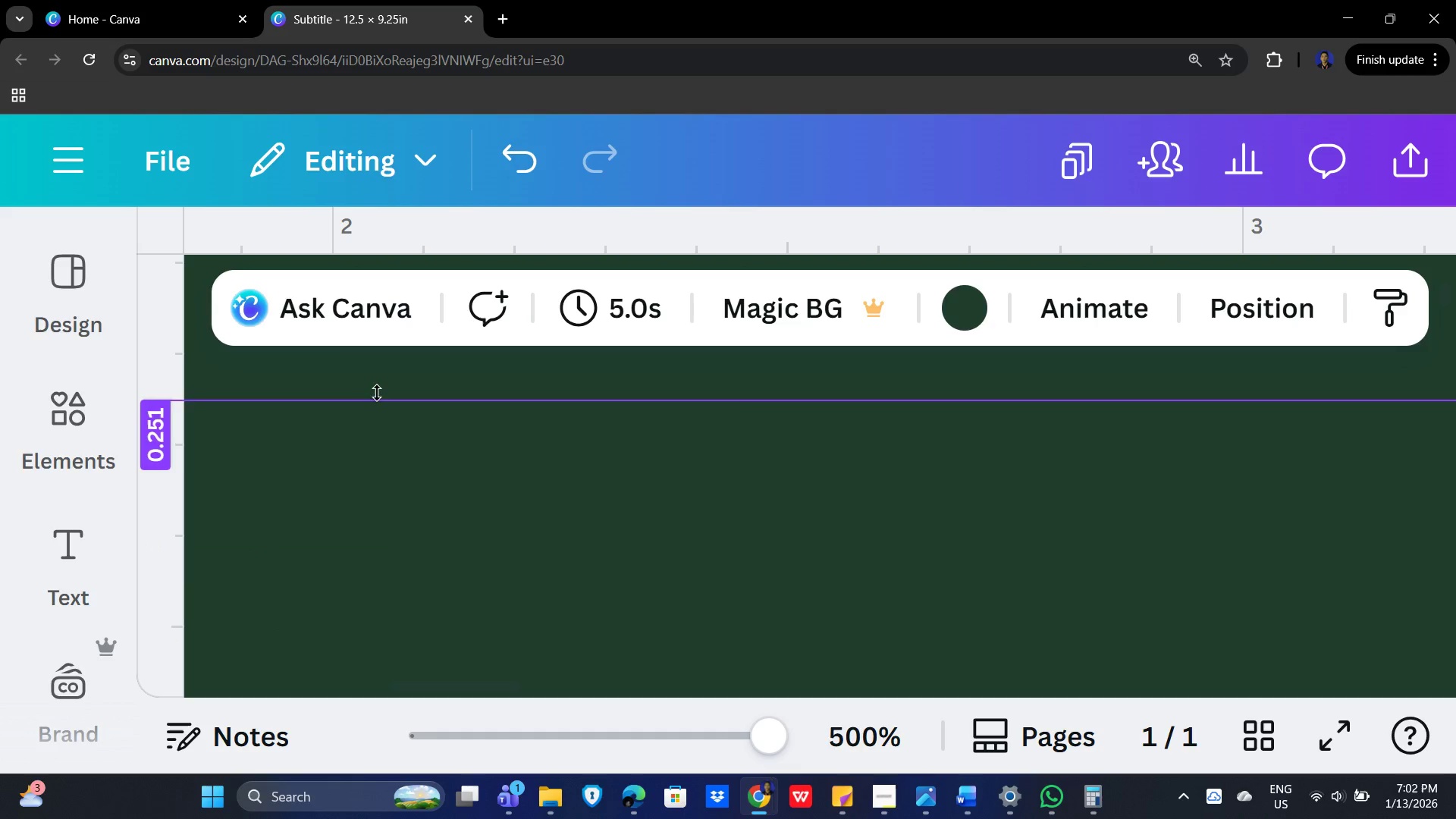 
scroll: coordinate [400, 462], scroll_direction: up, amount: 1.0
 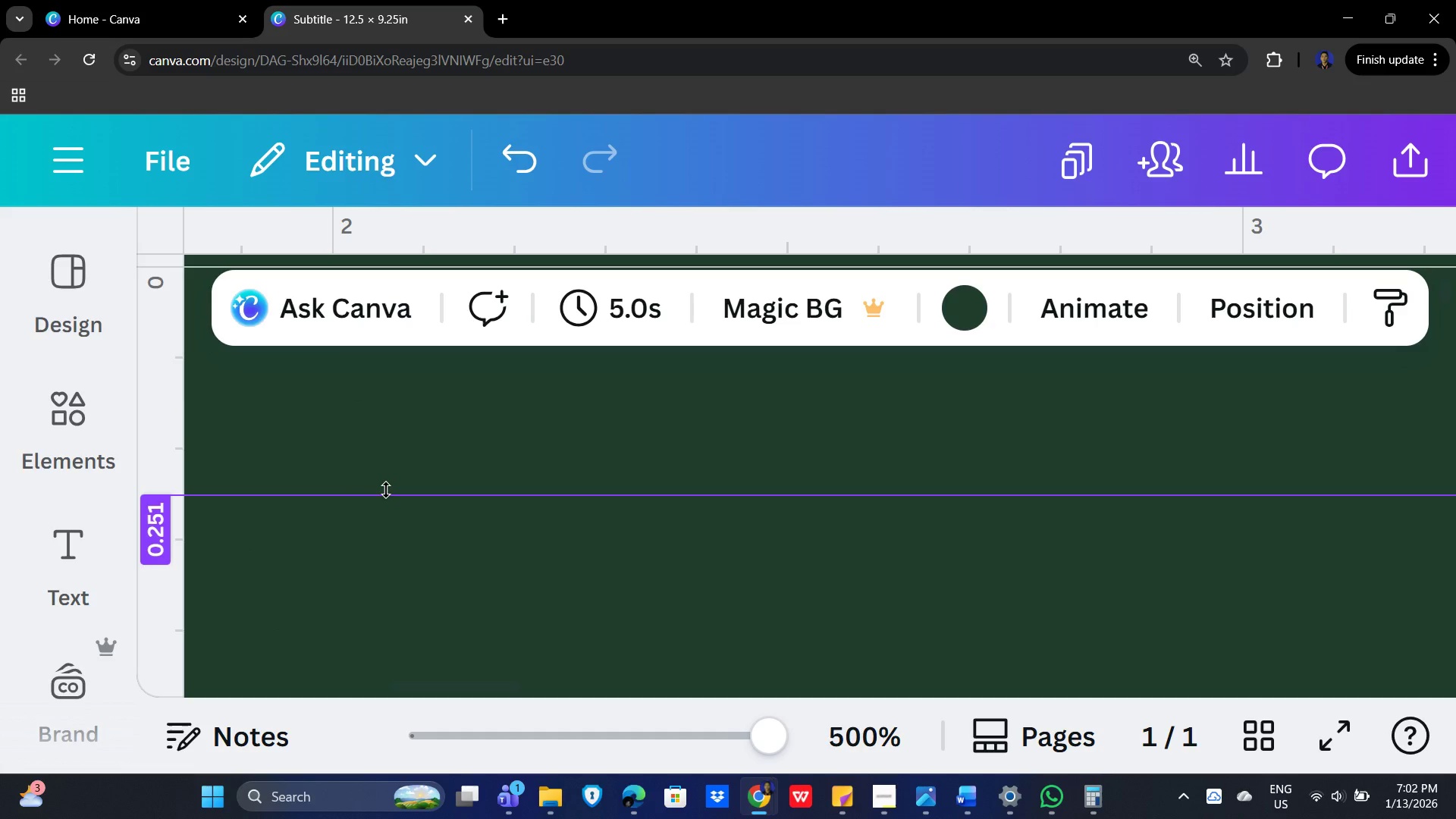 
left_click_drag(start_coordinate=[386, 491], to_coordinate=[391, 491])
 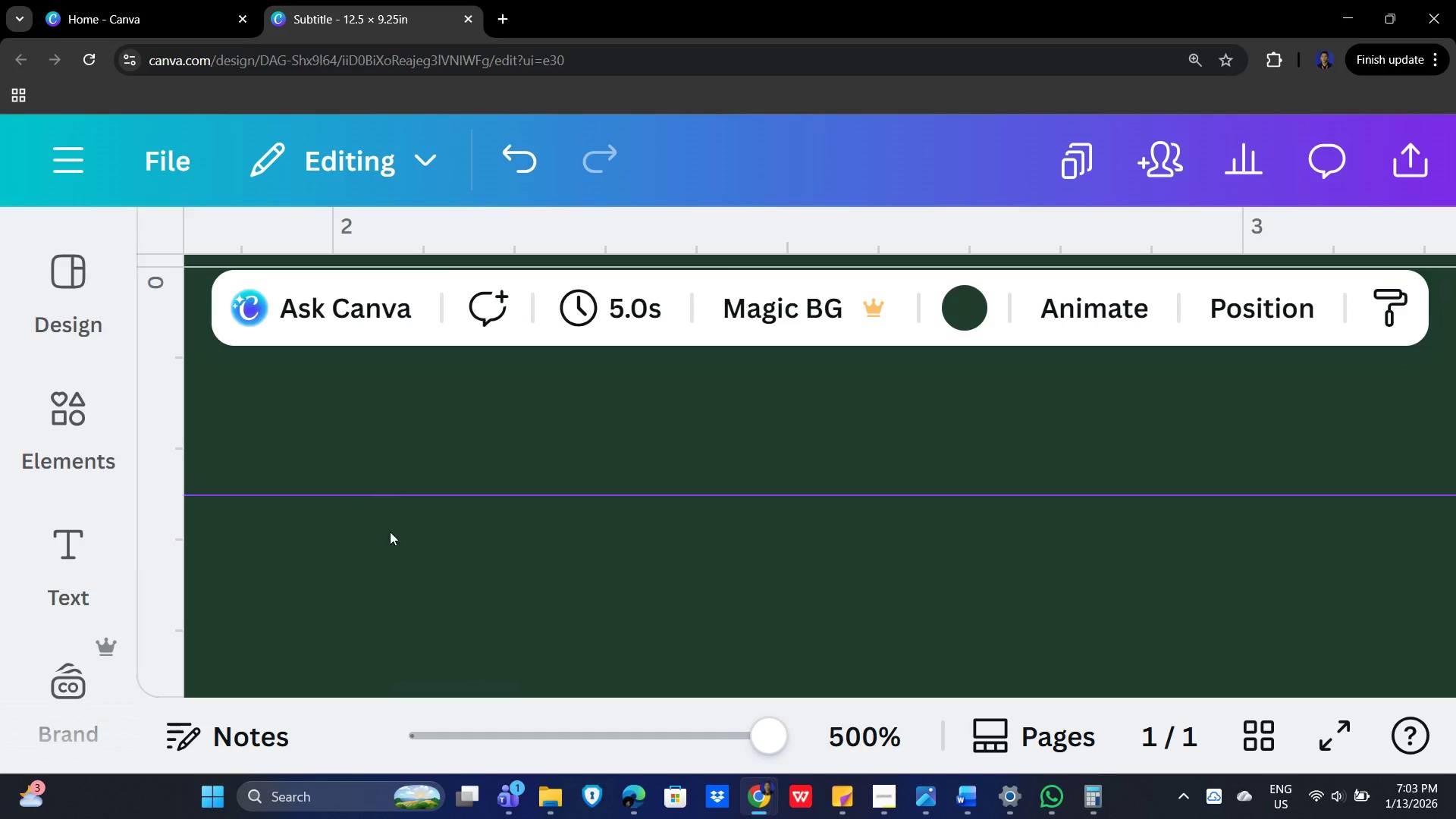 
hold_key(key=ControlLeft, duration=0.55)
 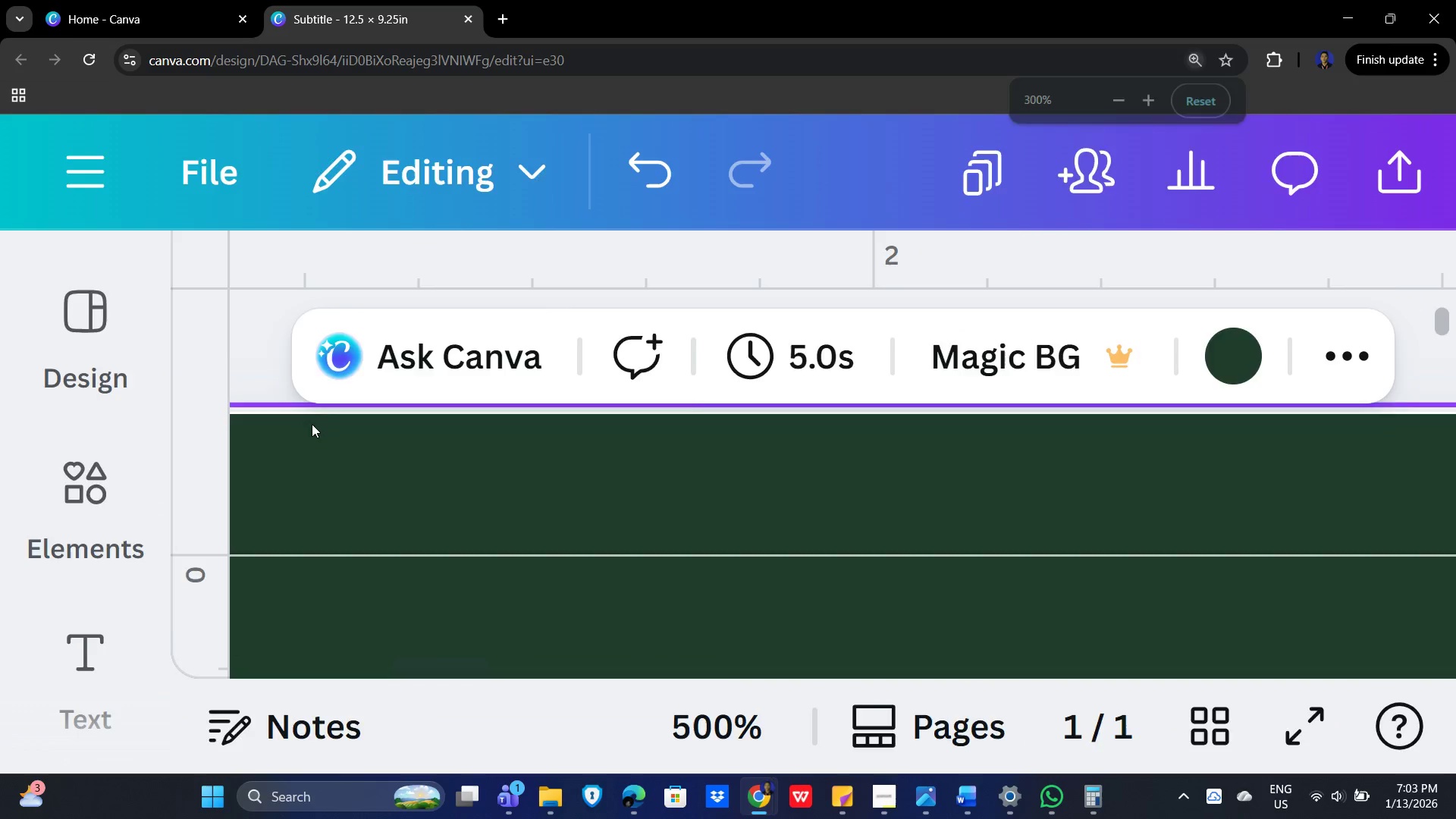 
hold_key(key=ControlLeft, duration=1.09)
 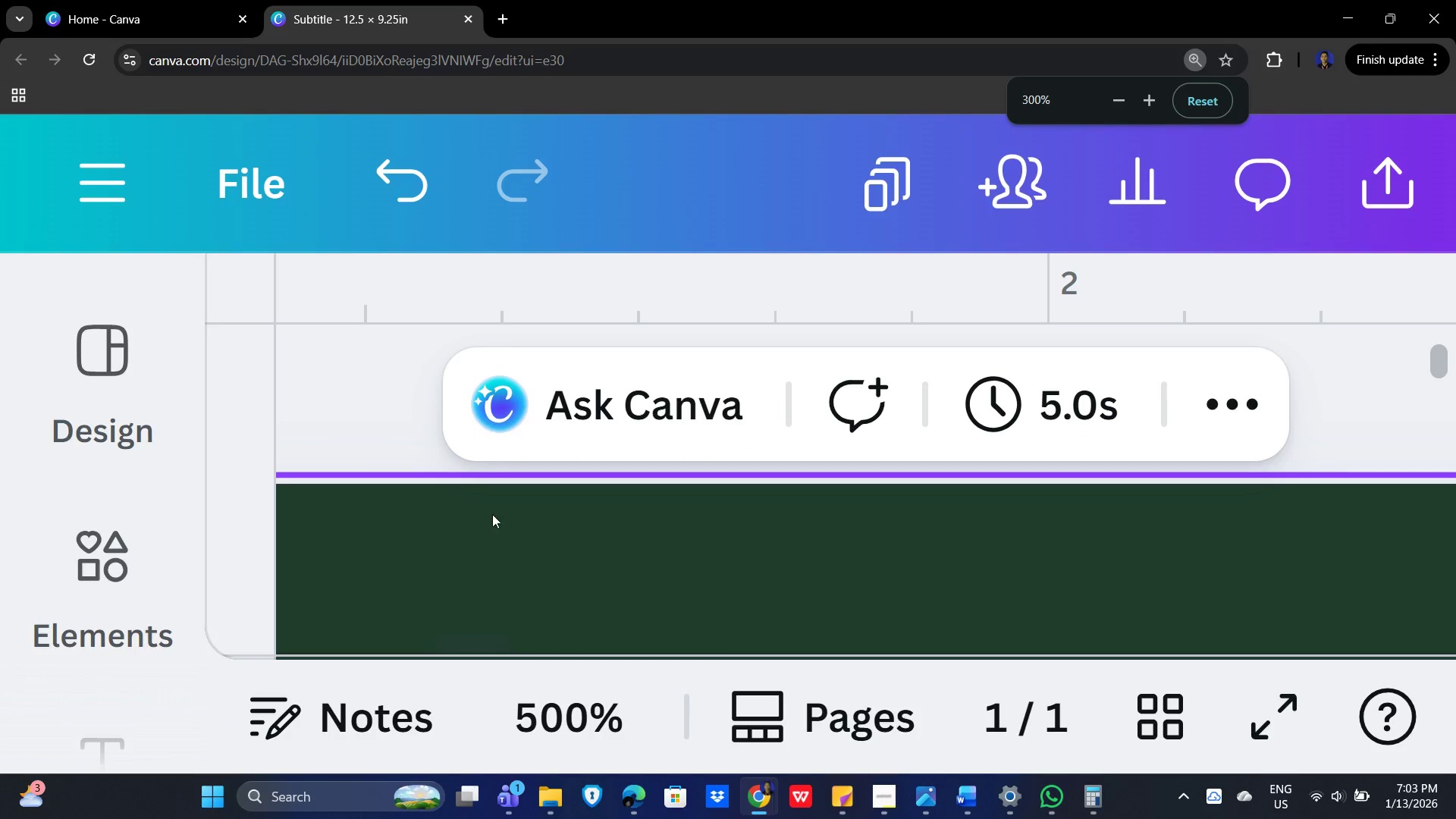 
scroll: coordinate [310, 428], scroll_direction: up, amount: 6.0
 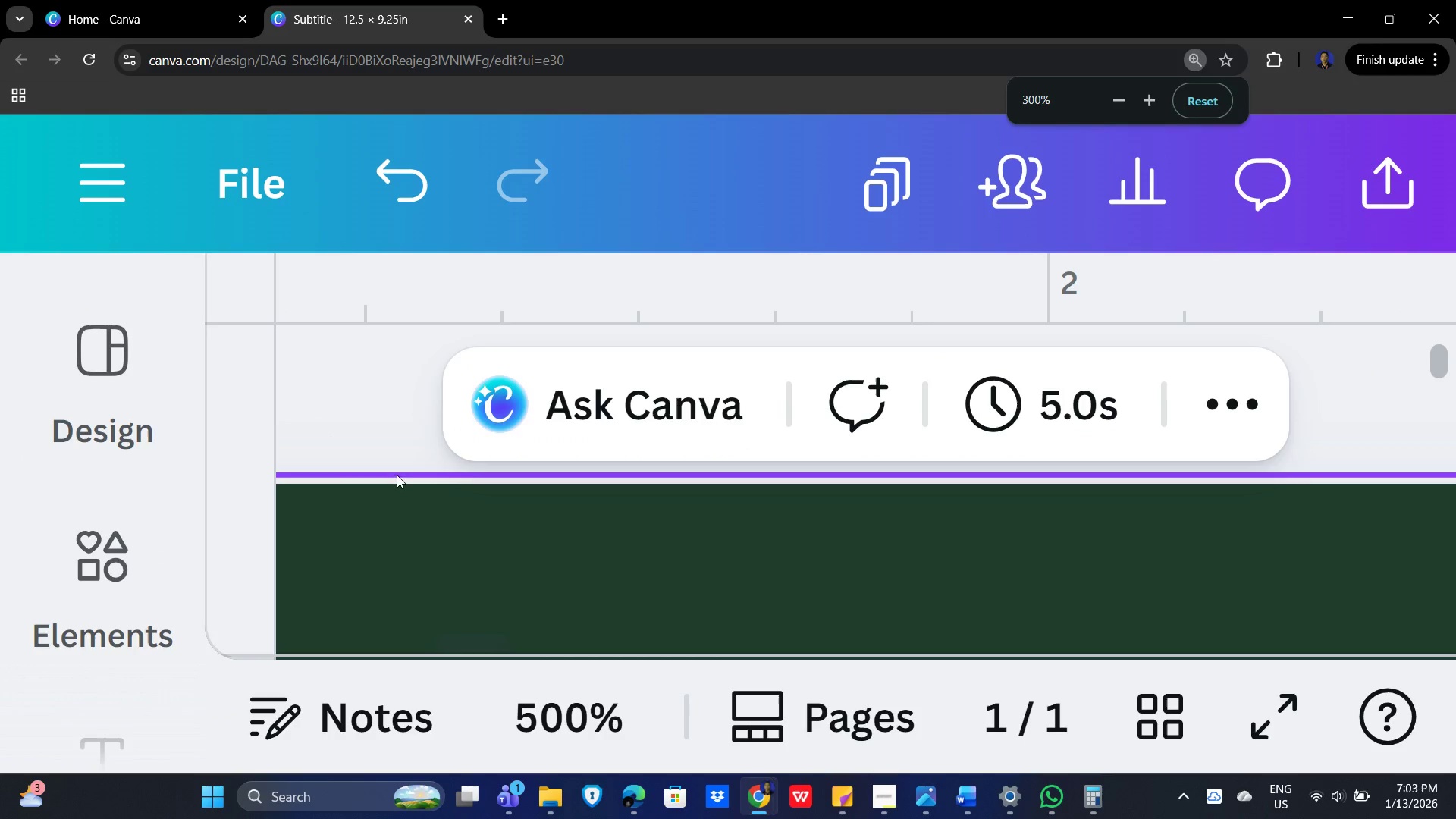 
scroll: coordinate [378, 517], scroll_direction: down, amount: 6.0
 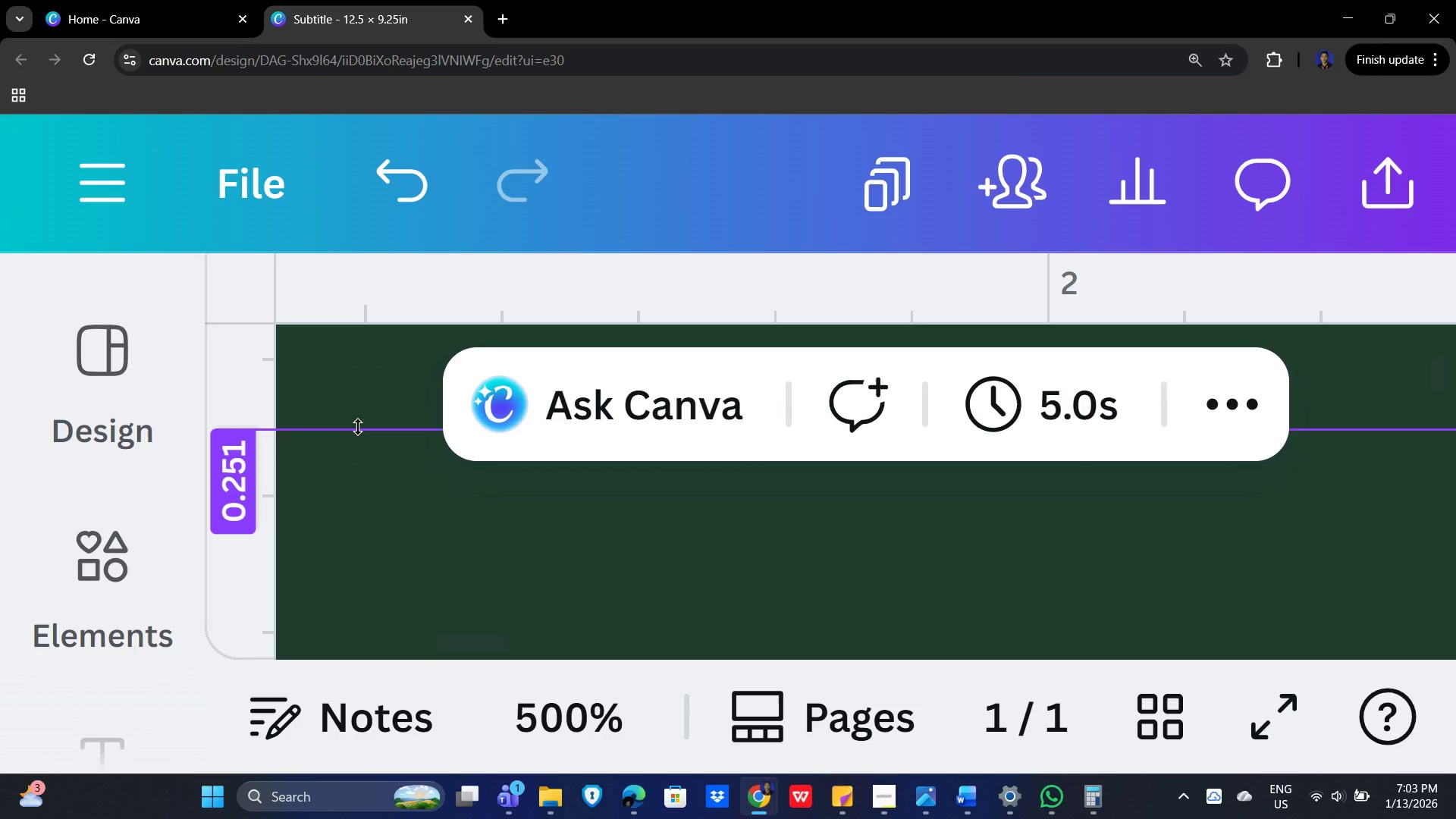 
left_click_drag(start_coordinate=[358, 427], to_coordinate=[354, 425])
 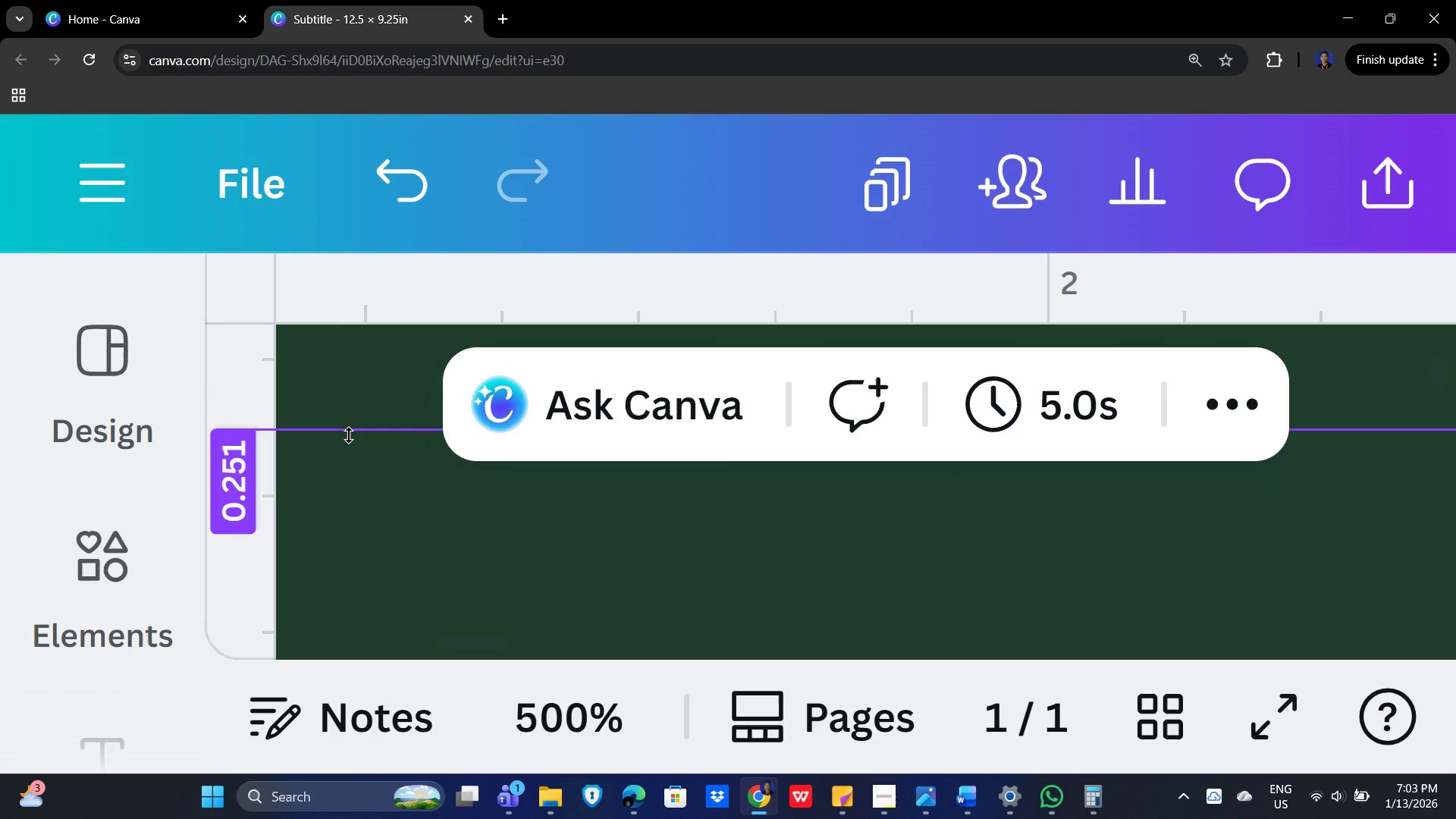 
hold_key(key=ControlLeft, duration=0.42)
scroll: coordinate [349, 435], scroll_direction: up, amount: 3.0
 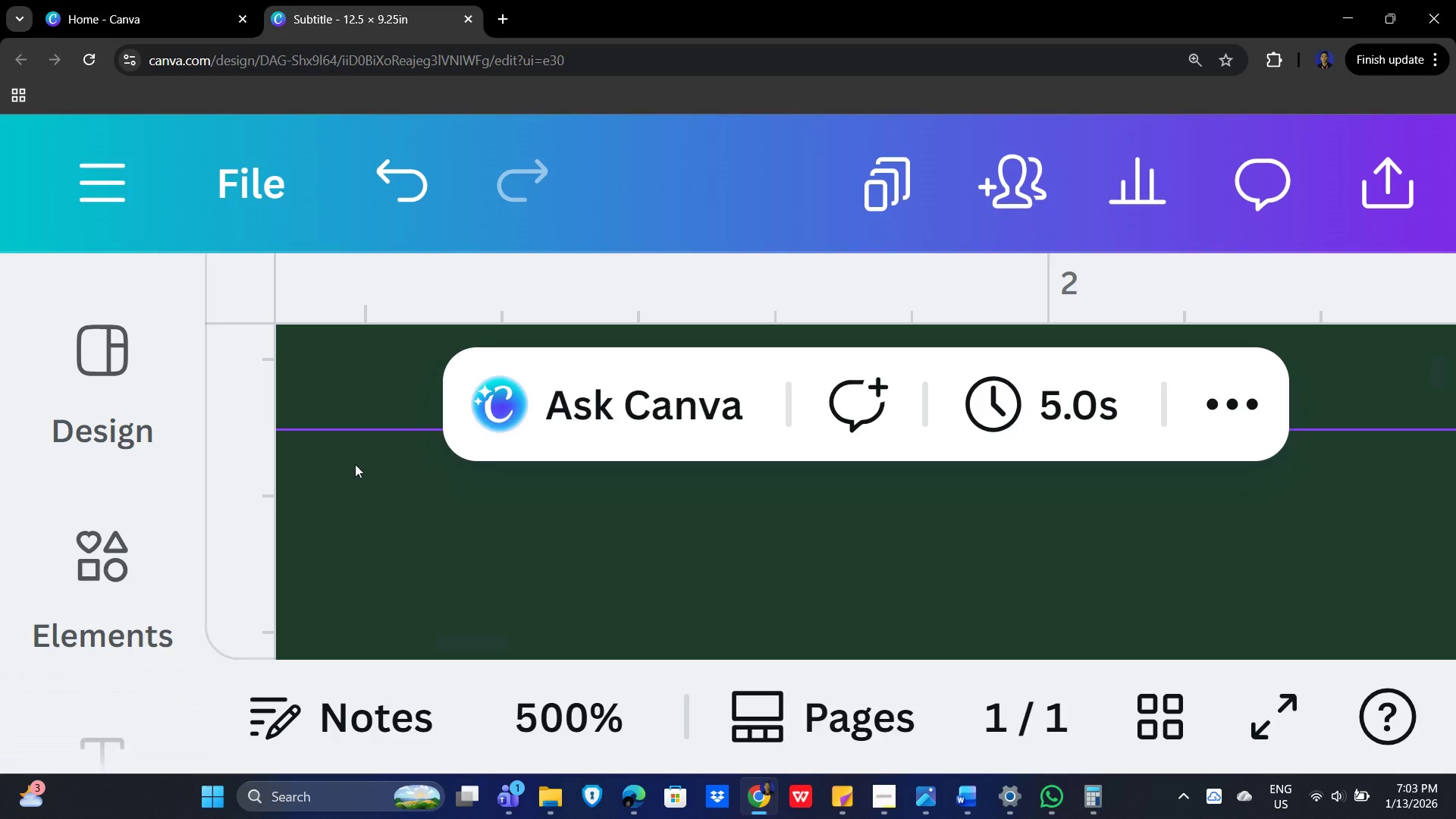 
hold_key(key=ControlLeft, duration=1.27)
scroll: coordinate [356, 472], scroll_direction: up, amount: 3.0
 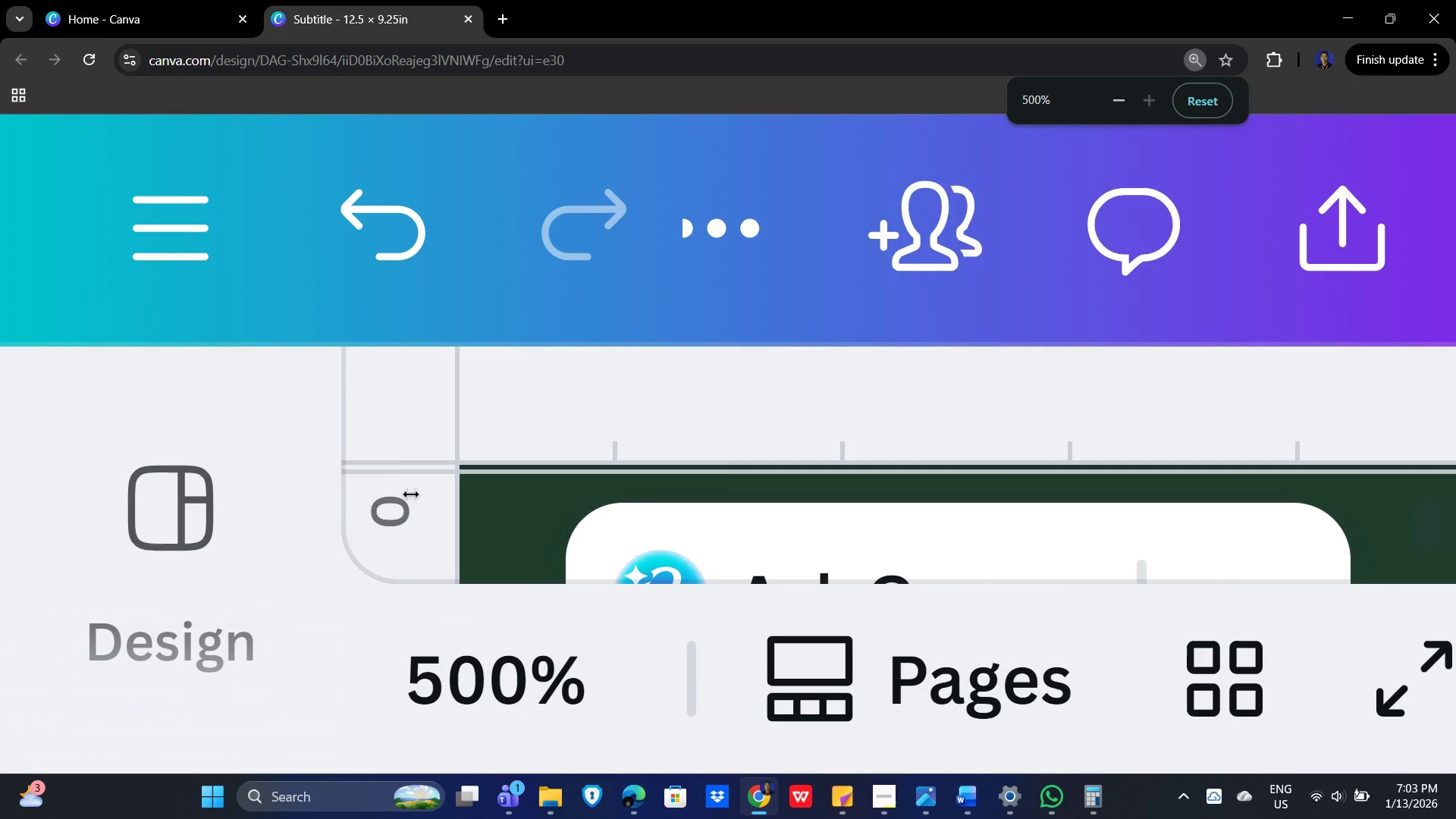 
scroll: coordinate [515, 519], scroll_direction: down, amount: 6.0
 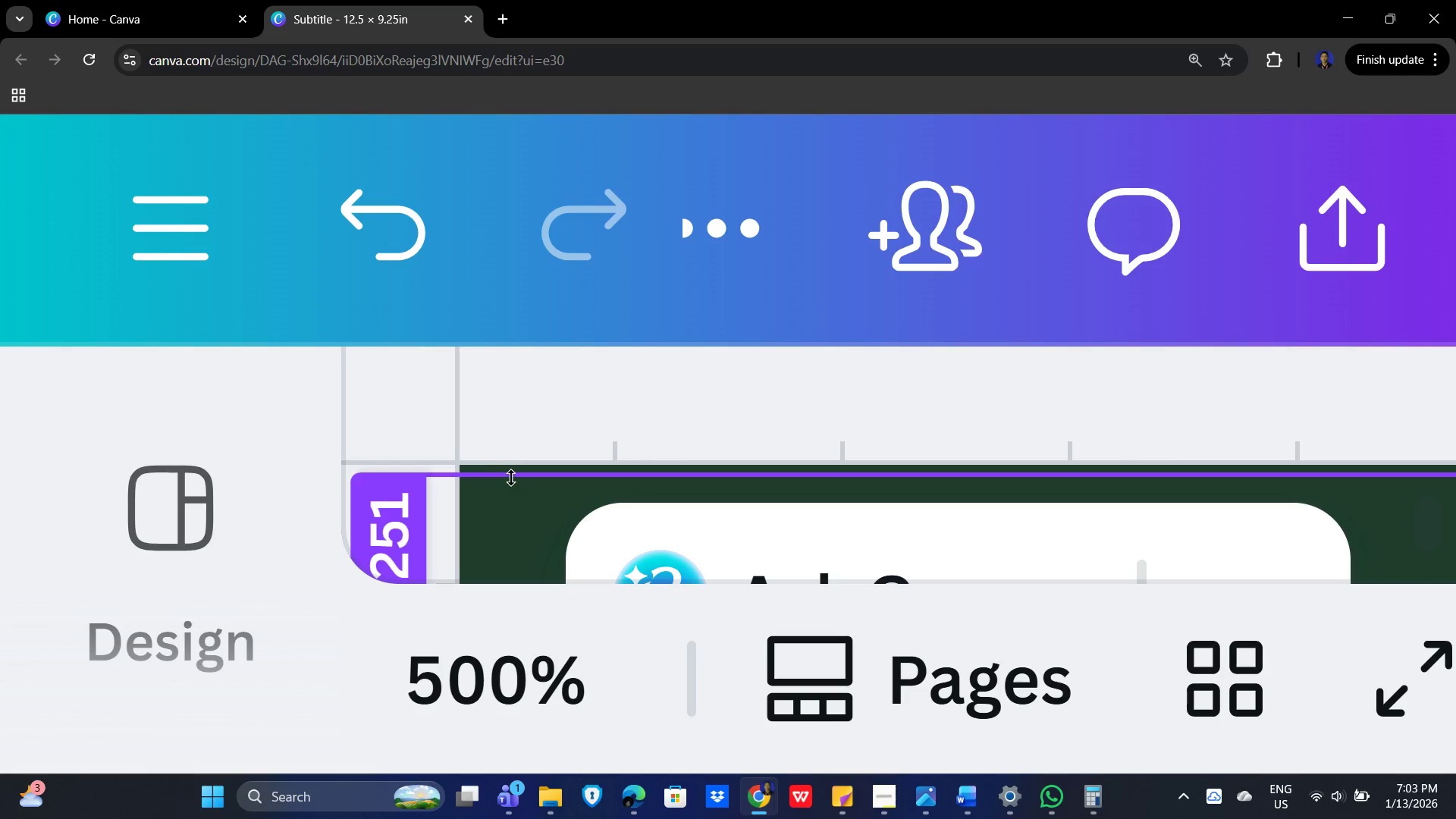 
left_click_drag(start_coordinate=[511, 472], to_coordinate=[504, 472])
 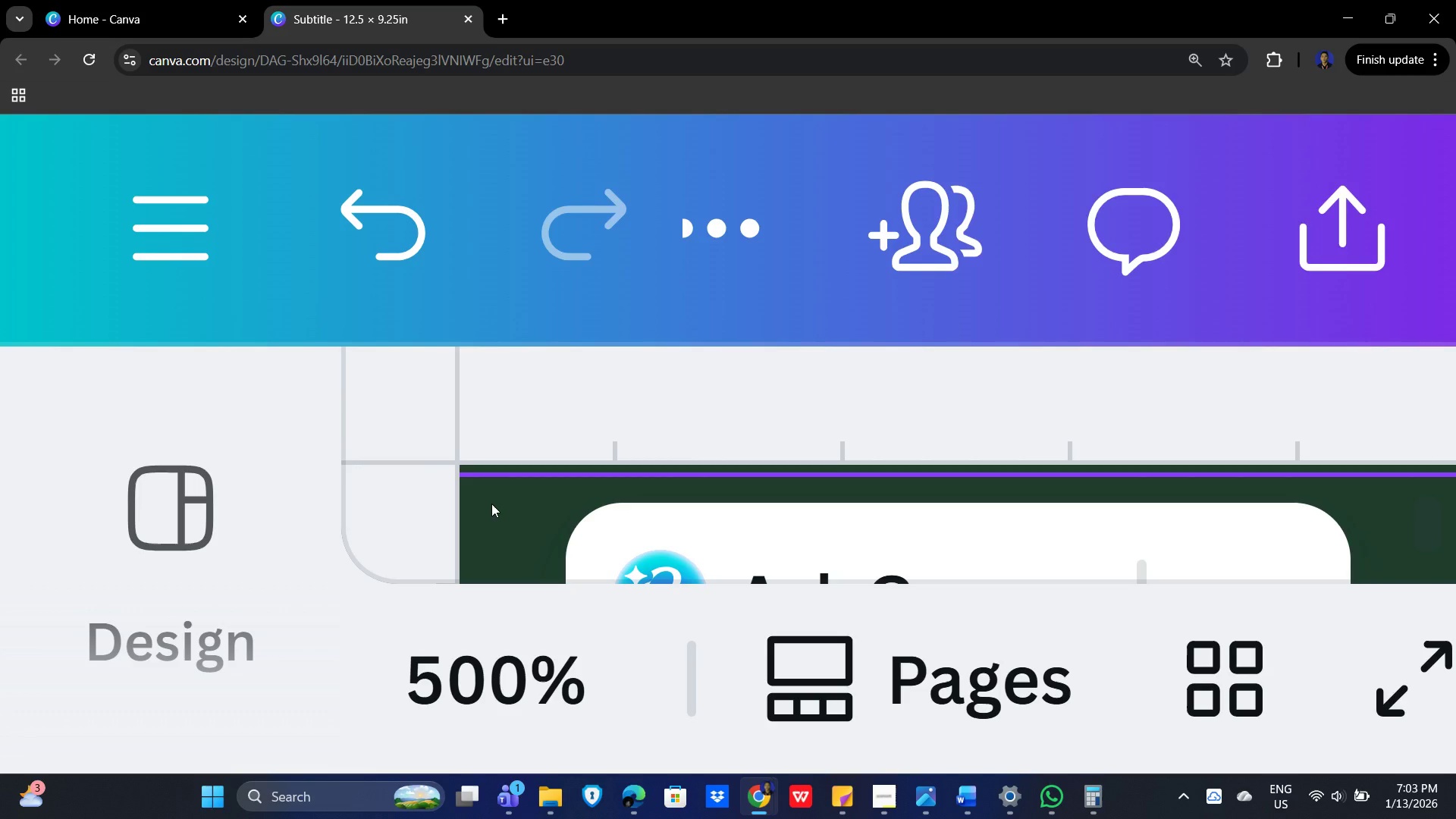 
hold_key(key=ControlLeft, duration=1.5)
hold_key(key=ControlLeft, duration=0.56)
scroll: coordinate [550, 491], scroll_direction: down, amount: 20.0
 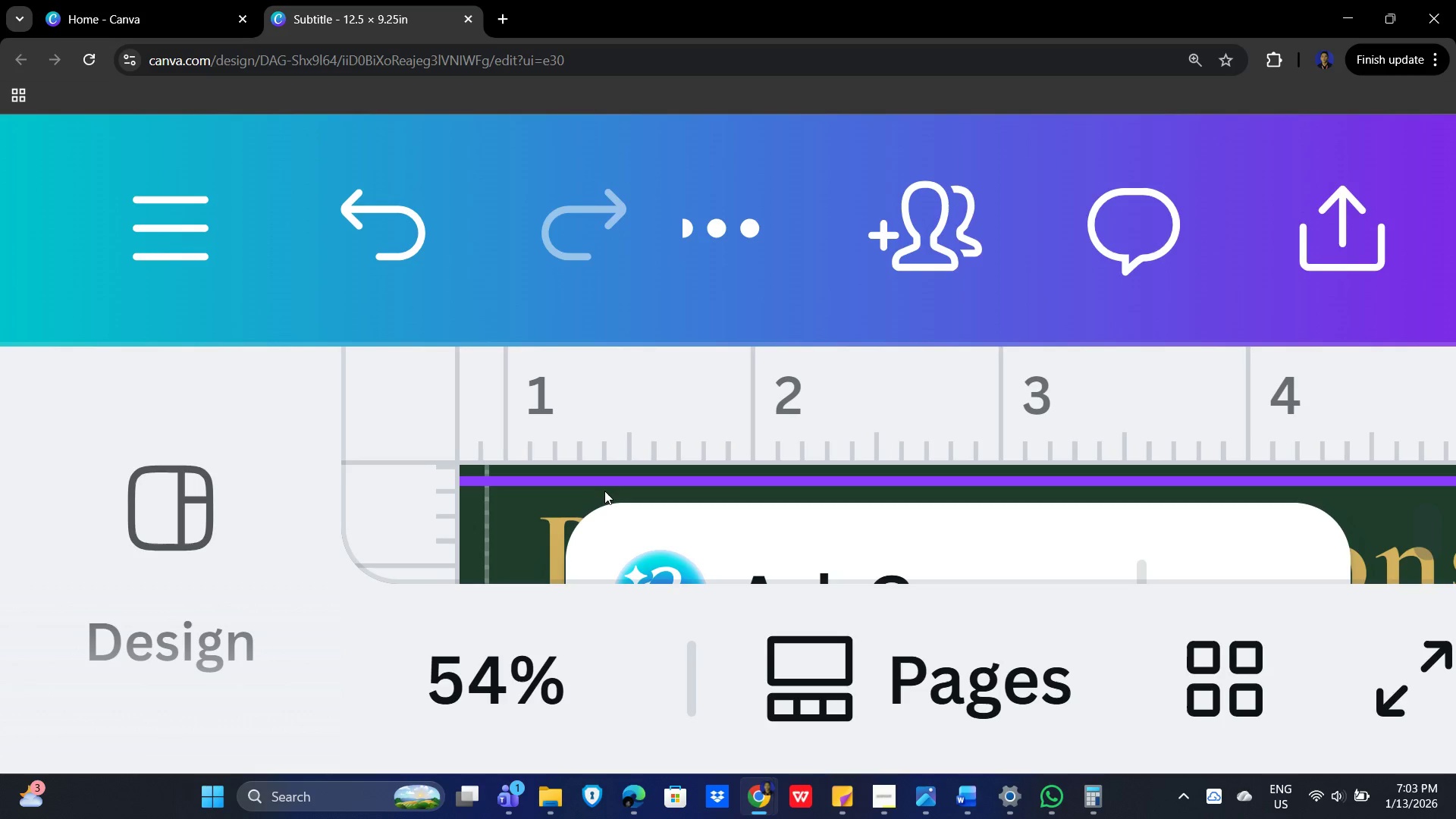 
hold_key(key=ControlLeft, duration=0.64)
scroll: coordinate [544, 509], scroll_direction: down, amount: 3.0
 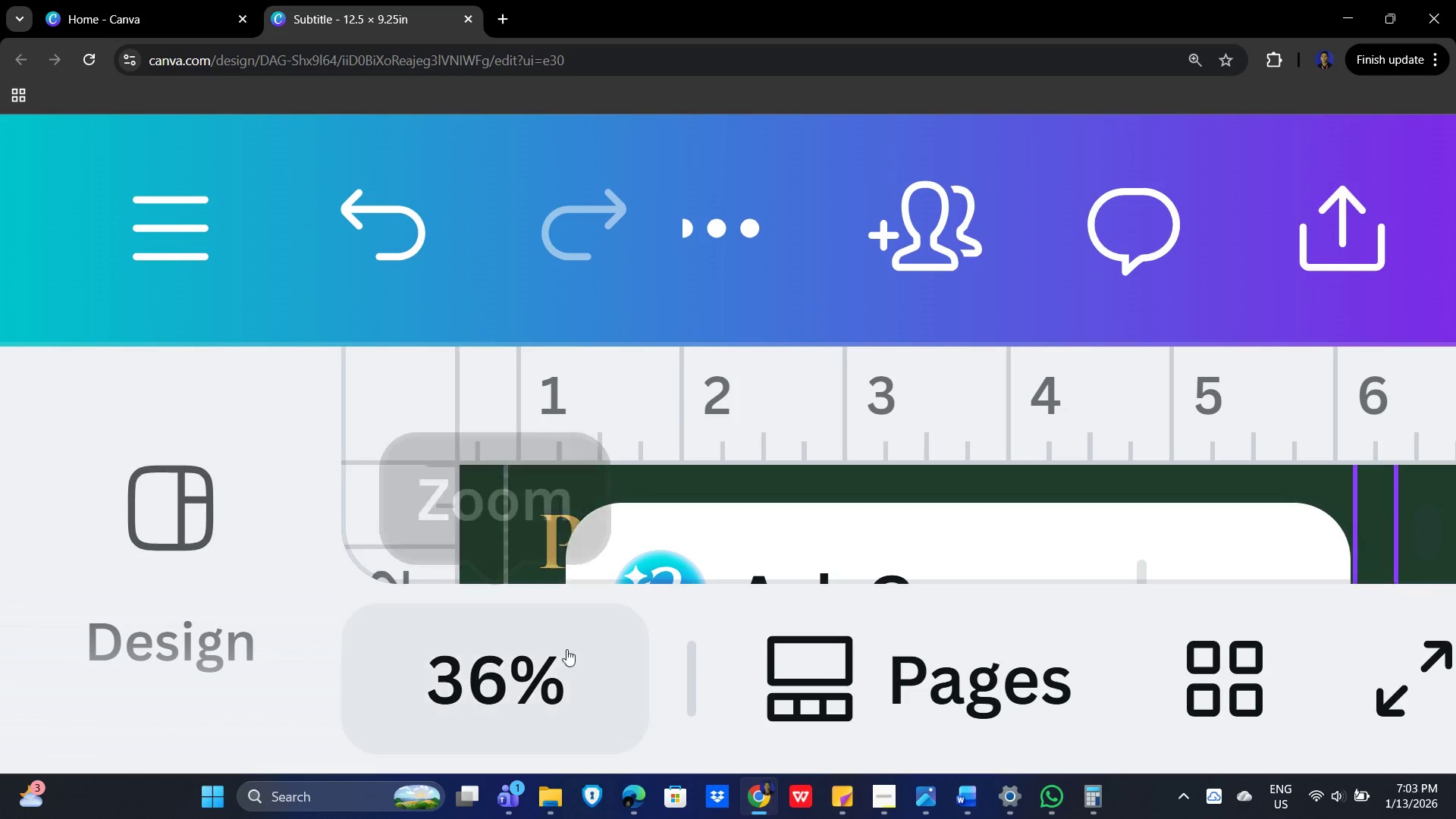 
hold_key(key=ControlLeft, duration=1.5)
 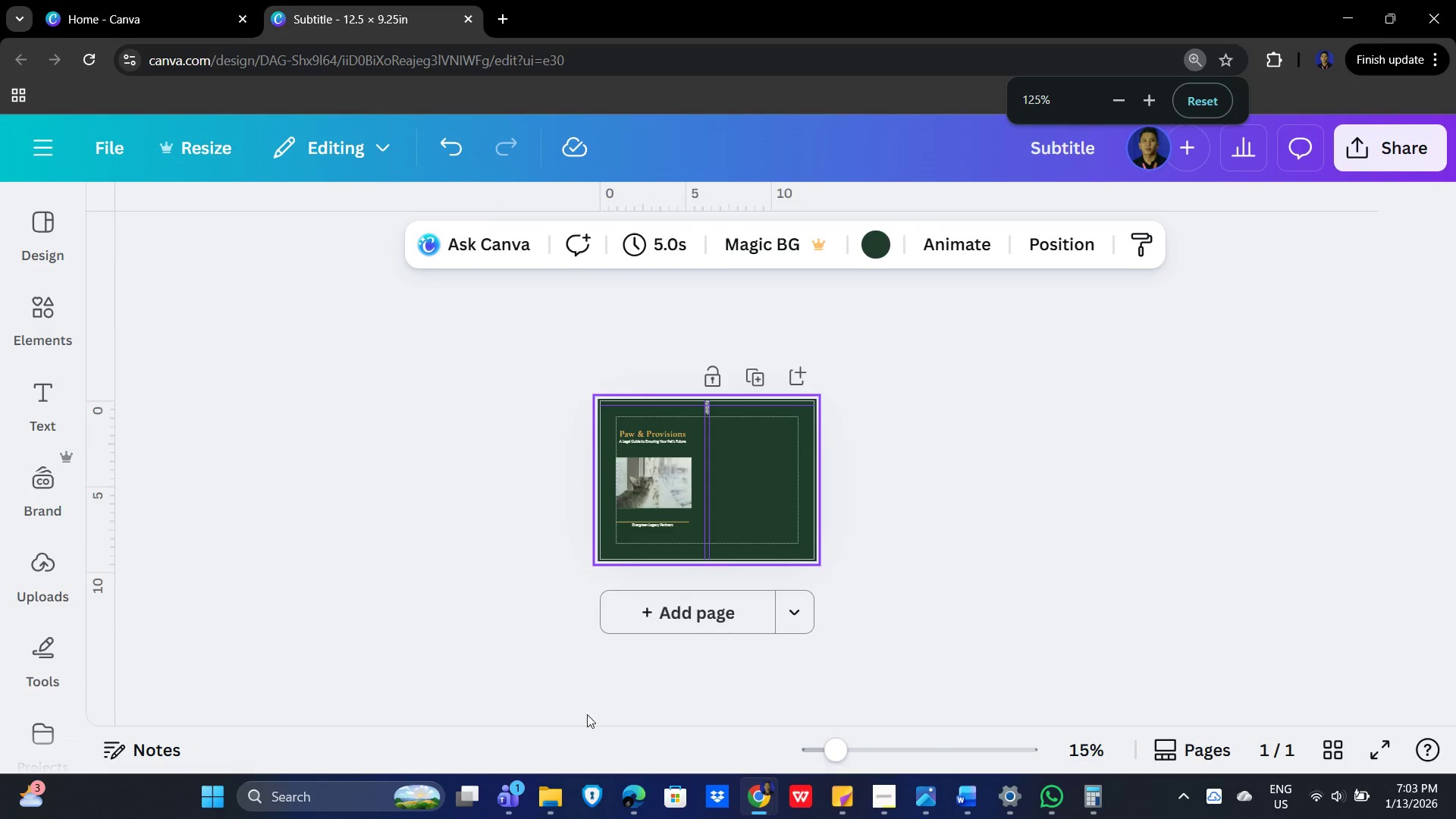 
hold_key(key=ControlLeft, duration=0.67)
 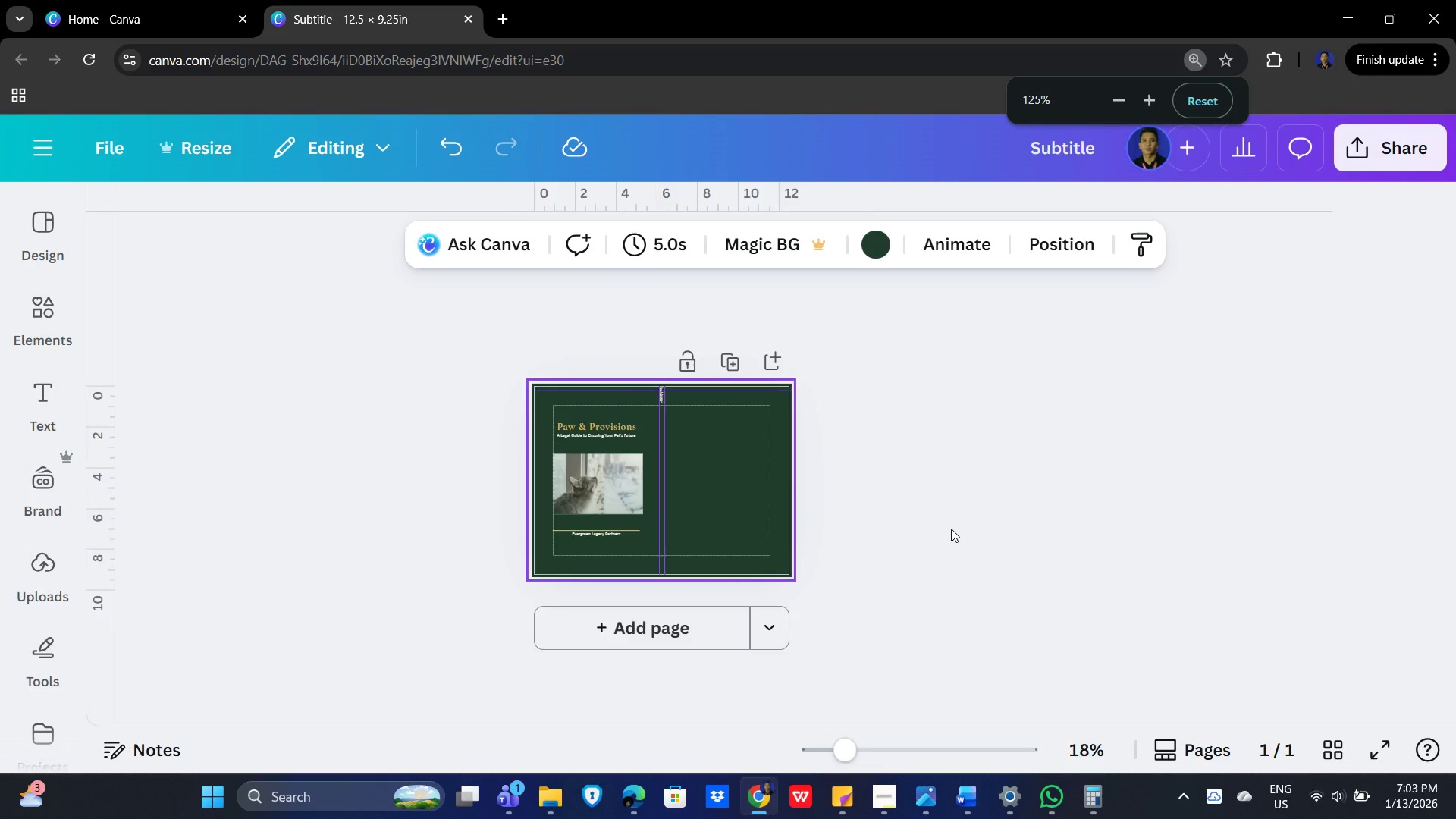 
hold_key(key=ControlLeft, duration=1.5)
 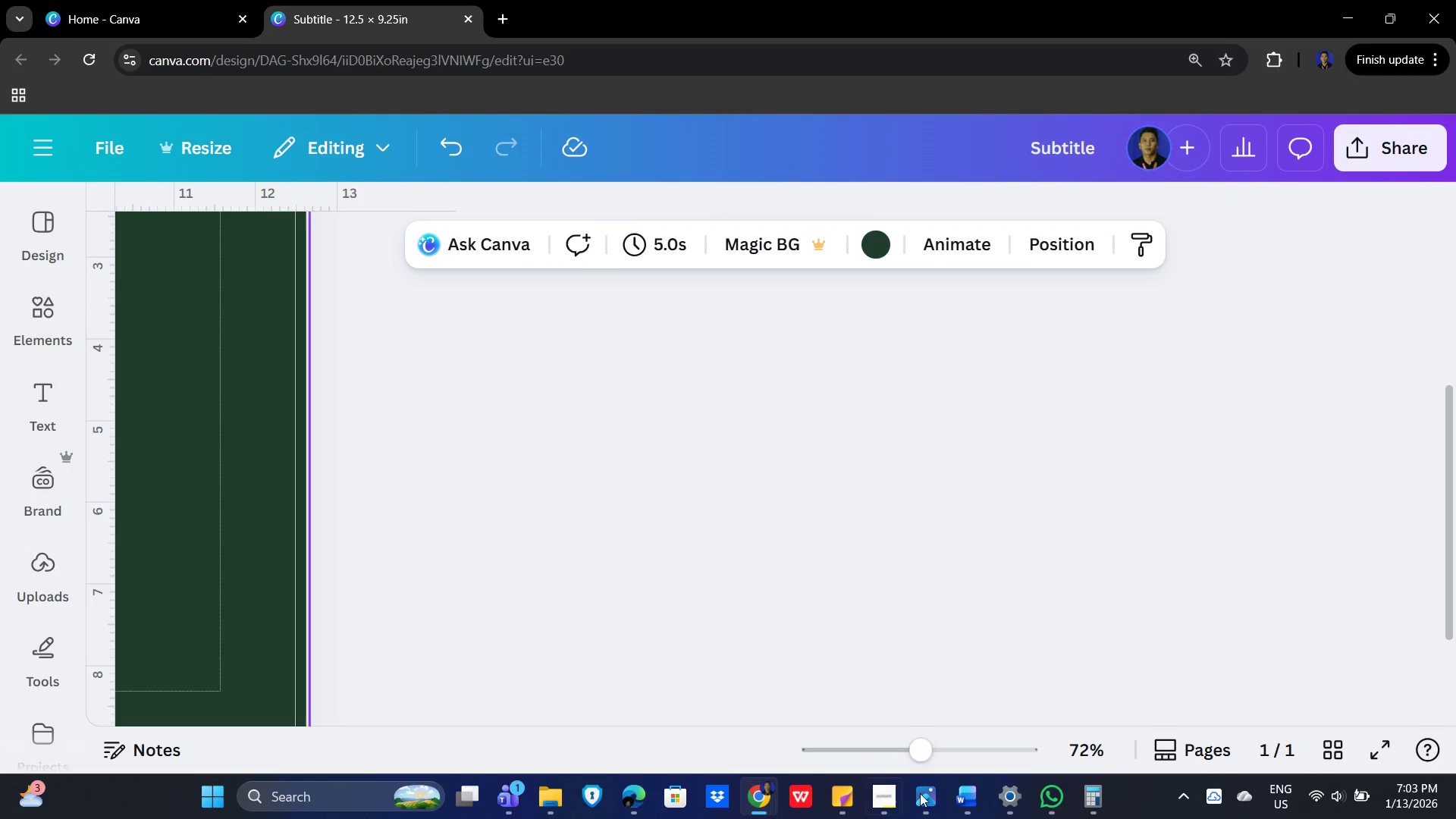 
scroll: coordinate [664, 744], scroll_direction: down, amount: 11.0
 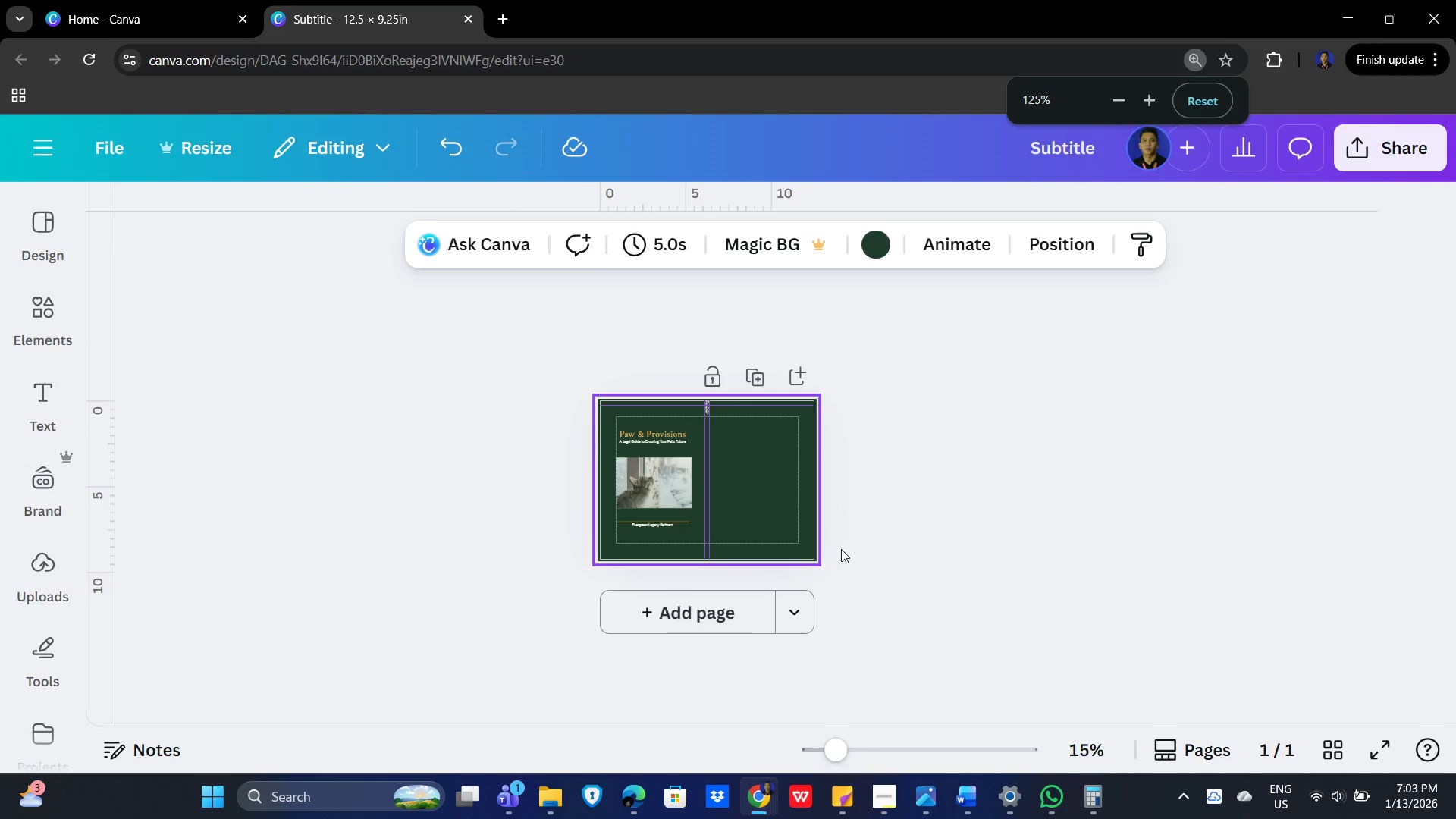 
key(Control+ControlLeft)
 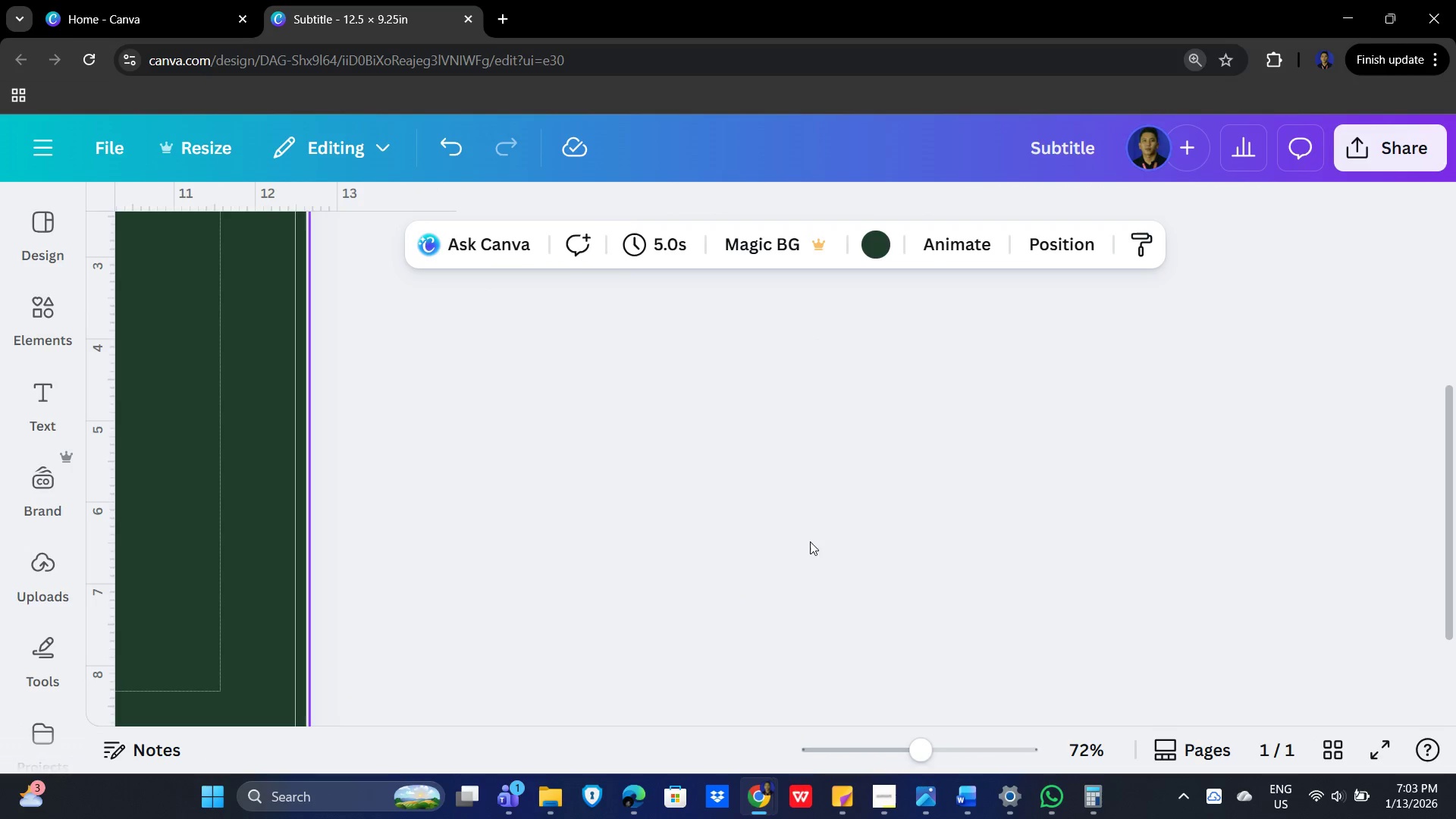 
key(Control+ControlLeft)
 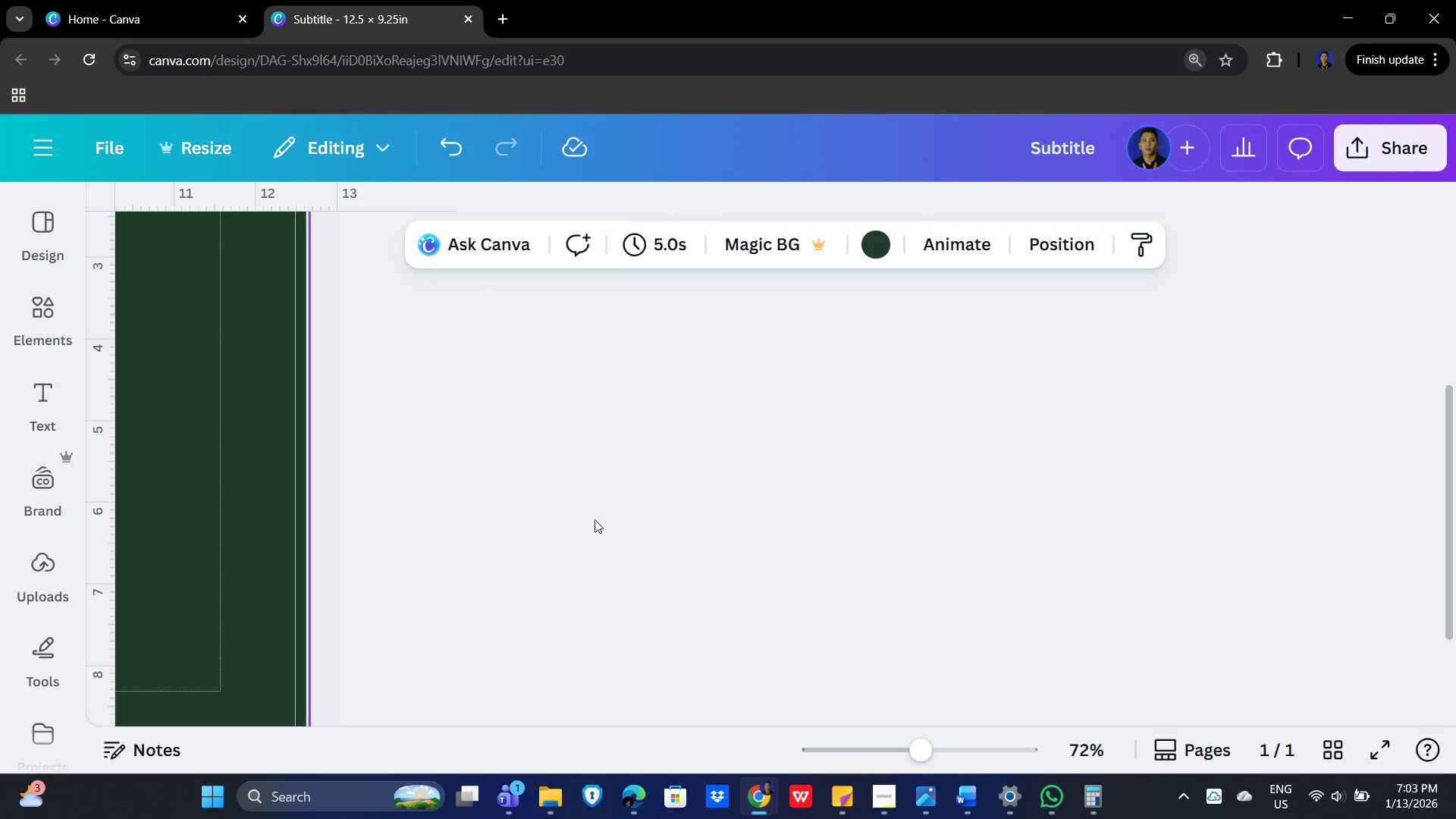 
key(Control+ControlLeft)
 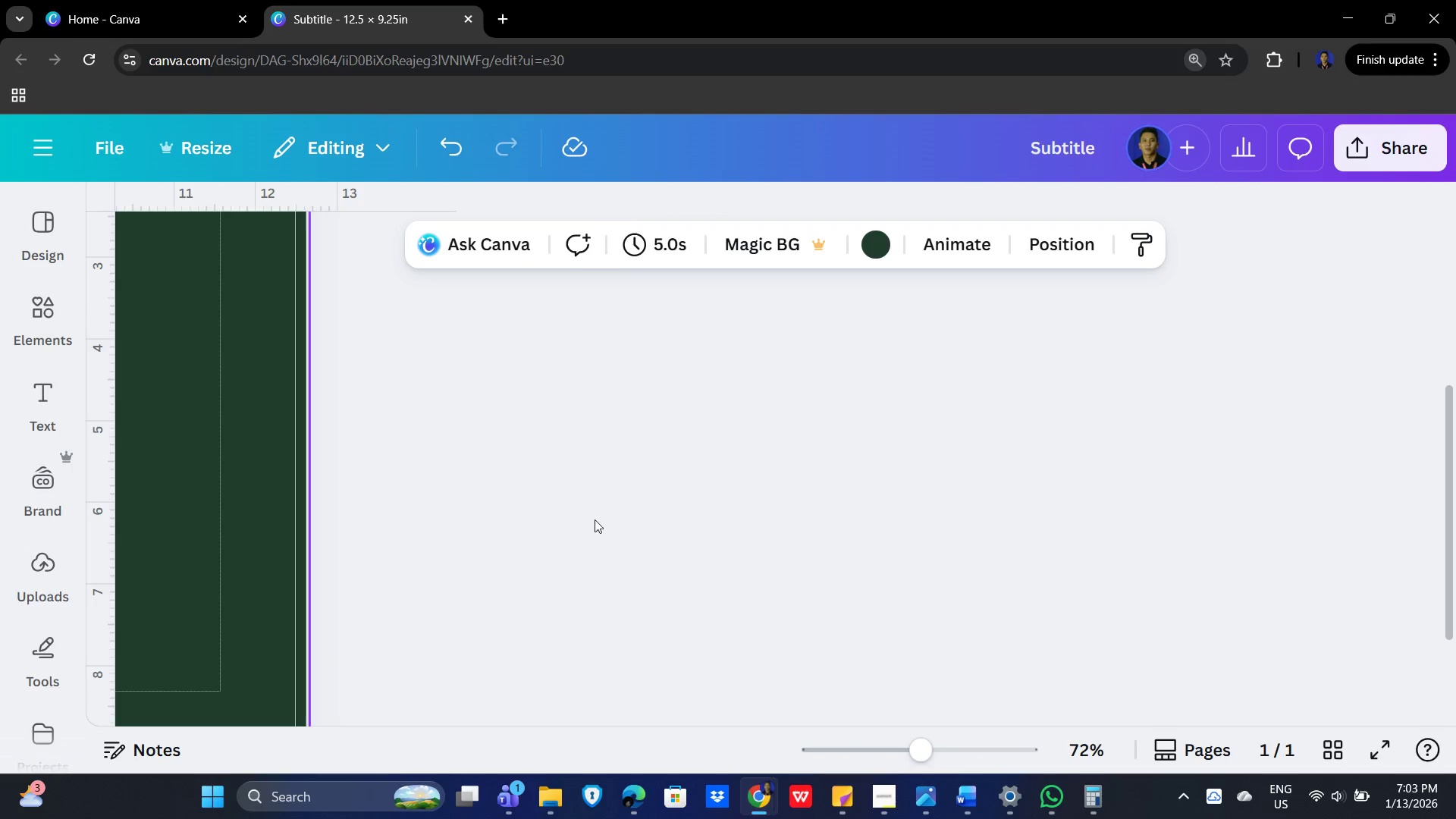 
key(Control+ControlLeft)
 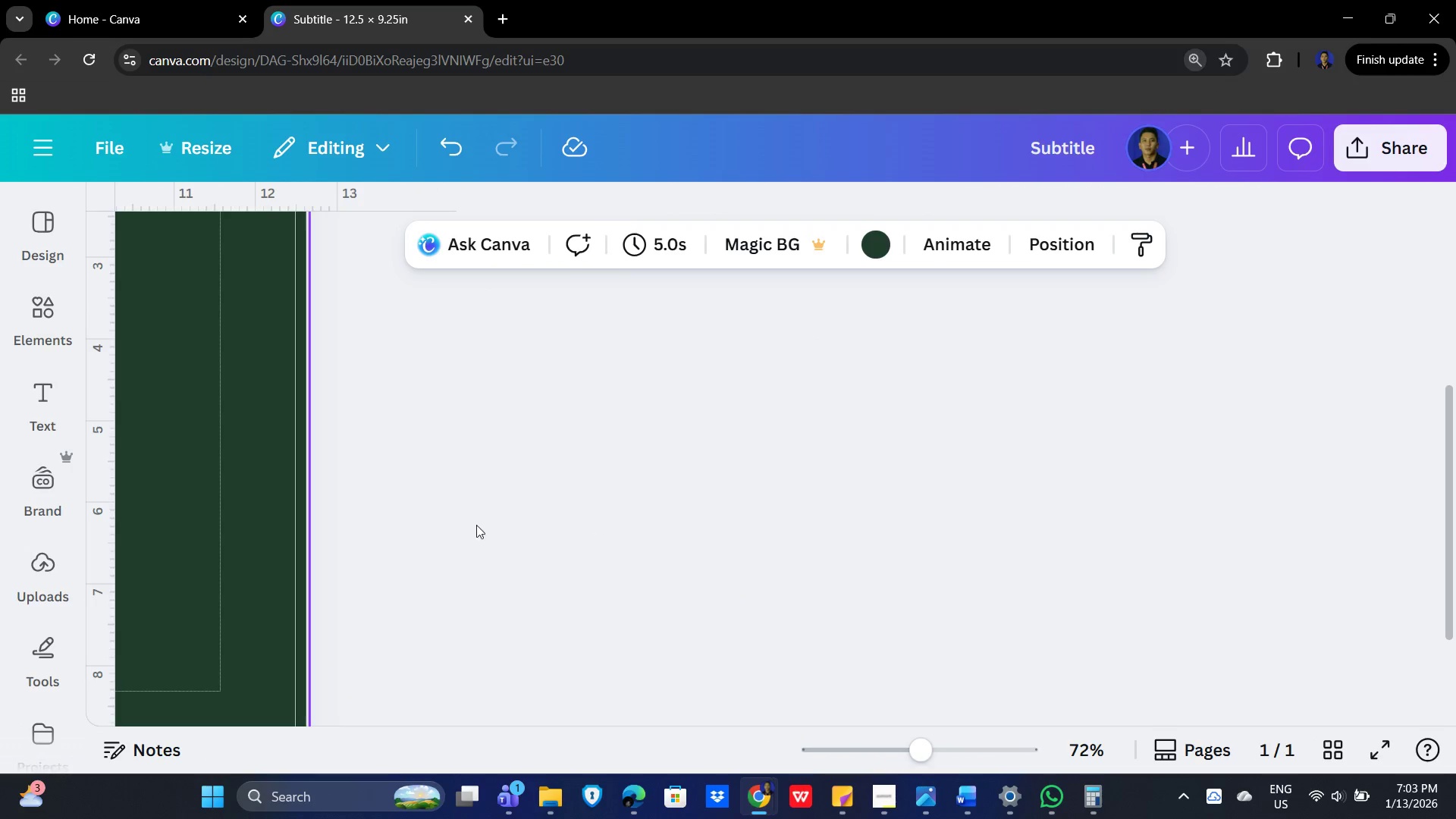 
key(Control+ControlLeft)
 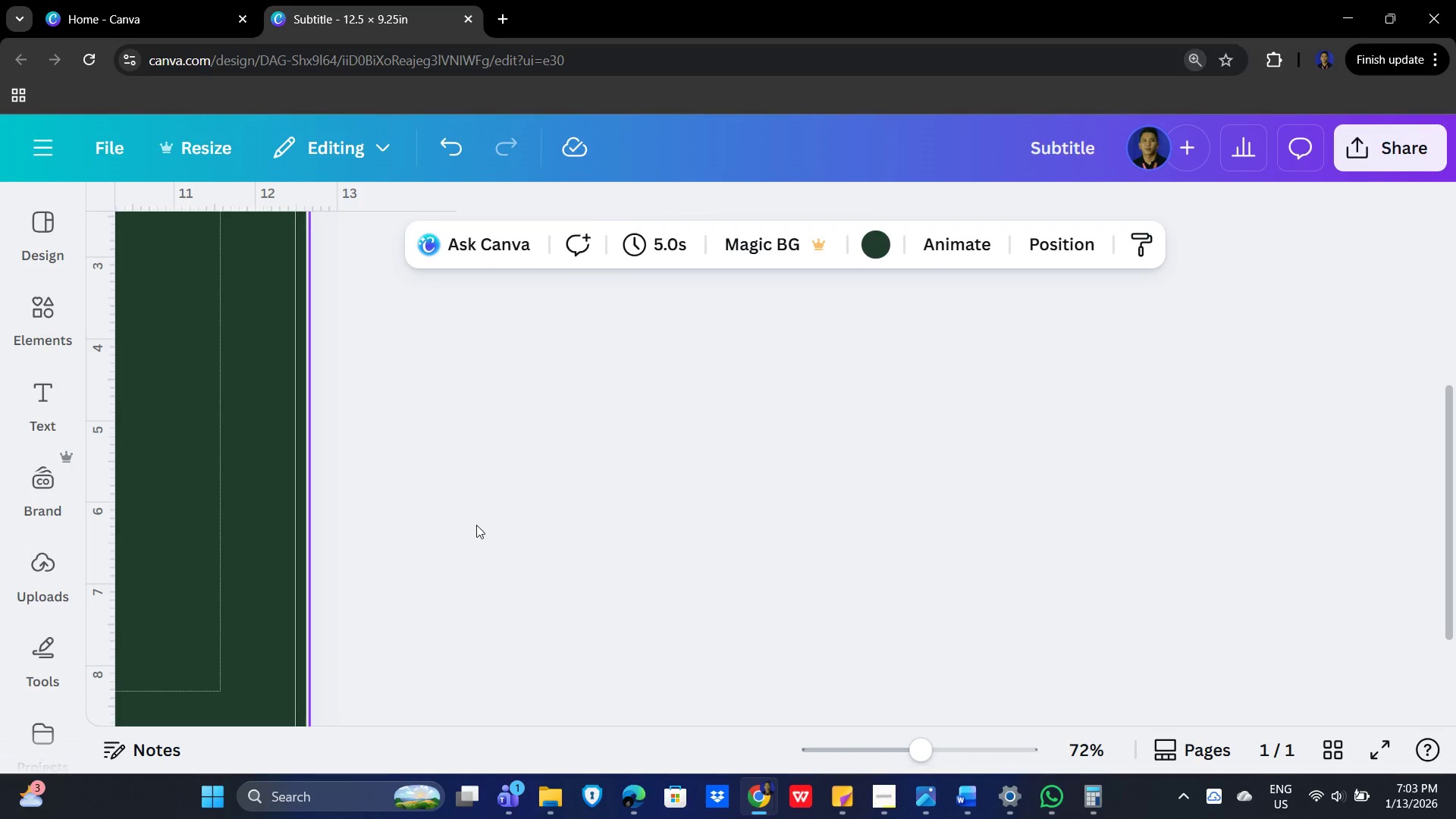 
key(Control+ControlLeft)
 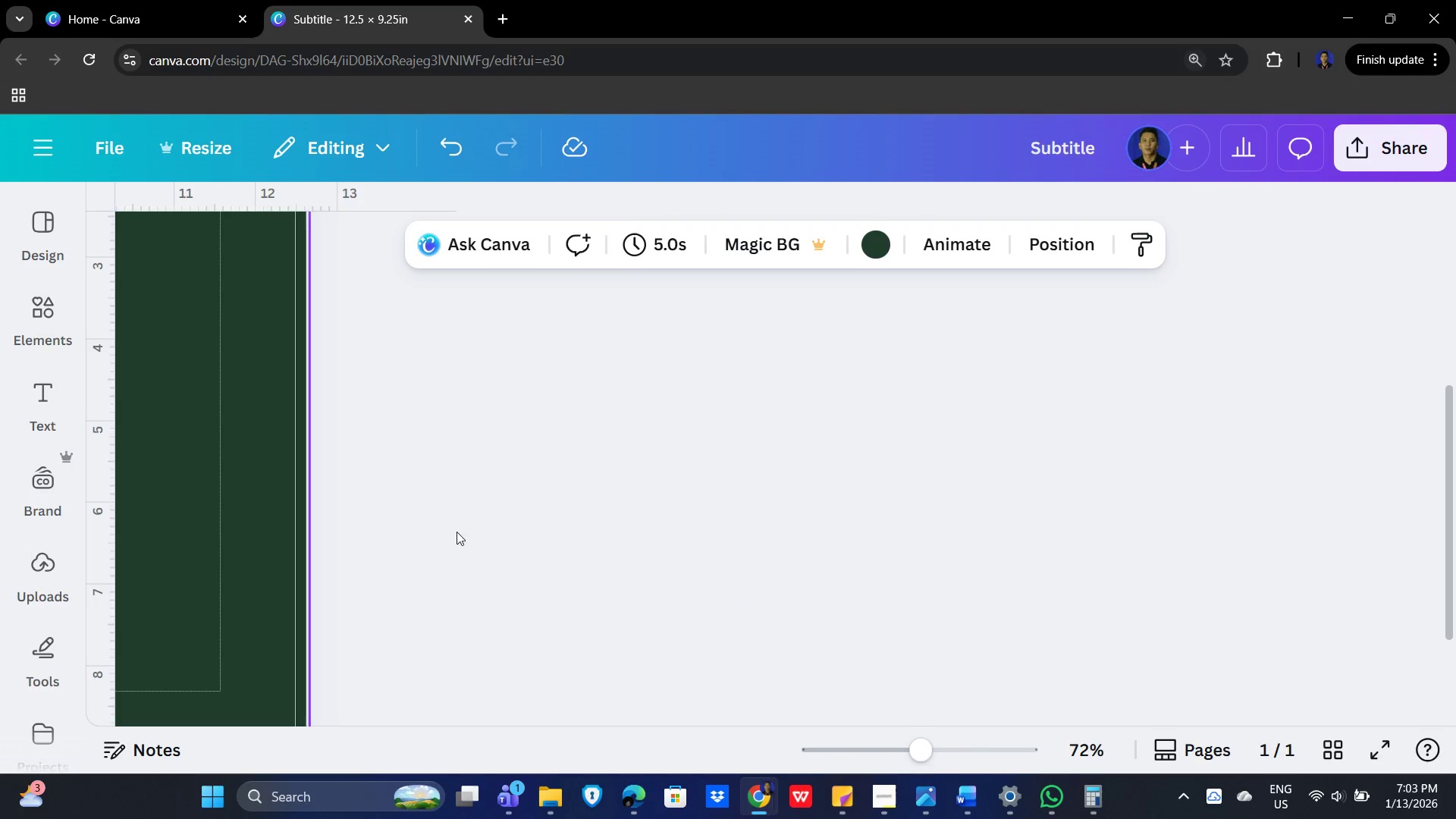 
scroll: coordinate [959, 530], scroll_direction: up, amount: 11.0
 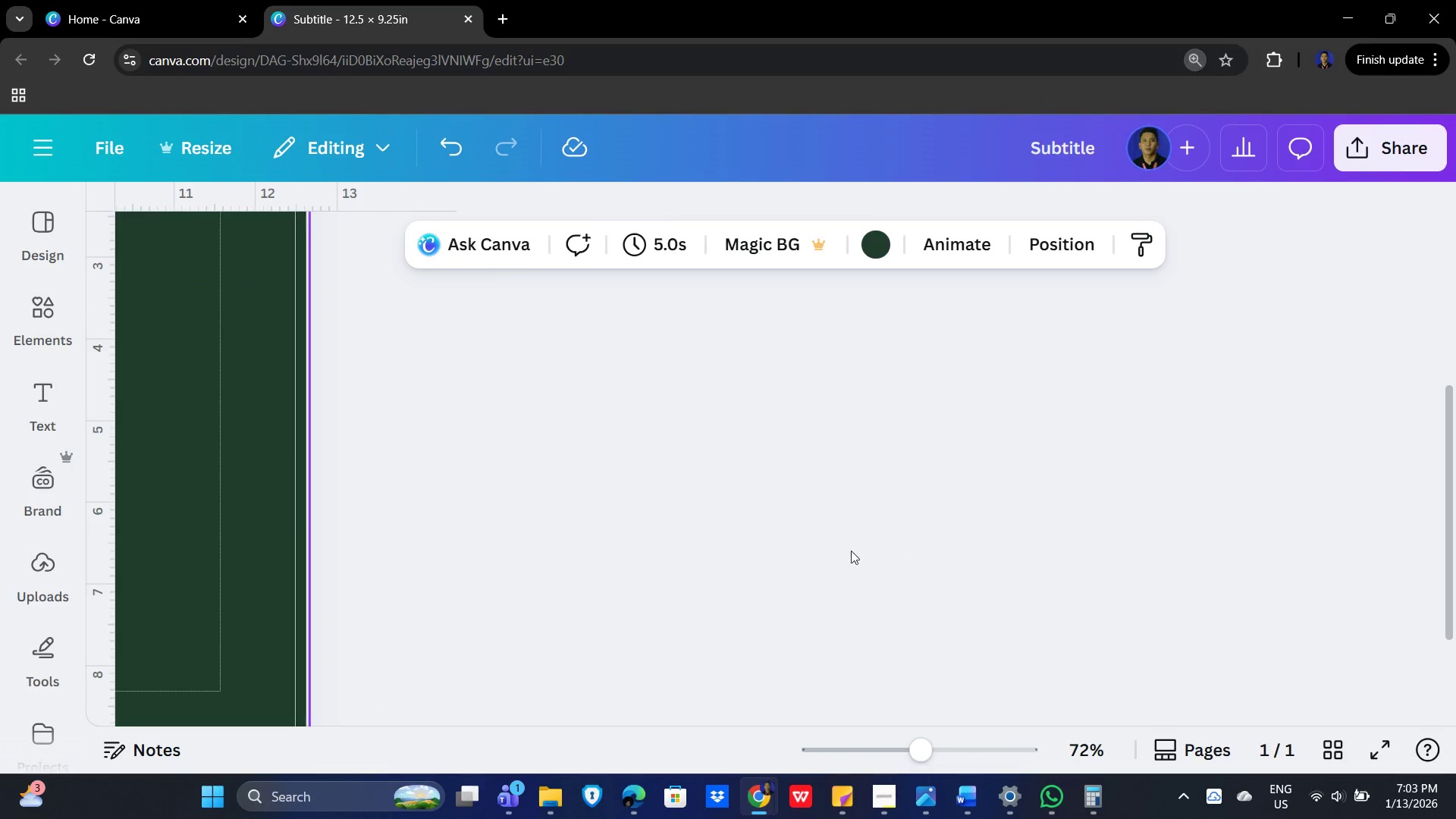 
key(Control+ControlLeft)
 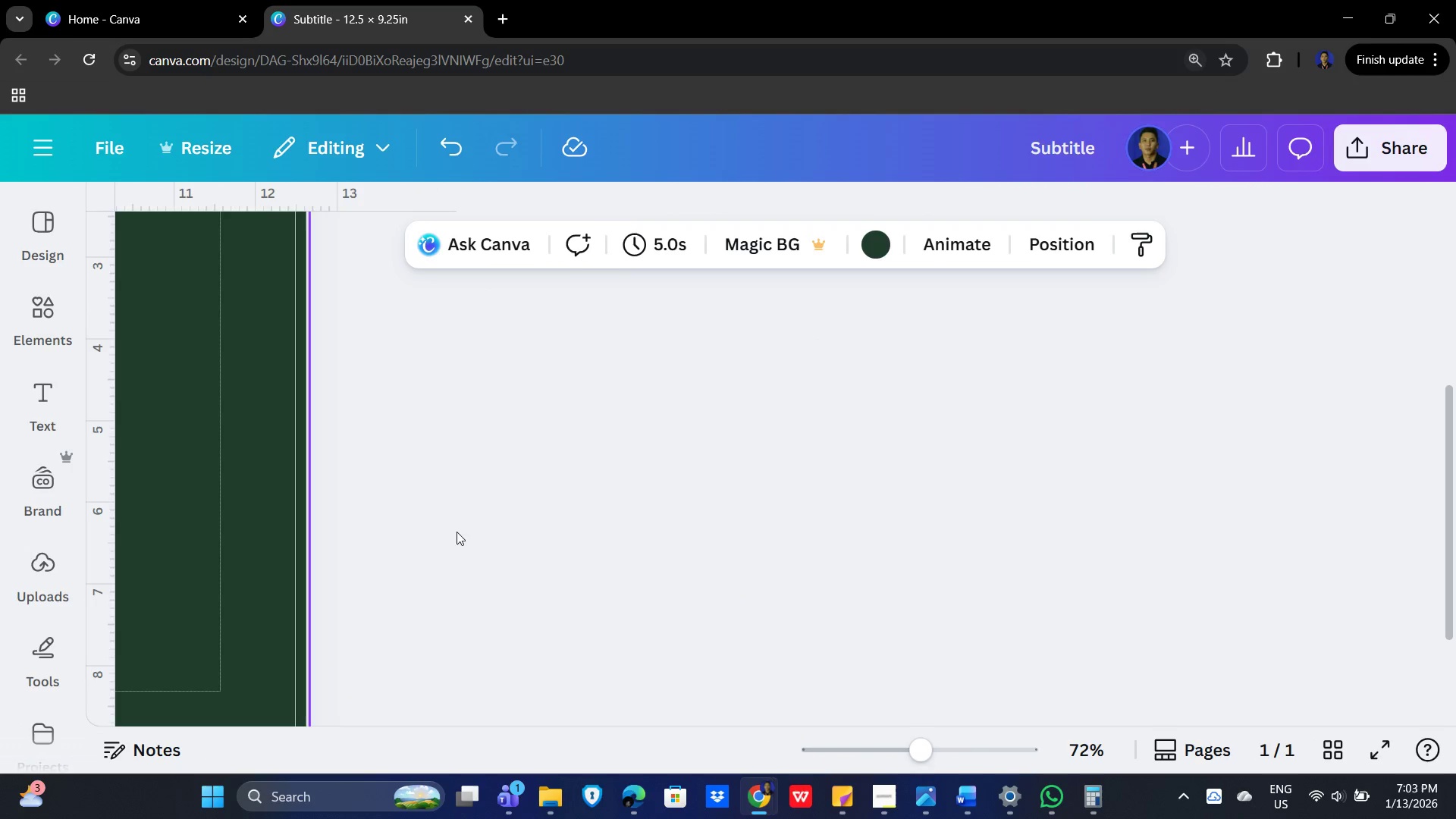 
key(Control+ControlLeft)
 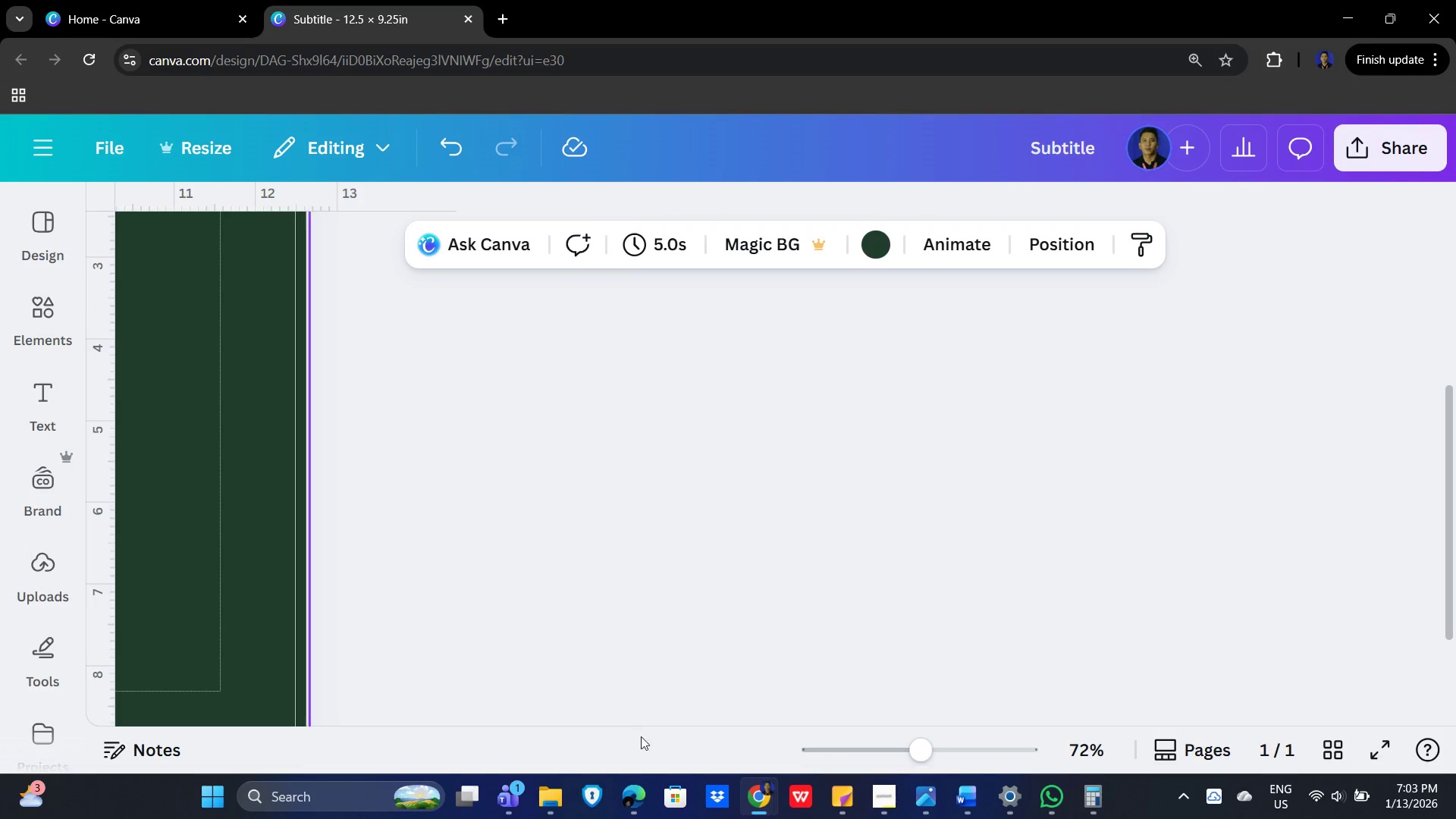 
left_click([645, 701])
 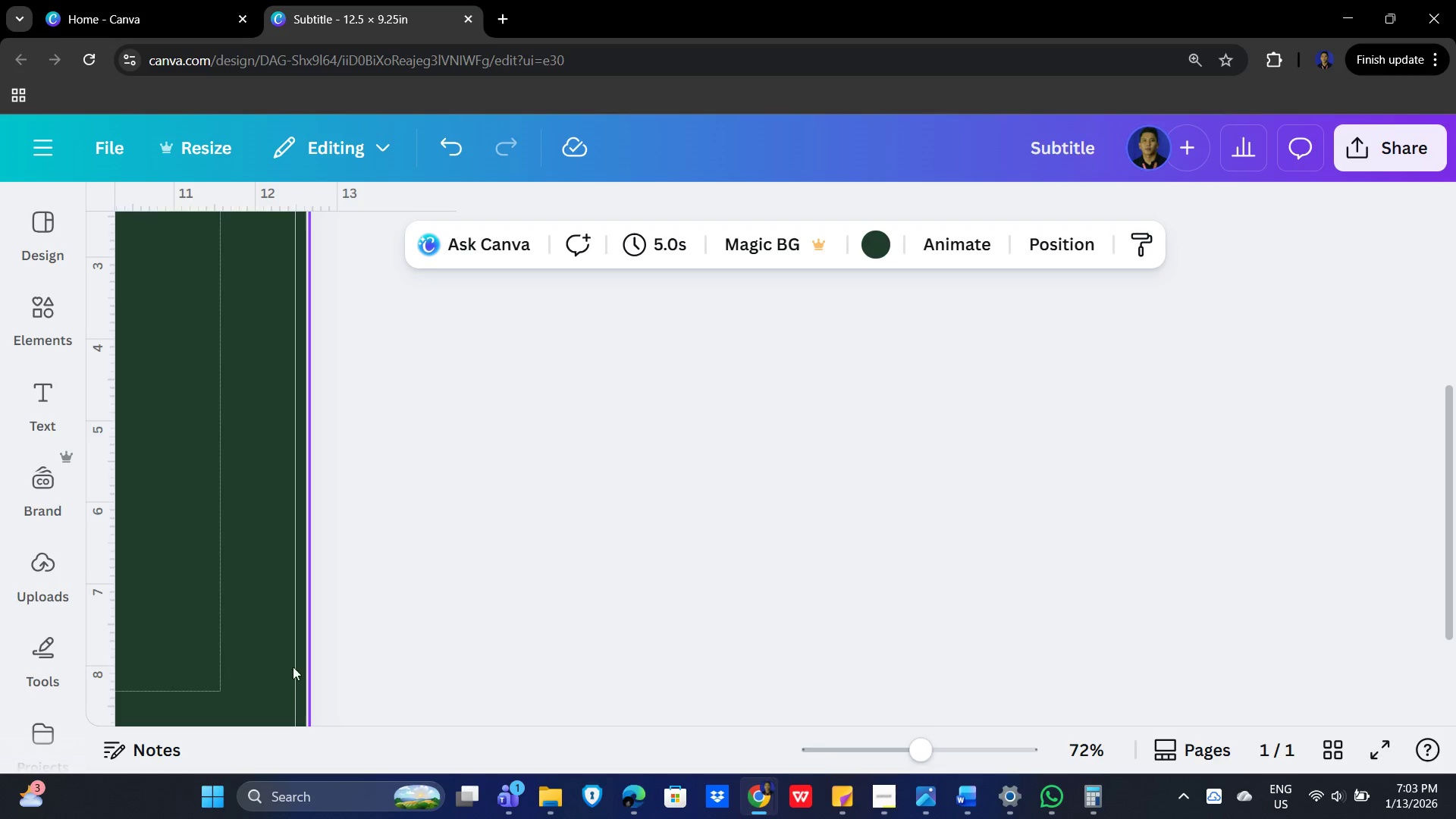 
wait(5.75)
 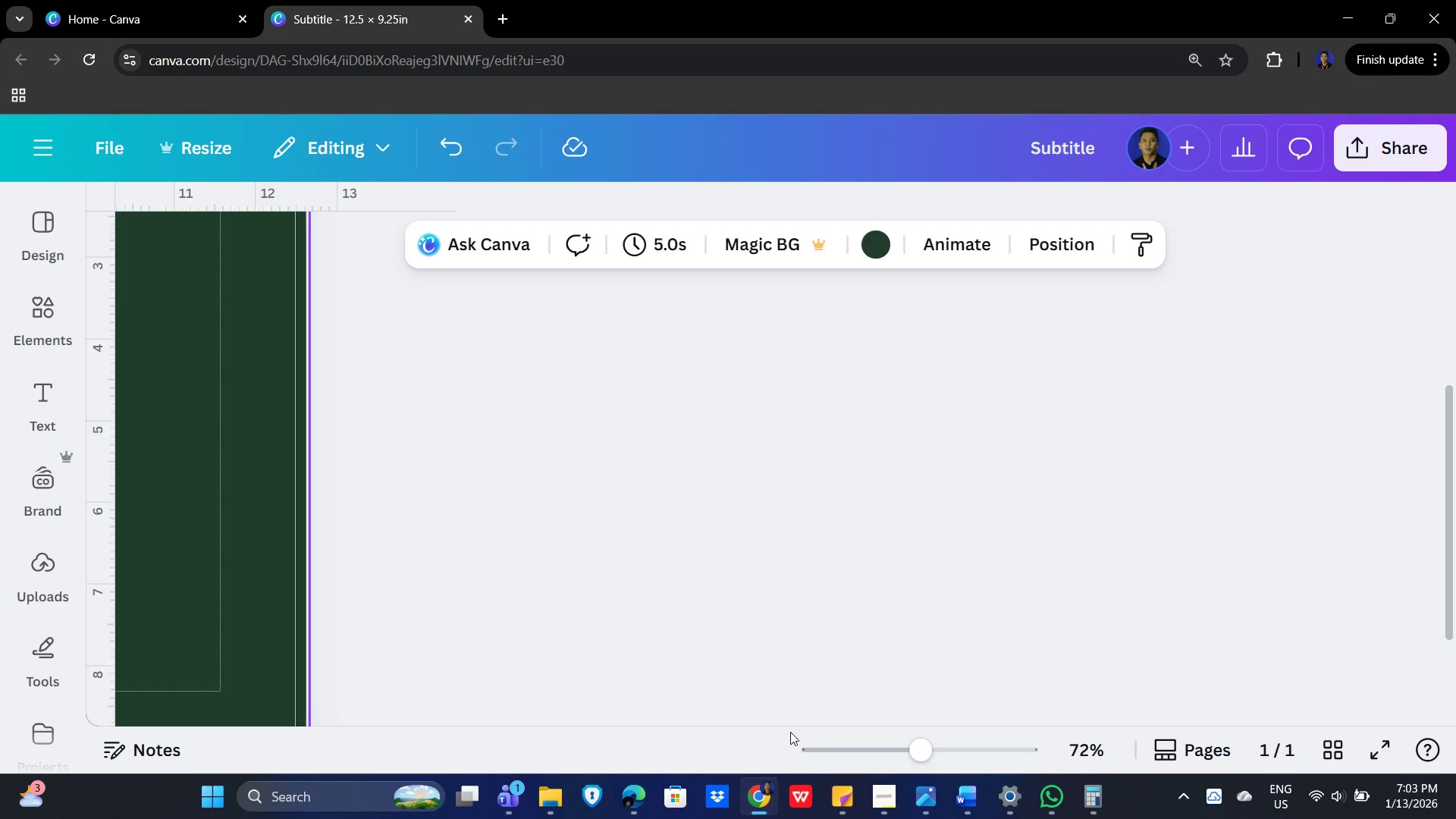 
key(ArrowLeft)
 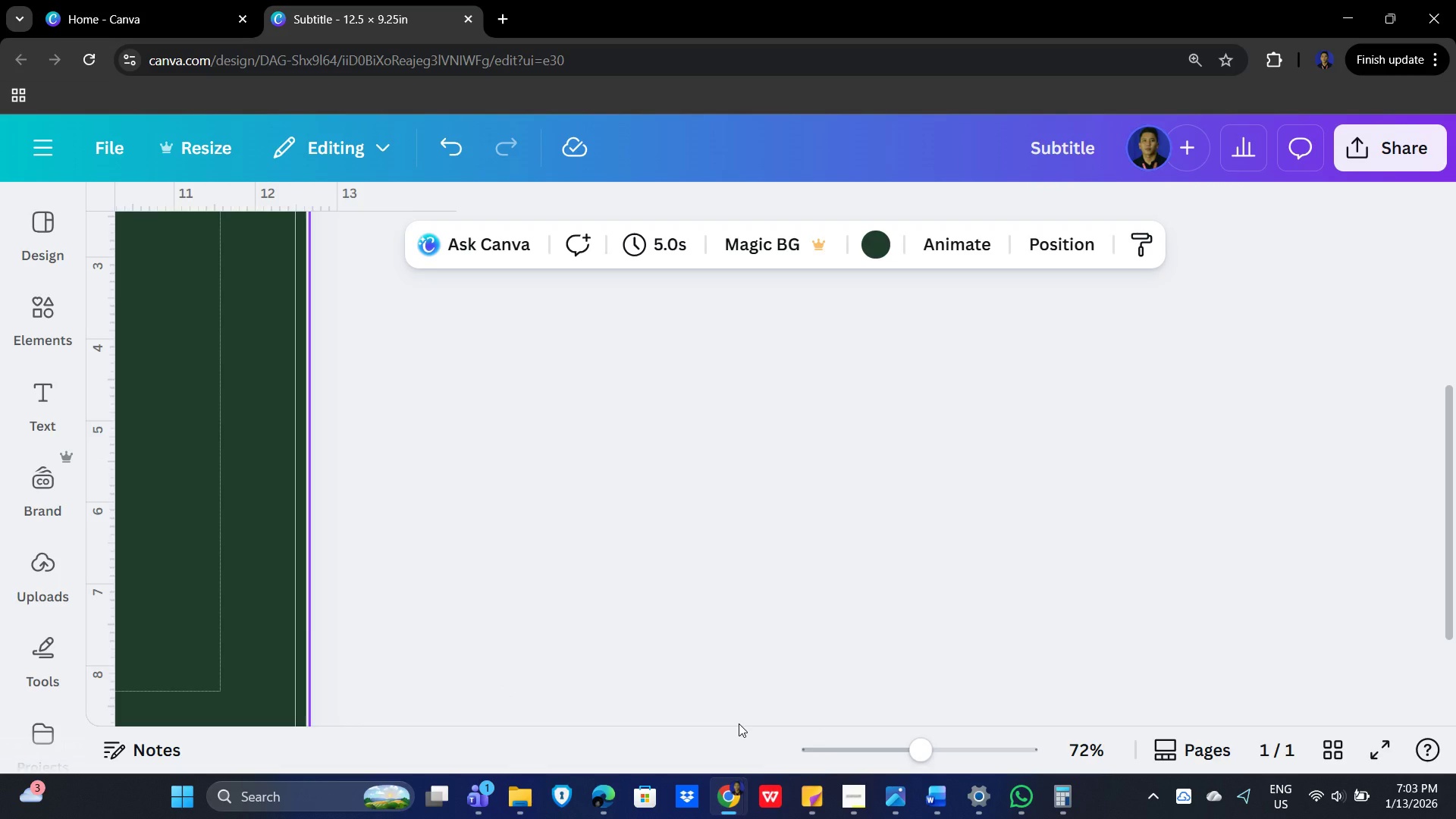 
key(ArrowLeft)
 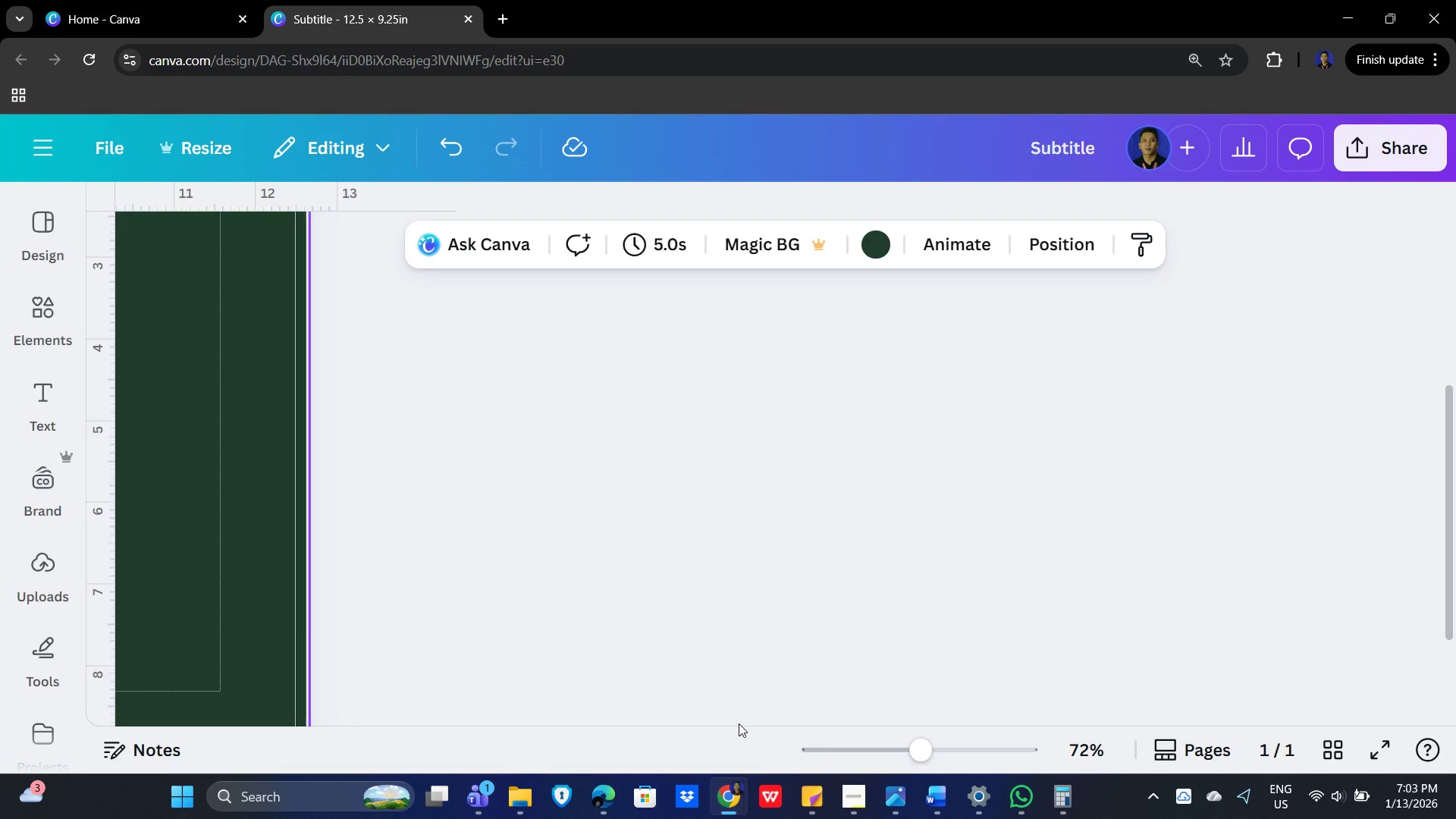 
key(ArrowLeft)
 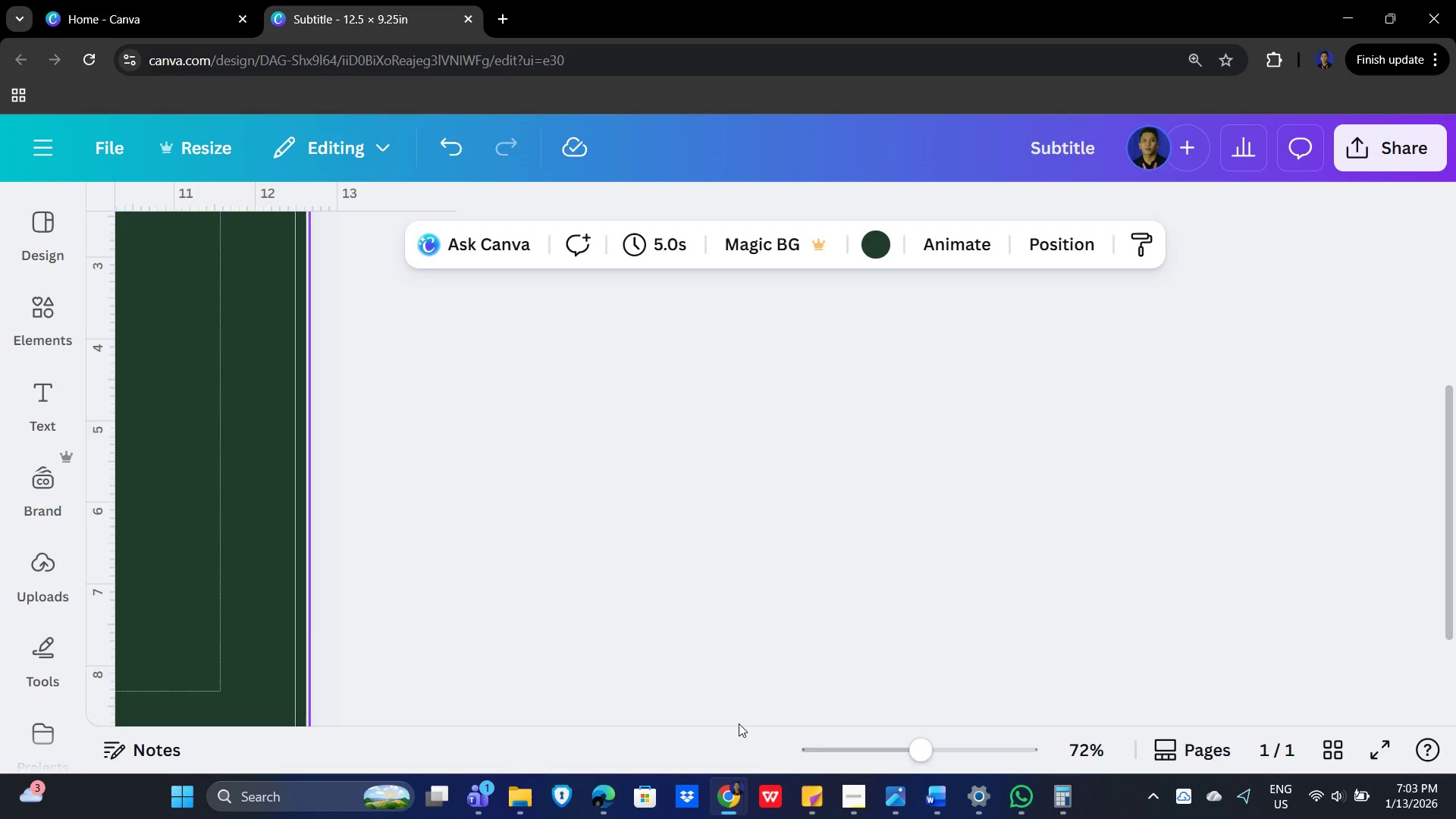 
key(Control+ControlLeft)
 